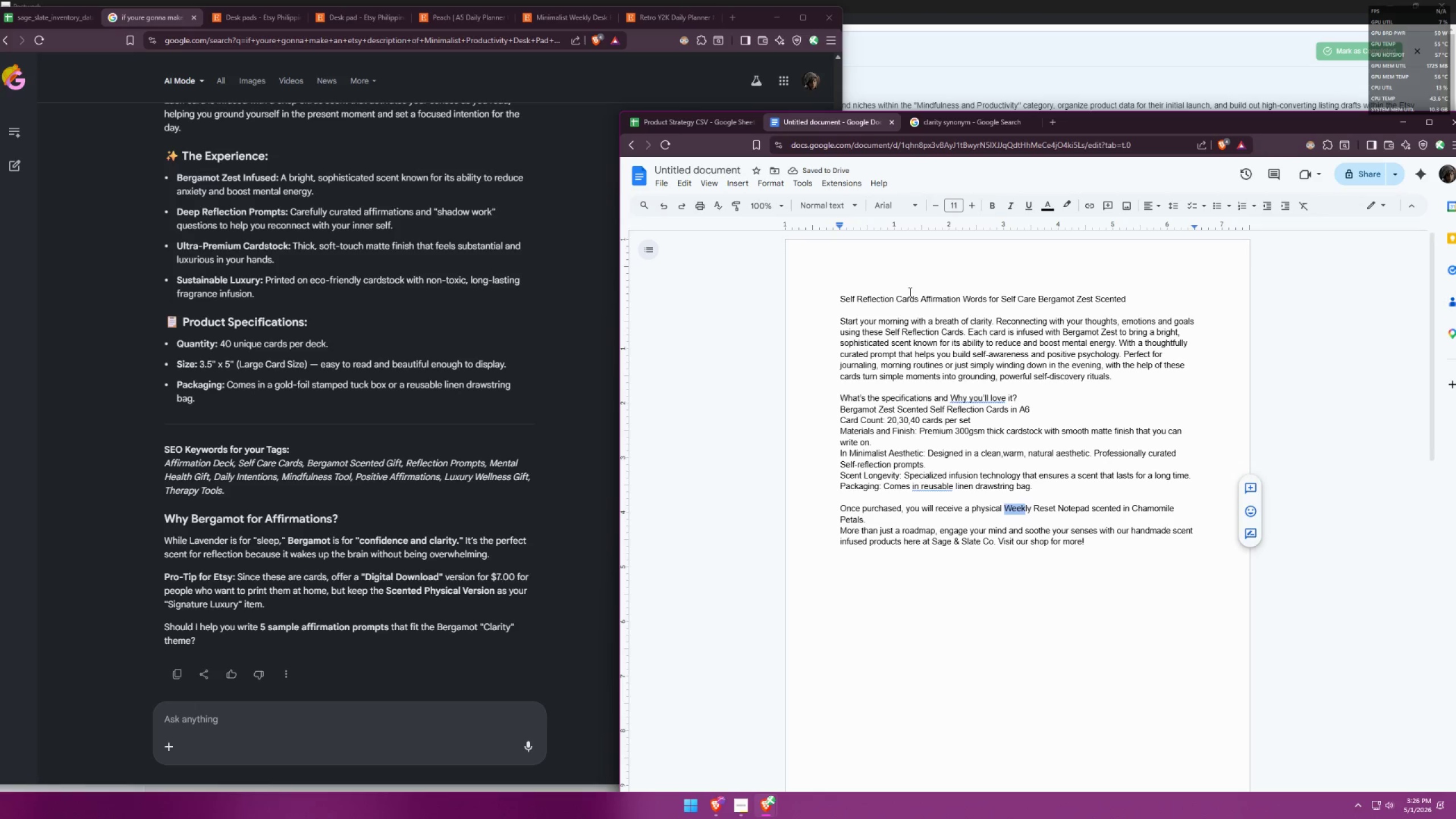 
left_click([882, 282])
 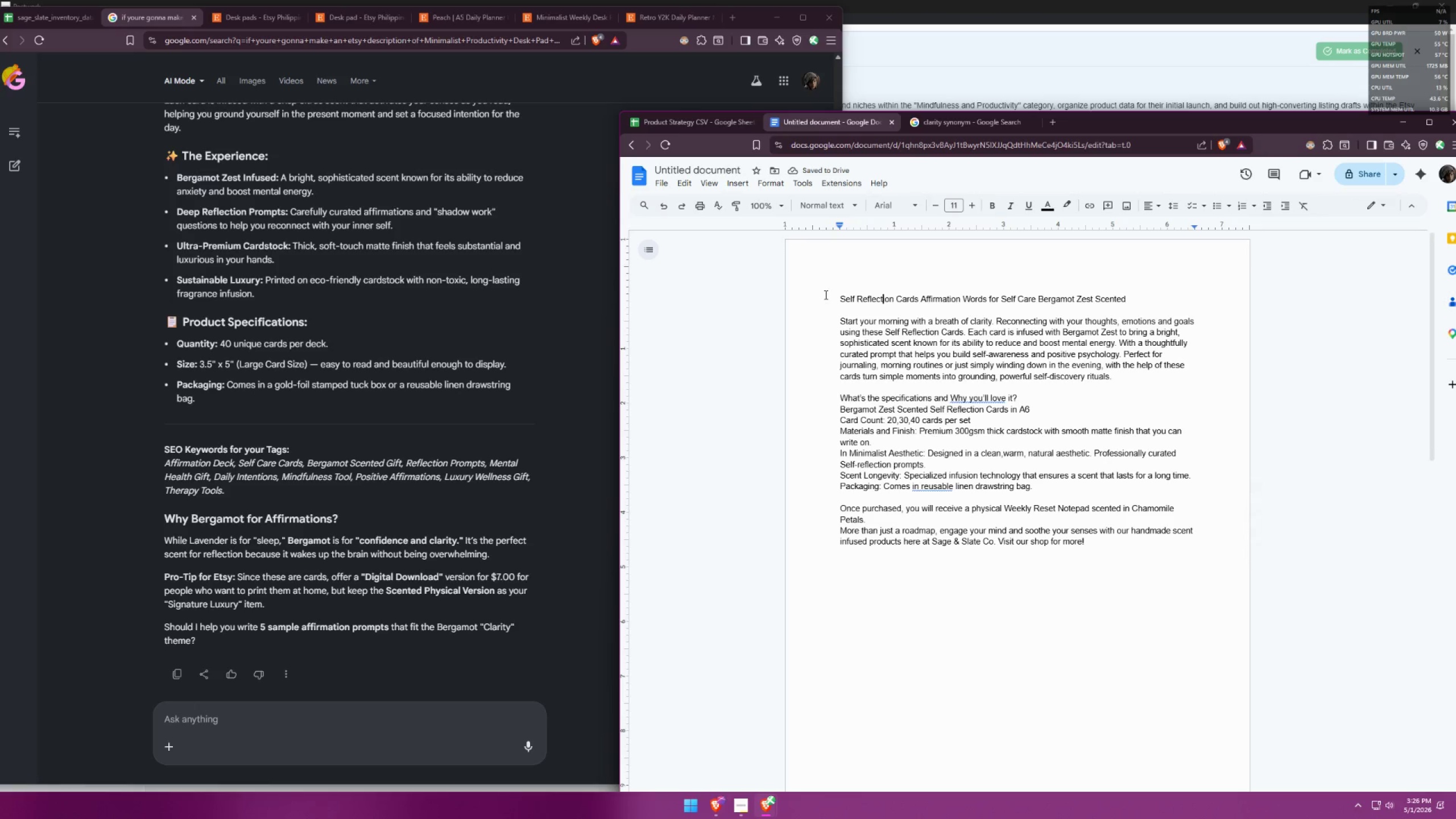 
left_click([825, 300])
 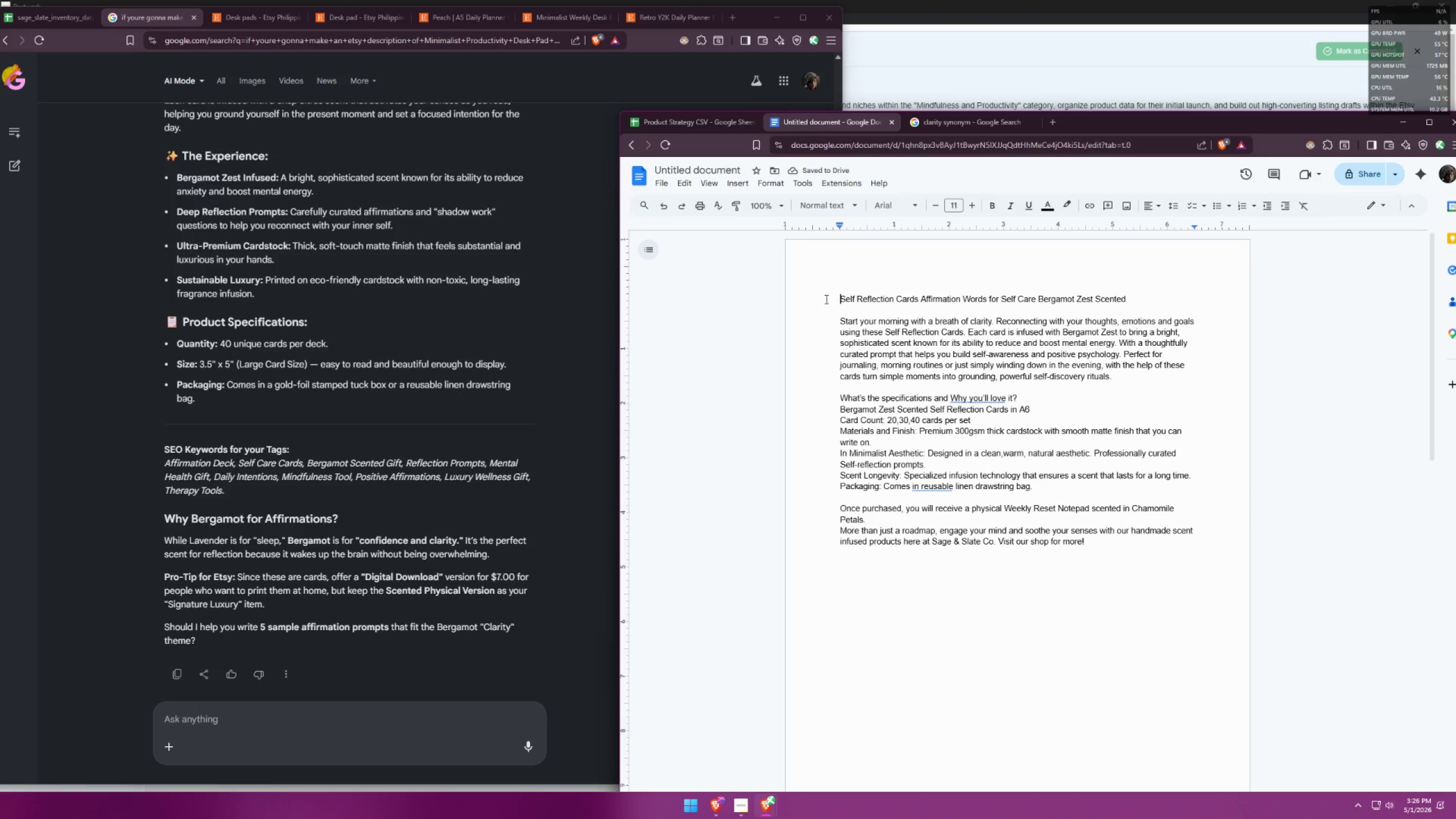 
left_click_drag(start_coordinate=[824, 299], to_coordinate=[914, 297])
 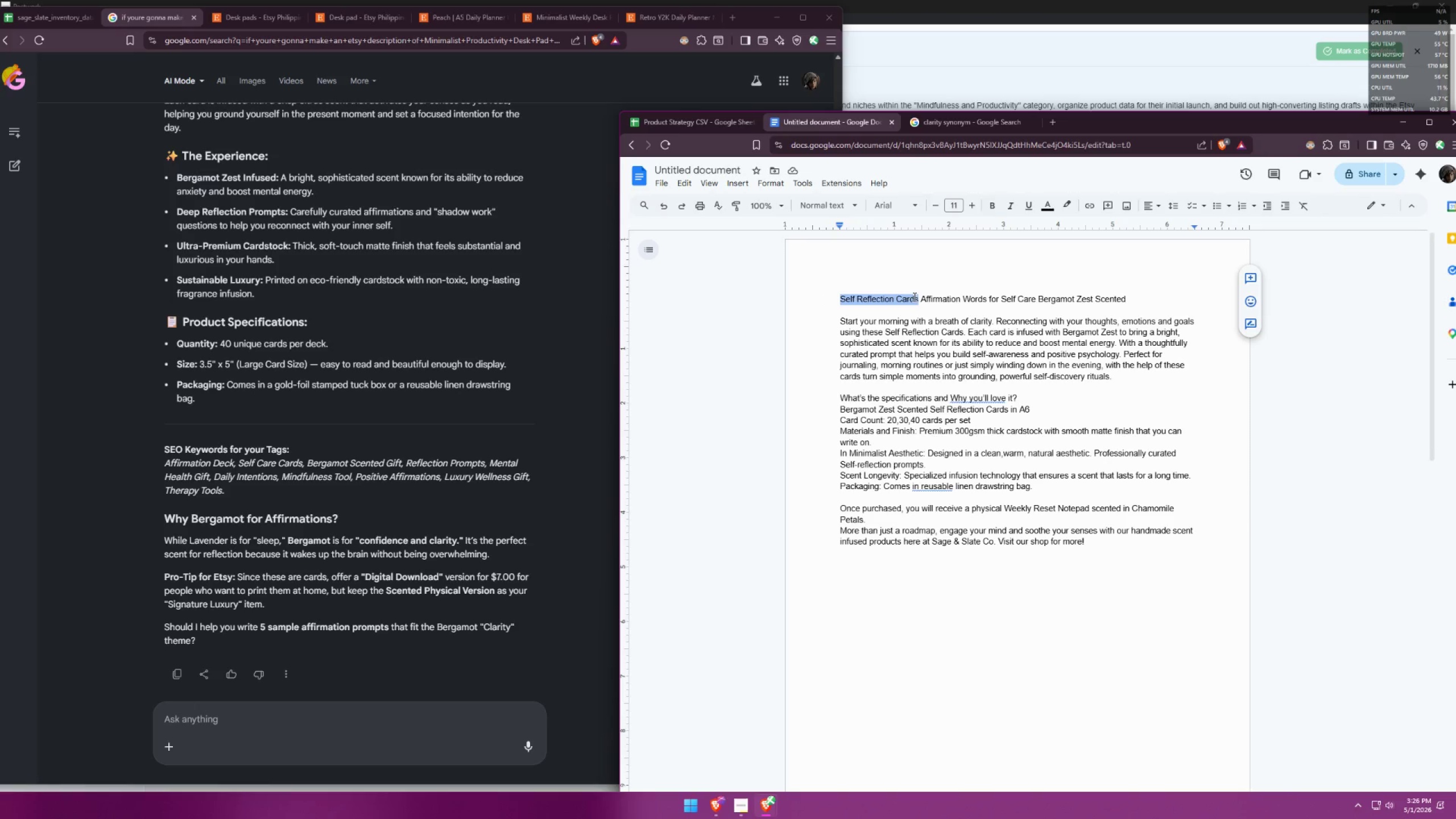 
key(Control+ControlLeft)
 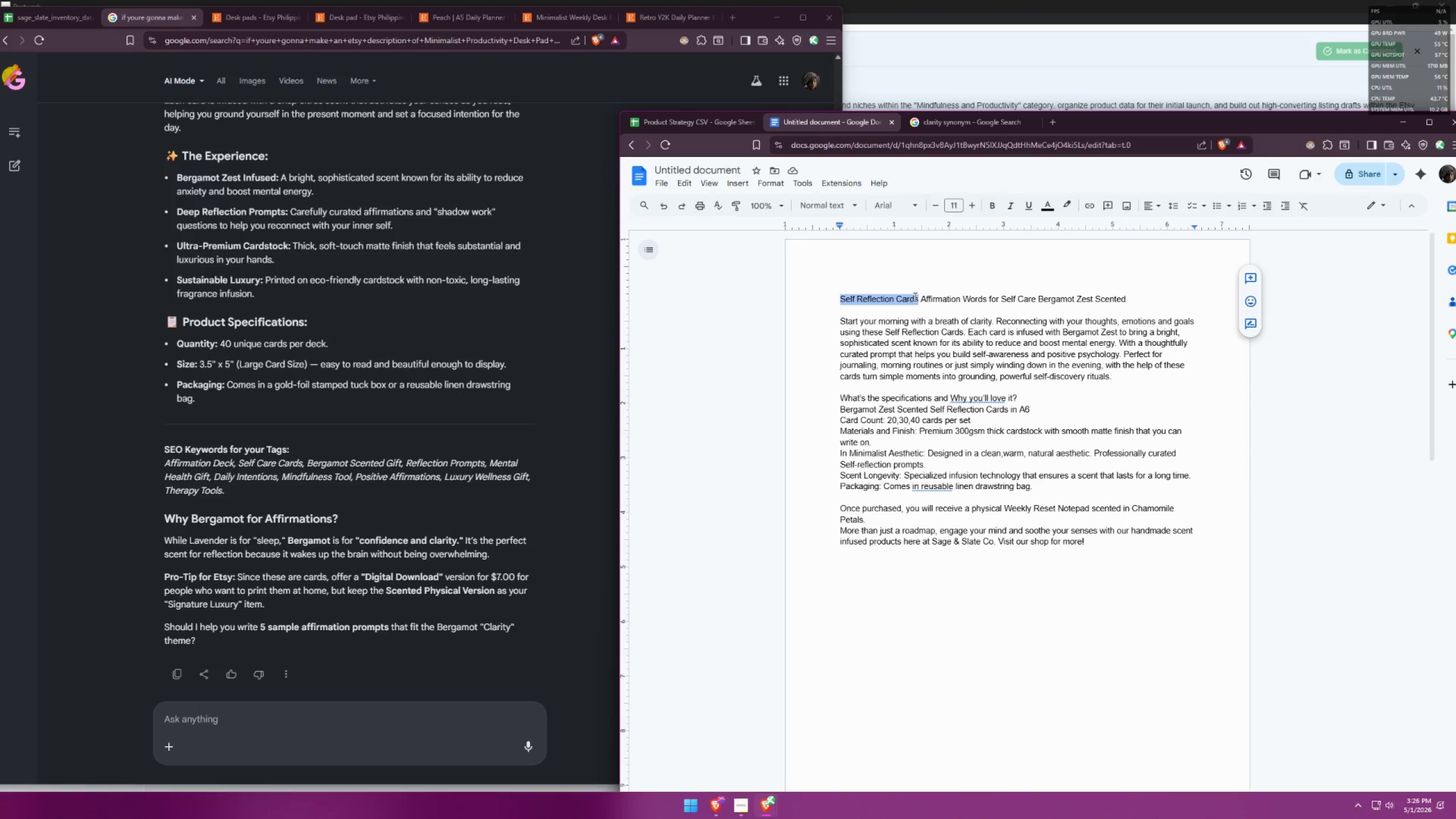 
key(Control+C)
 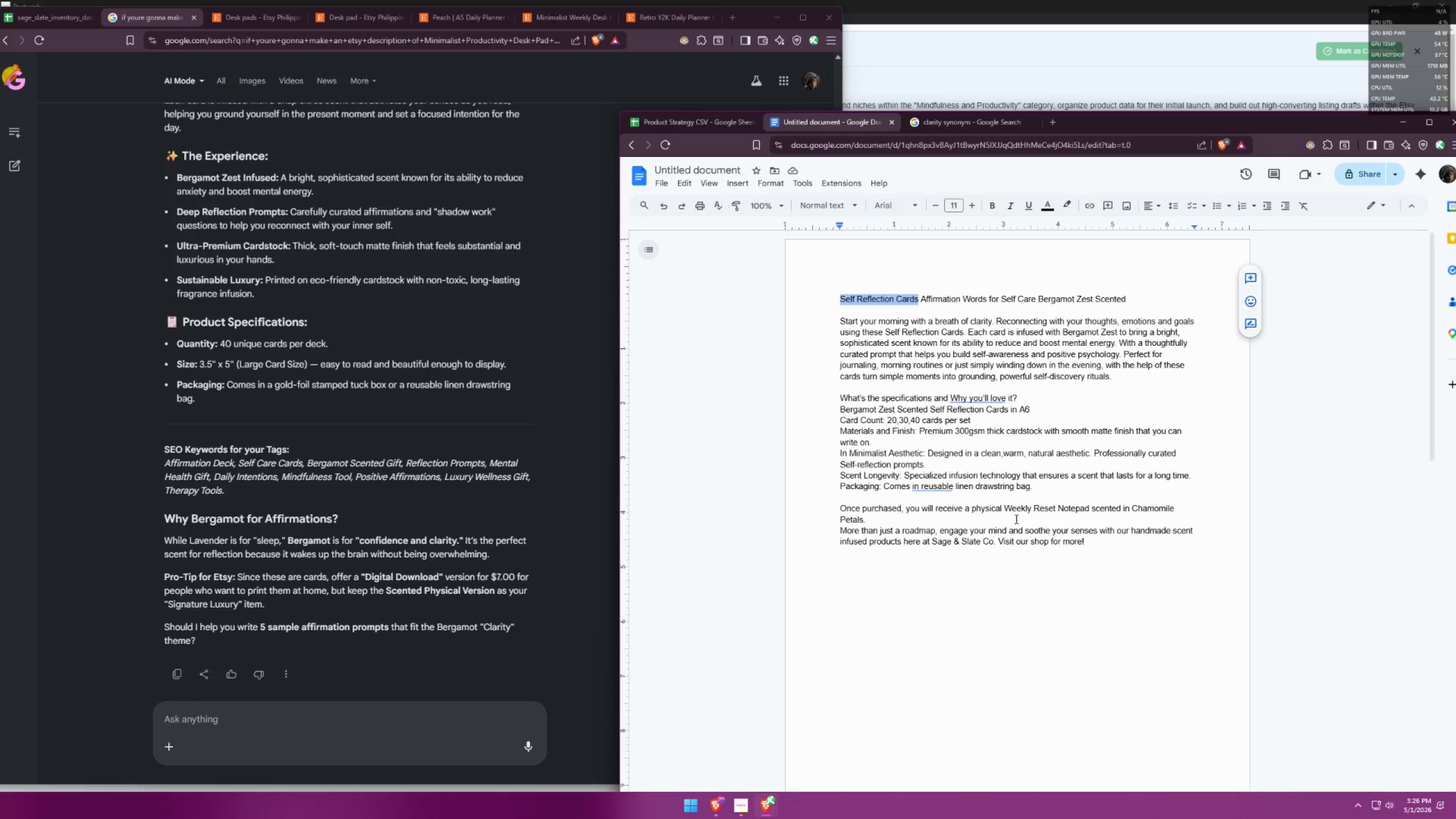 
left_click([1003, 512])
 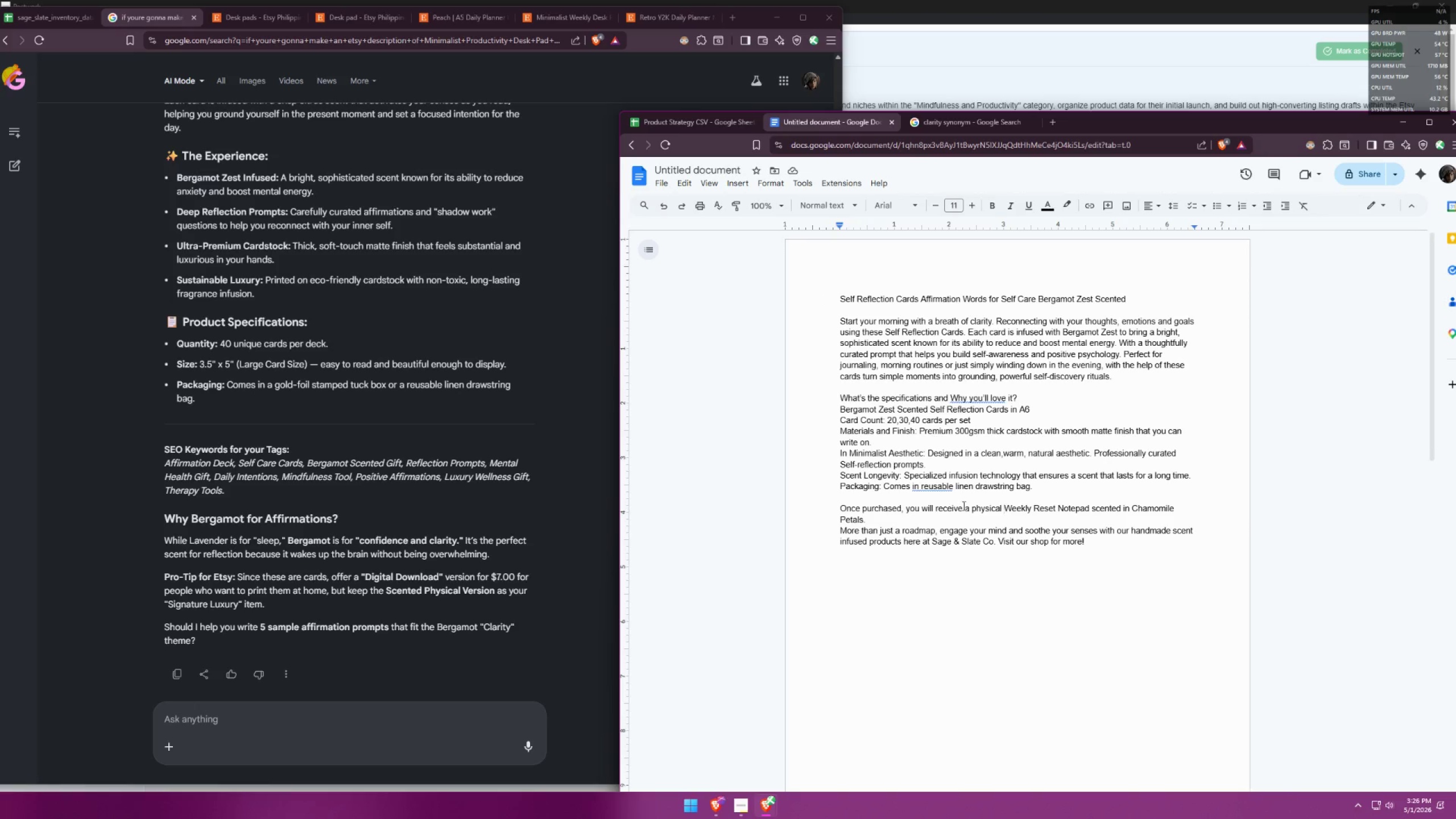 
left_click([963, 506])
 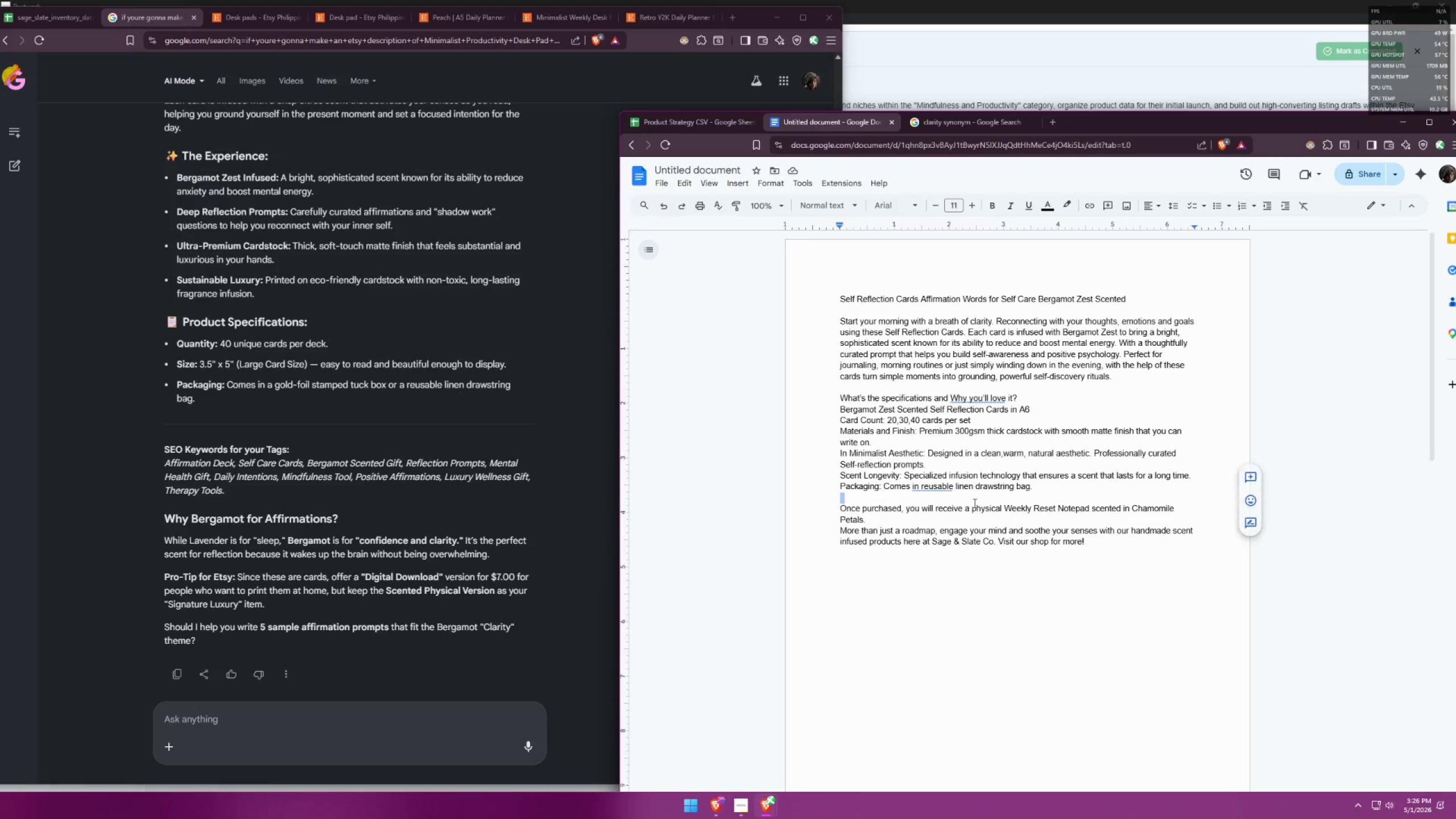 
left_click([973, 508])
 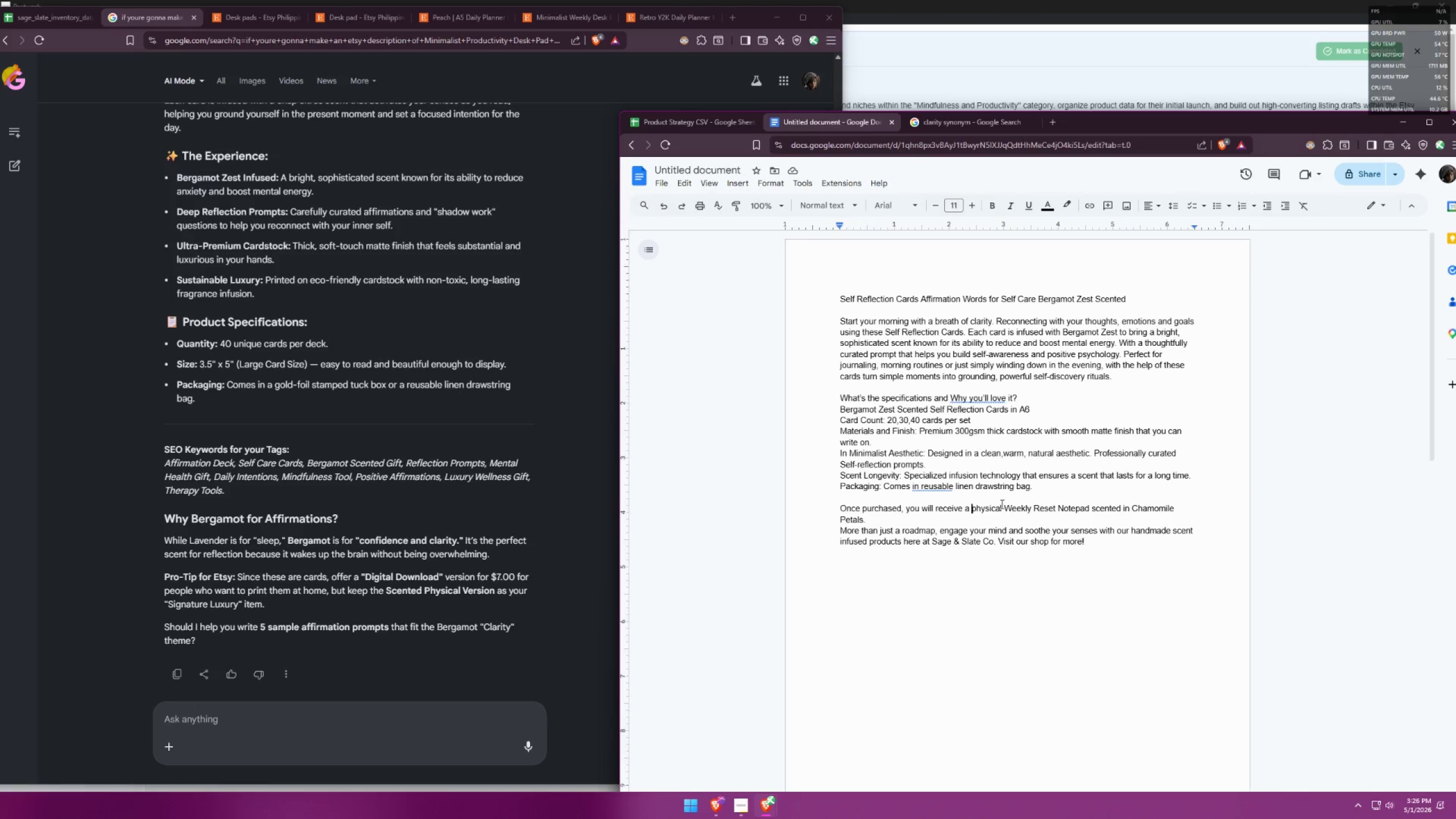 
left_click_drag(start_coordinate=[1004, 503], to_coordinate=[1011, 503])
 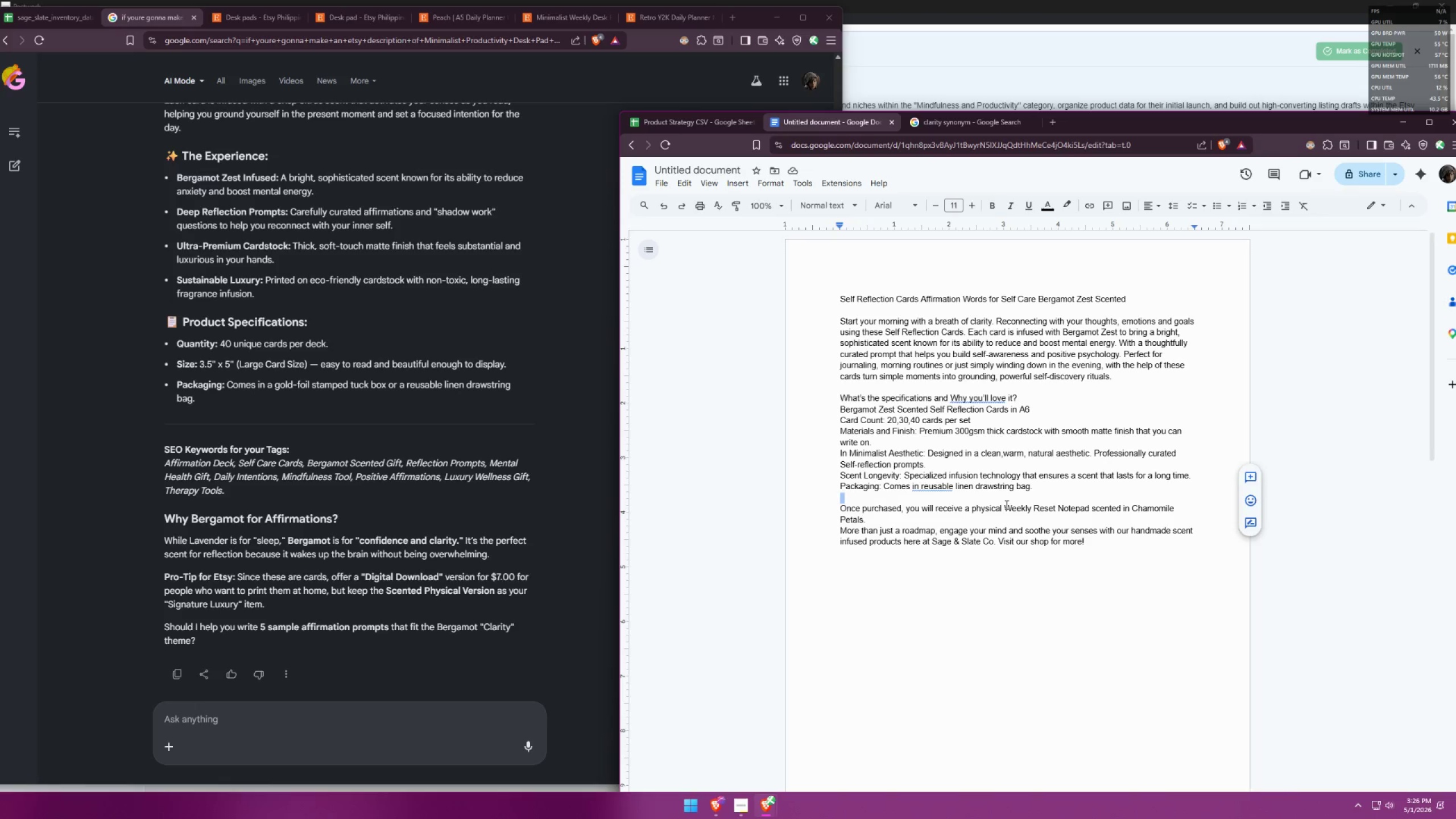 
left_click([1006, 504])
 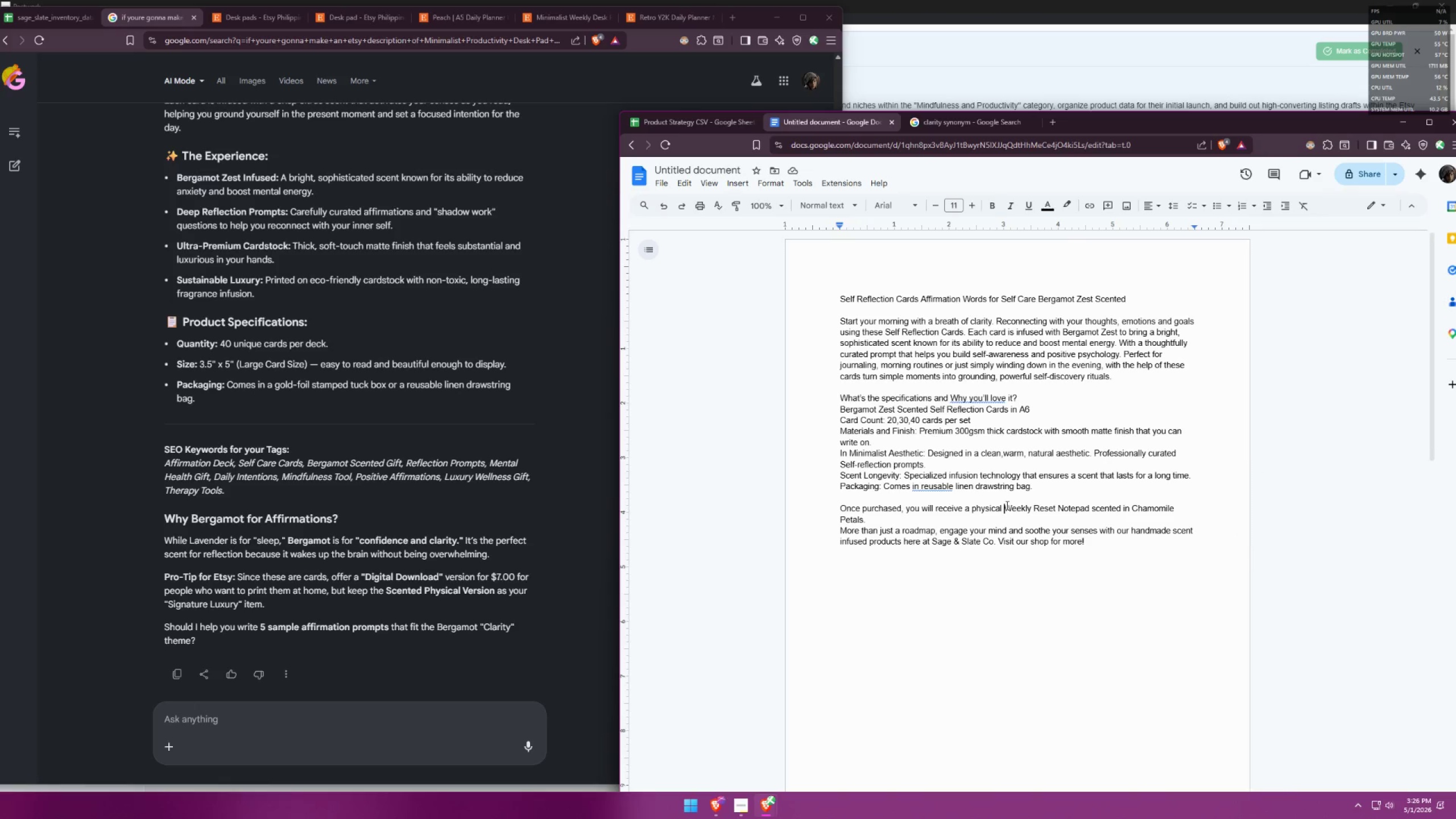 
left_click_drag(start_coordinate=[1006, 505], to_coordinate=[1091, 508])
 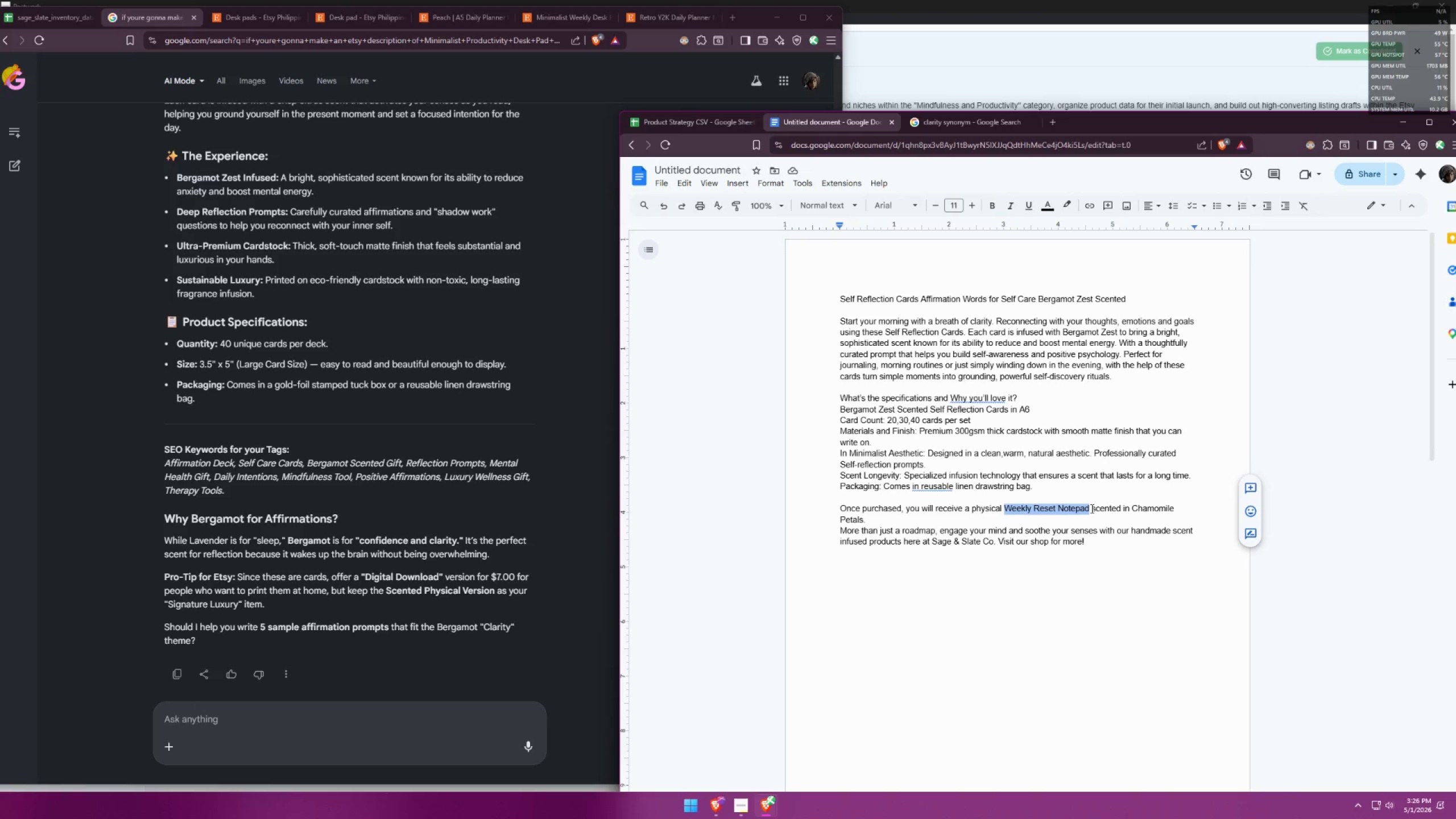 
key(Control+ControlLeft)
 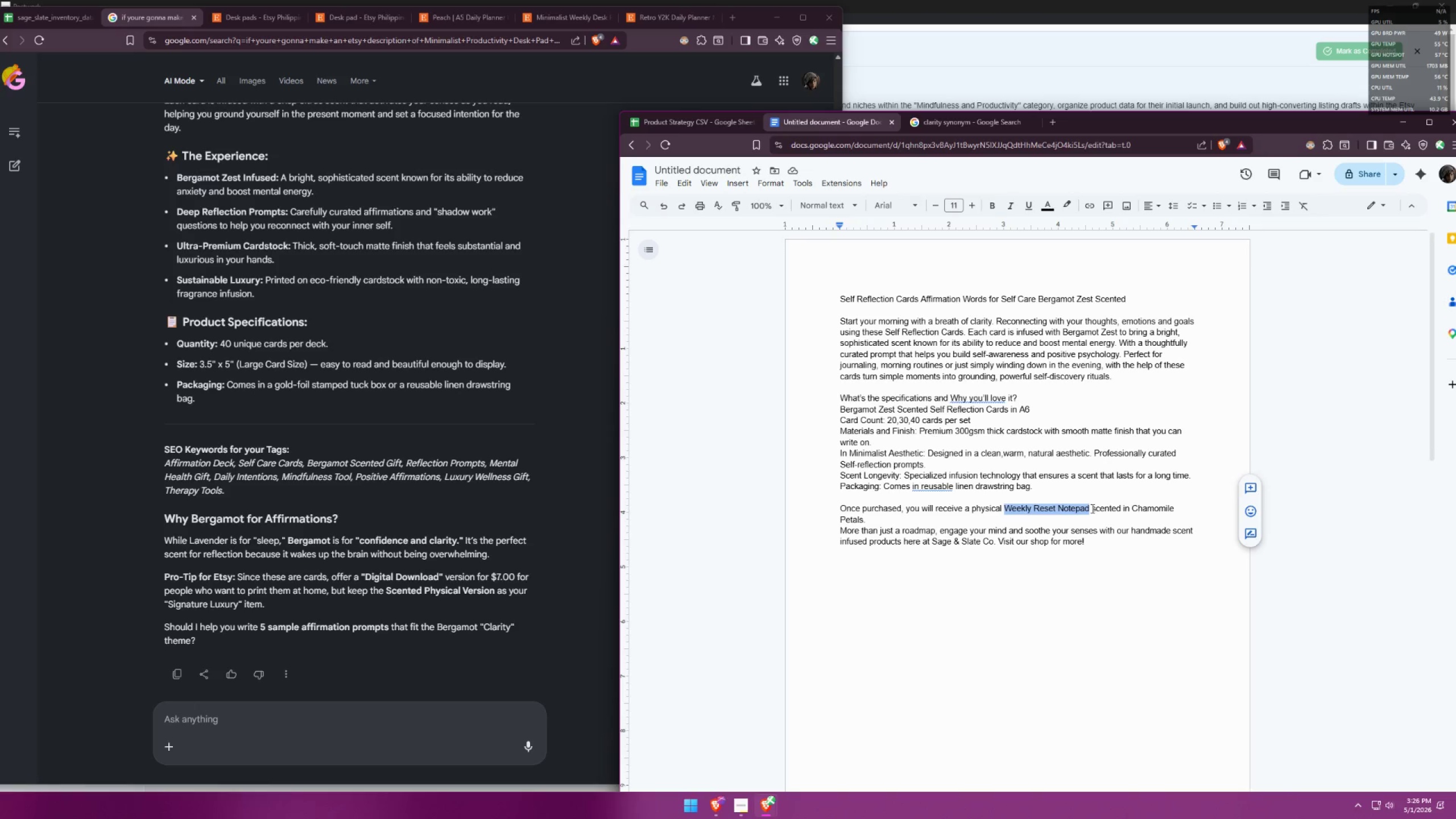 
key(Control+V)
 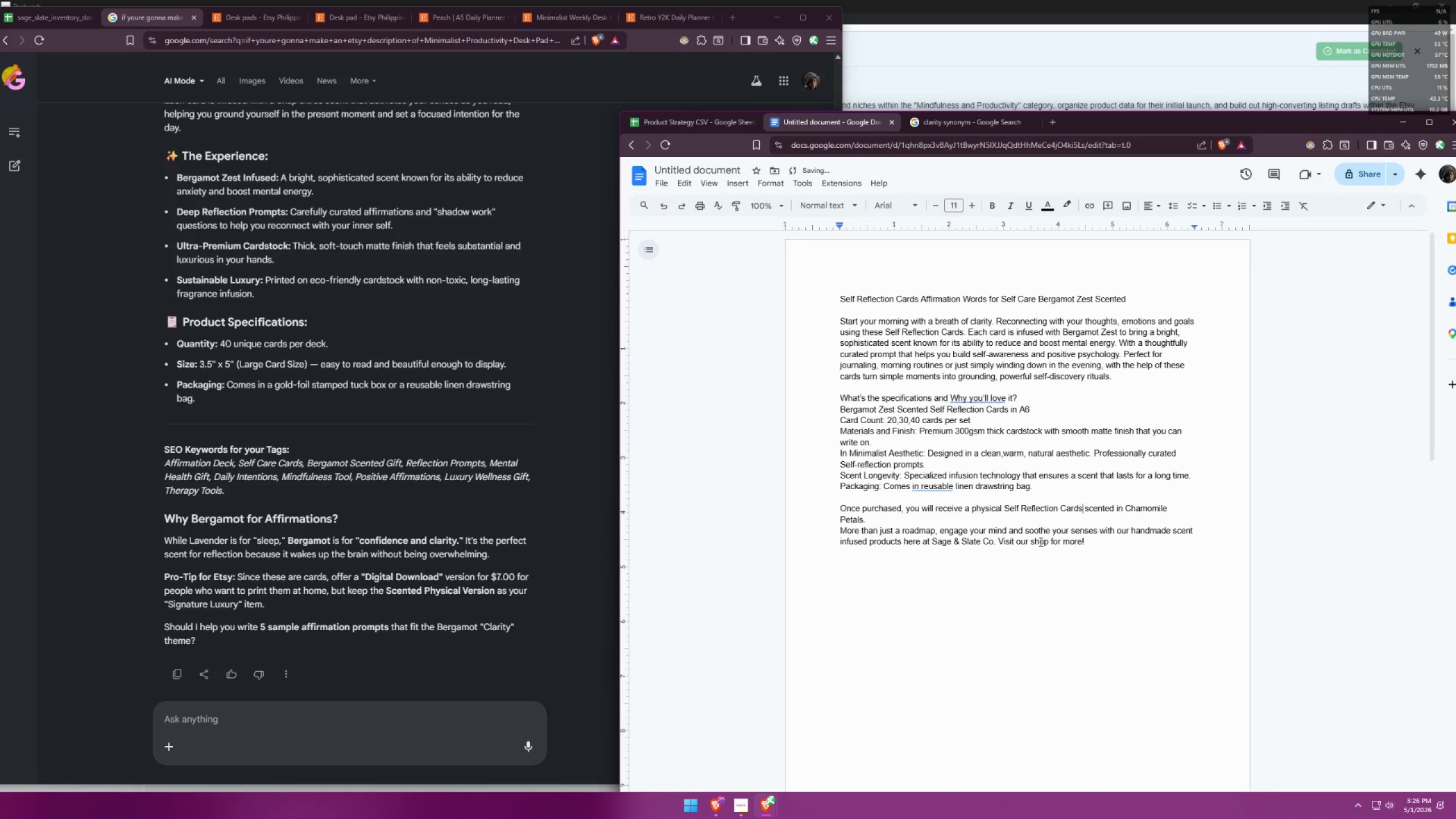 
key(Control+Space)
 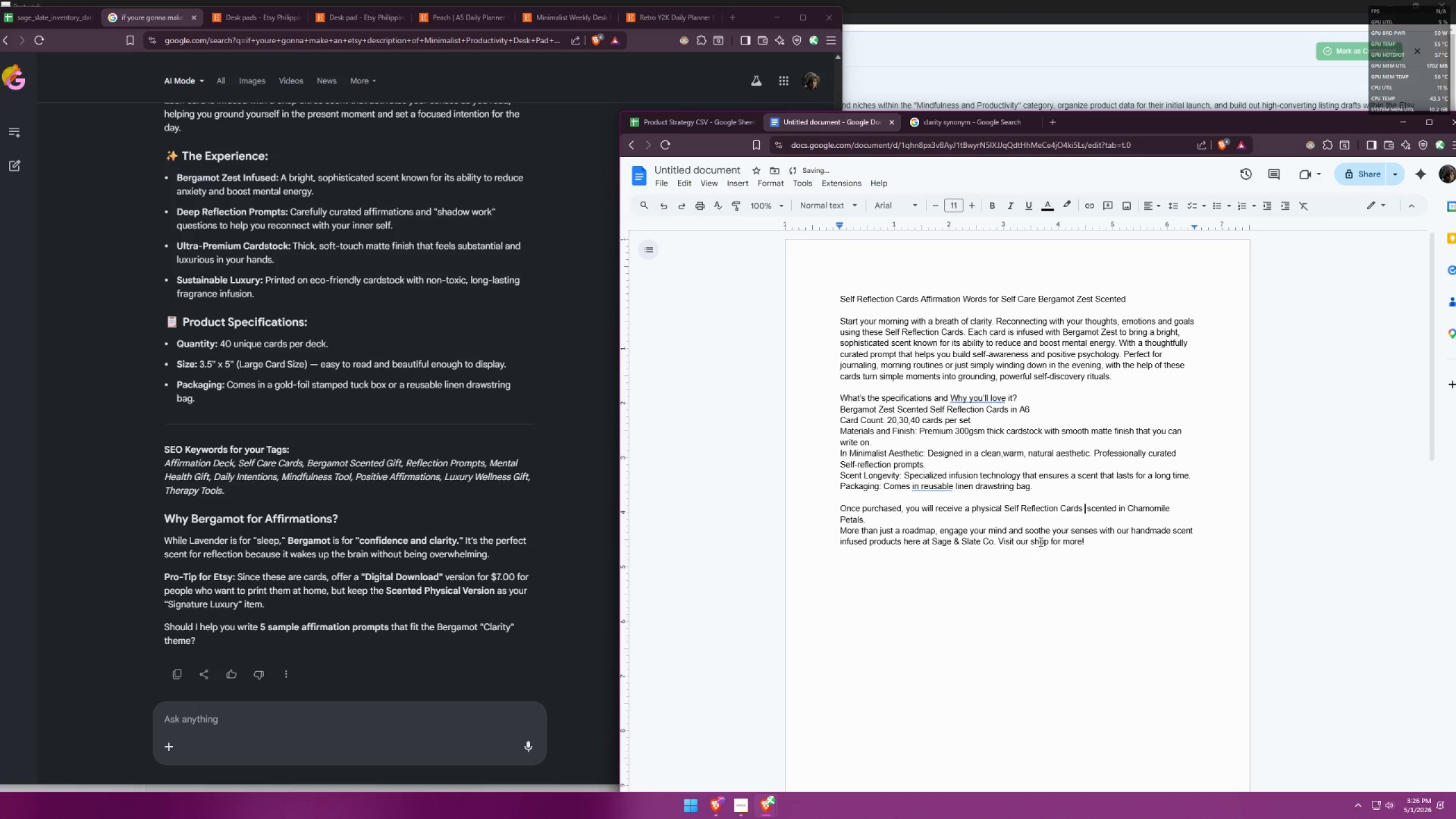 
key(Control+I)
 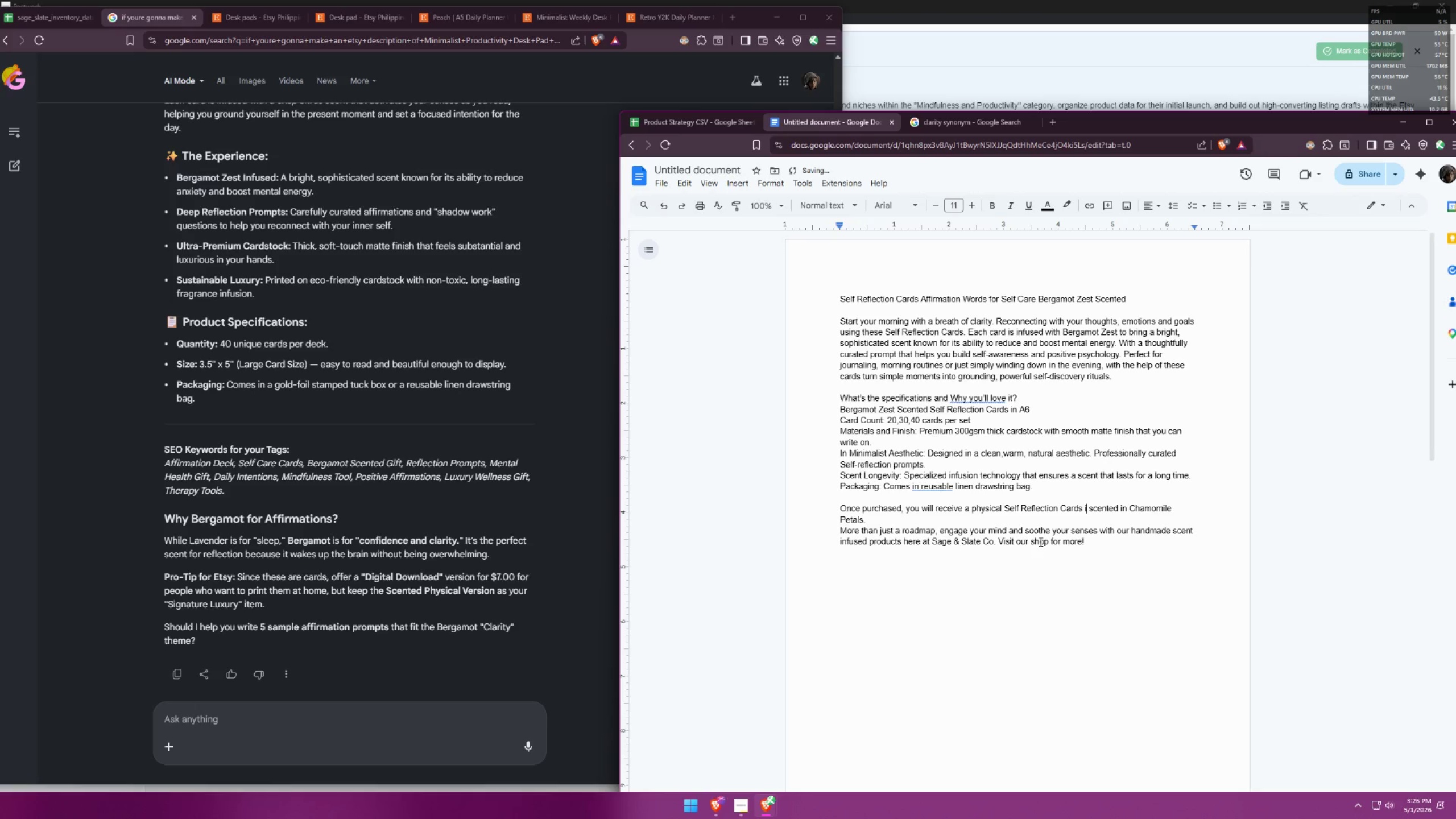 
key(Control+N)
 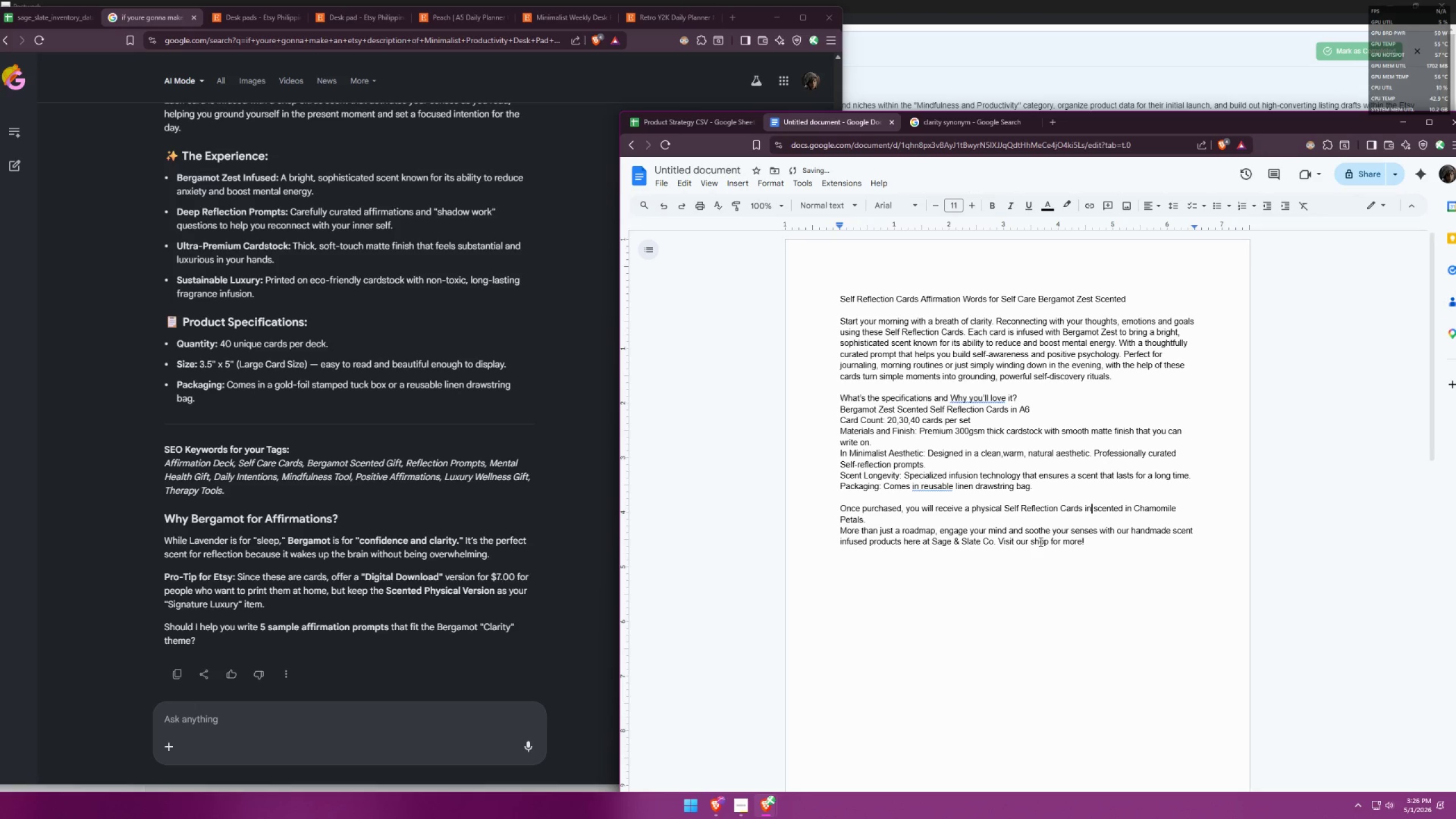 
type( drawstring bags)
key(Backspace)
key(Backspace)
key(Backspace)
key(Backspace)
key(Backspace)
key(Backspace)
 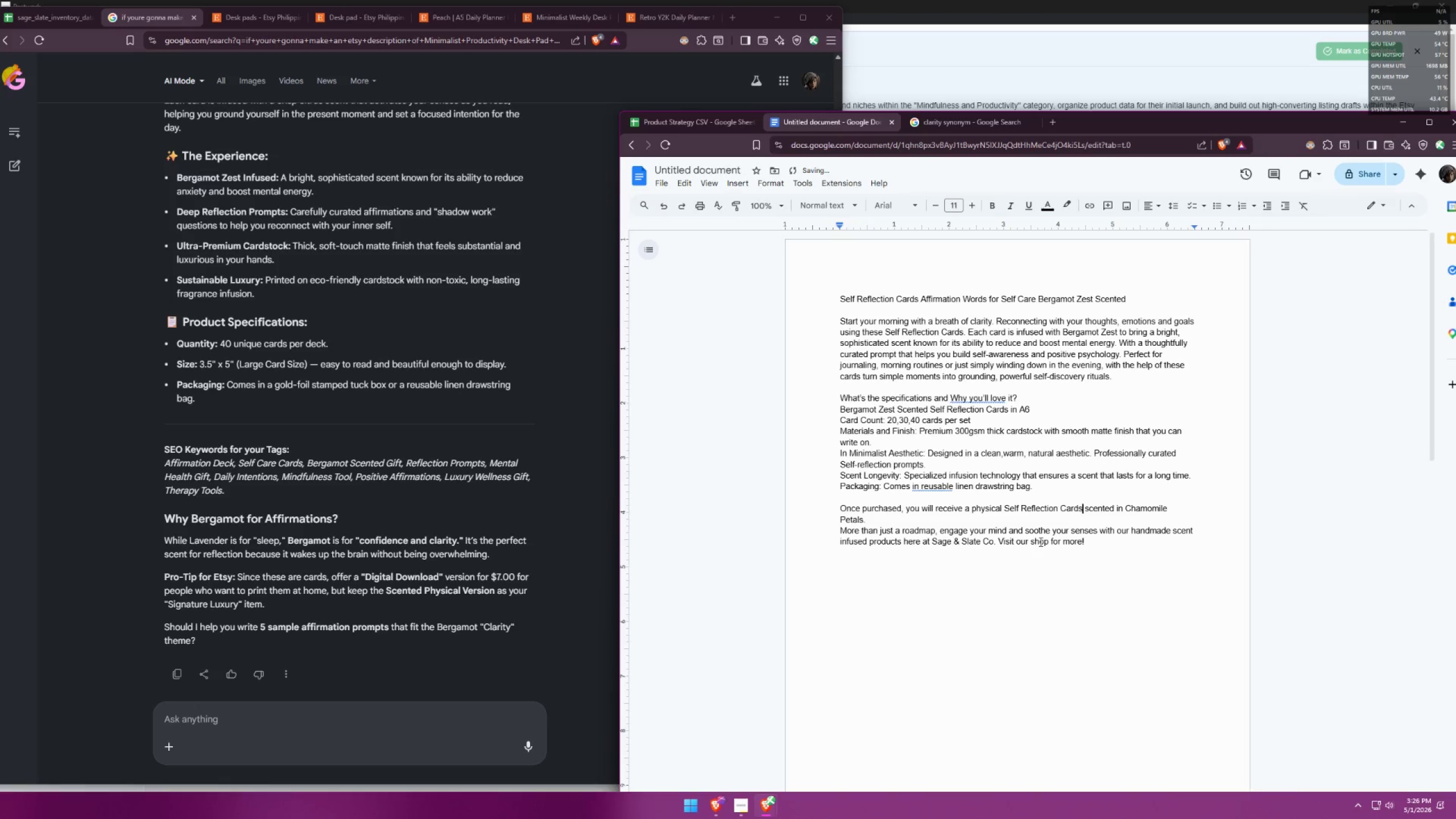 
double_click([1070, 289])
 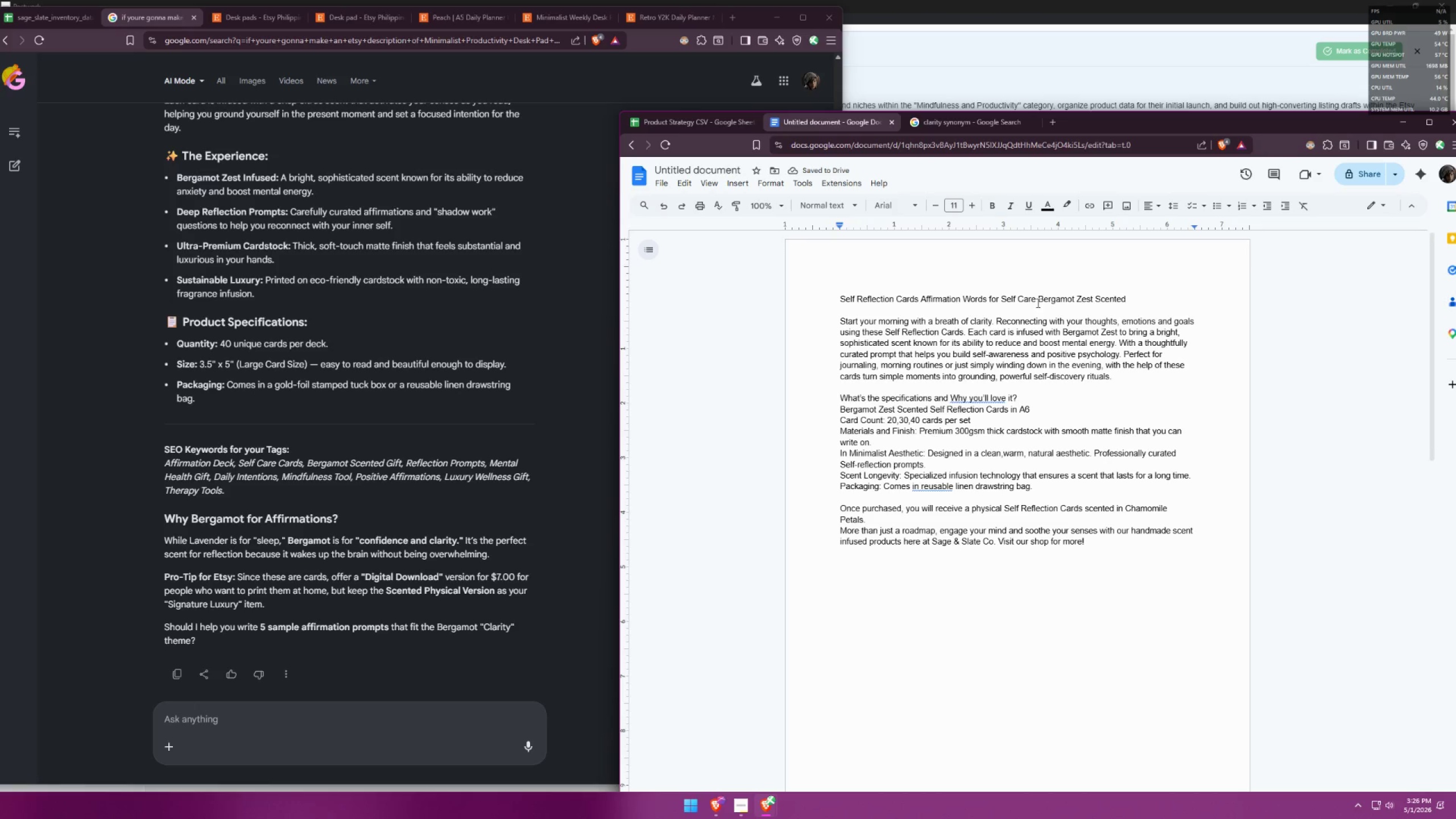 
left_click_drag(start_coordinate=[1038, 306], to_coordinate=[1051, 305])
 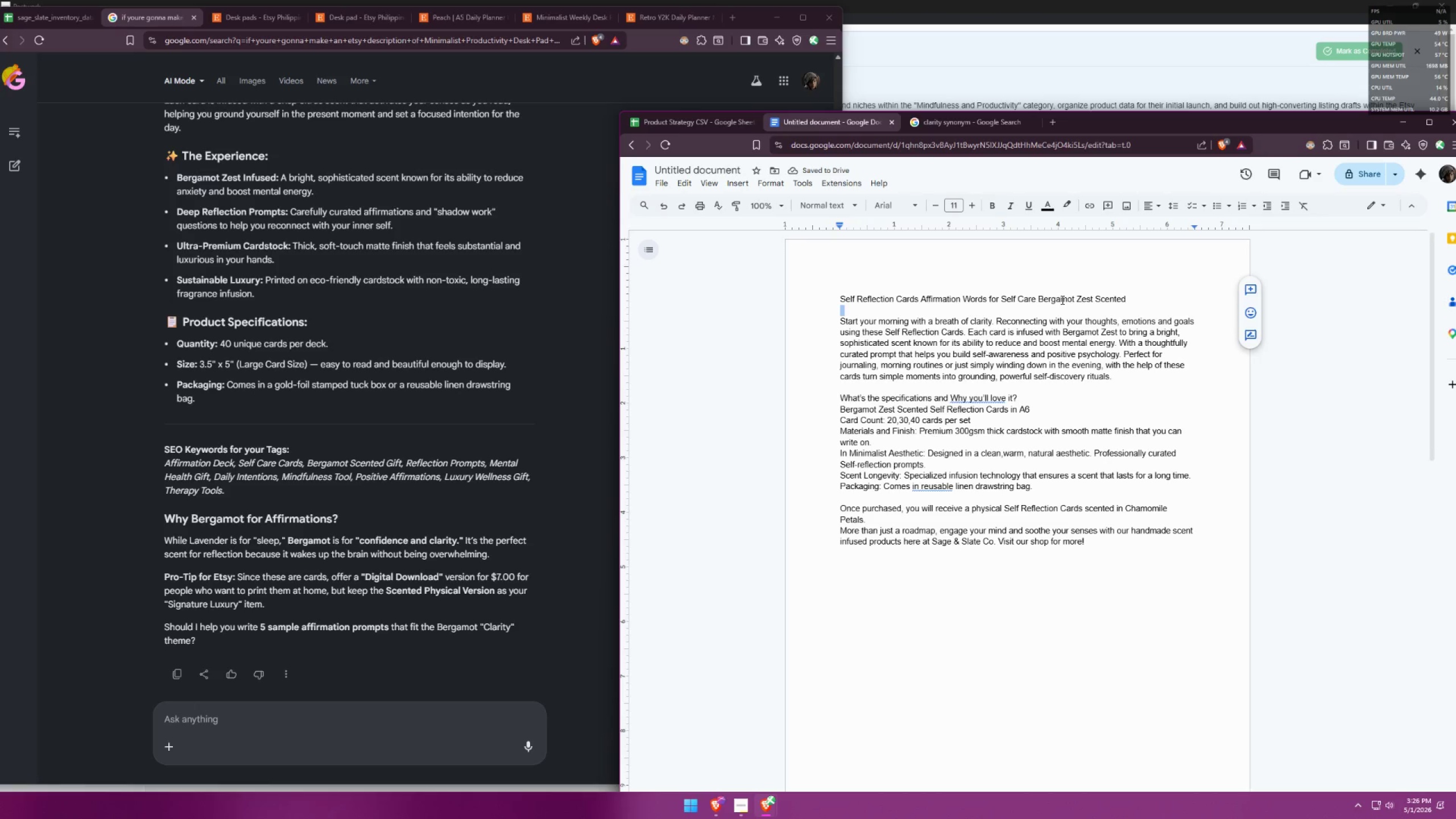 
left_click([1057, 296])
 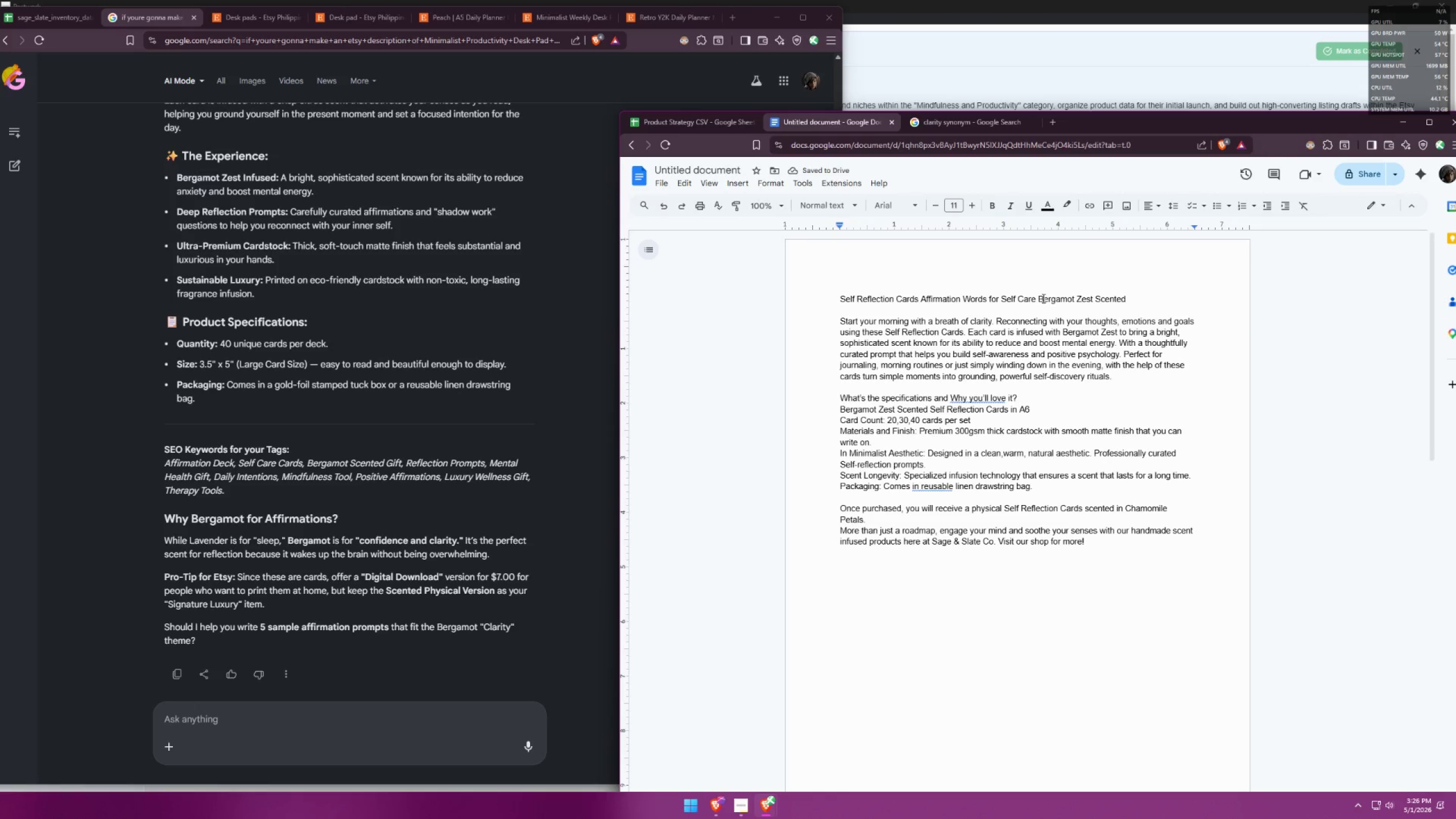 
left_click_drag(start_coordinate=[1038, 298], to_coordinate=[1095, 302])
 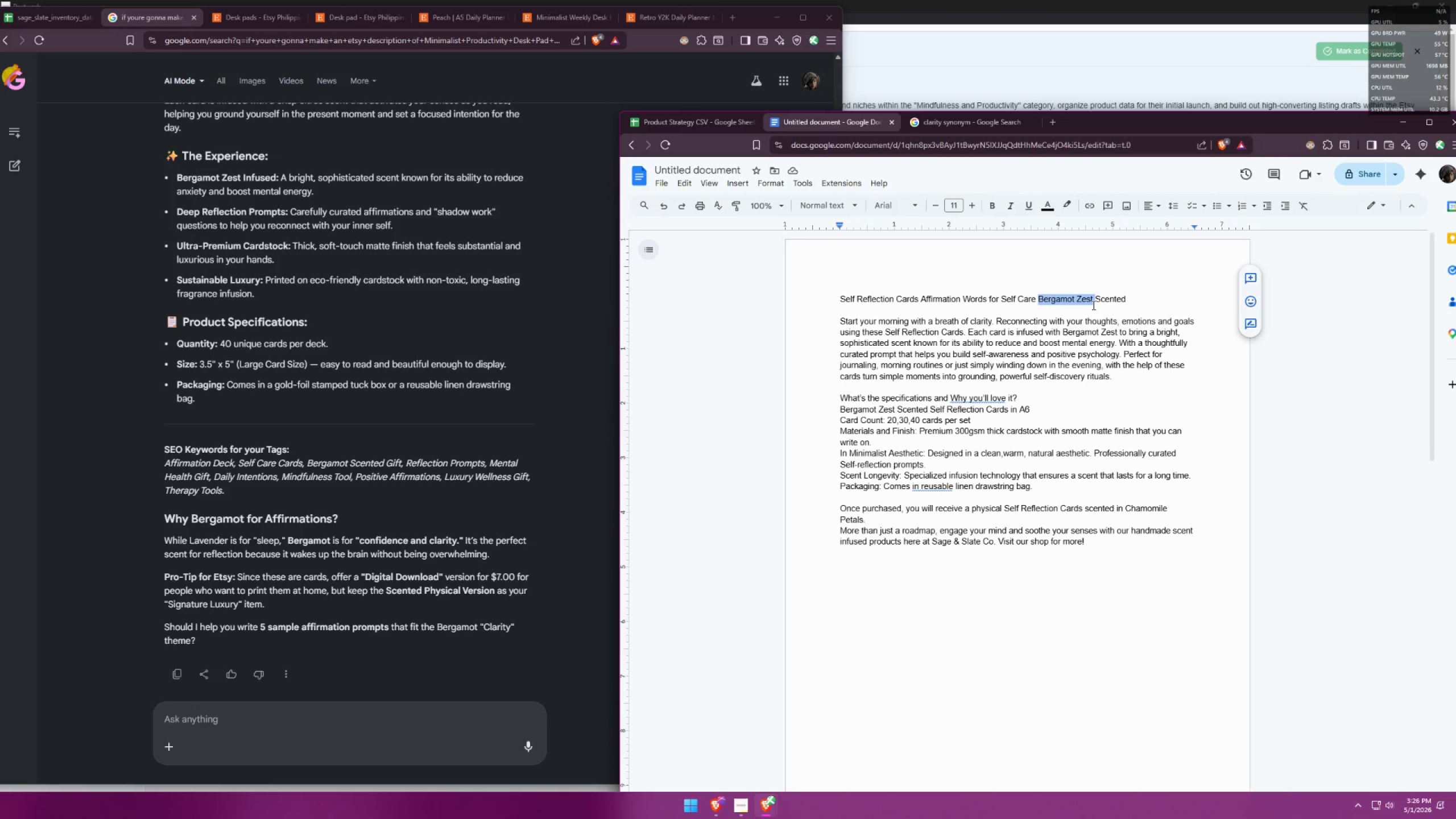 
hold_key(key=ControlLeft, duration=0.34)
 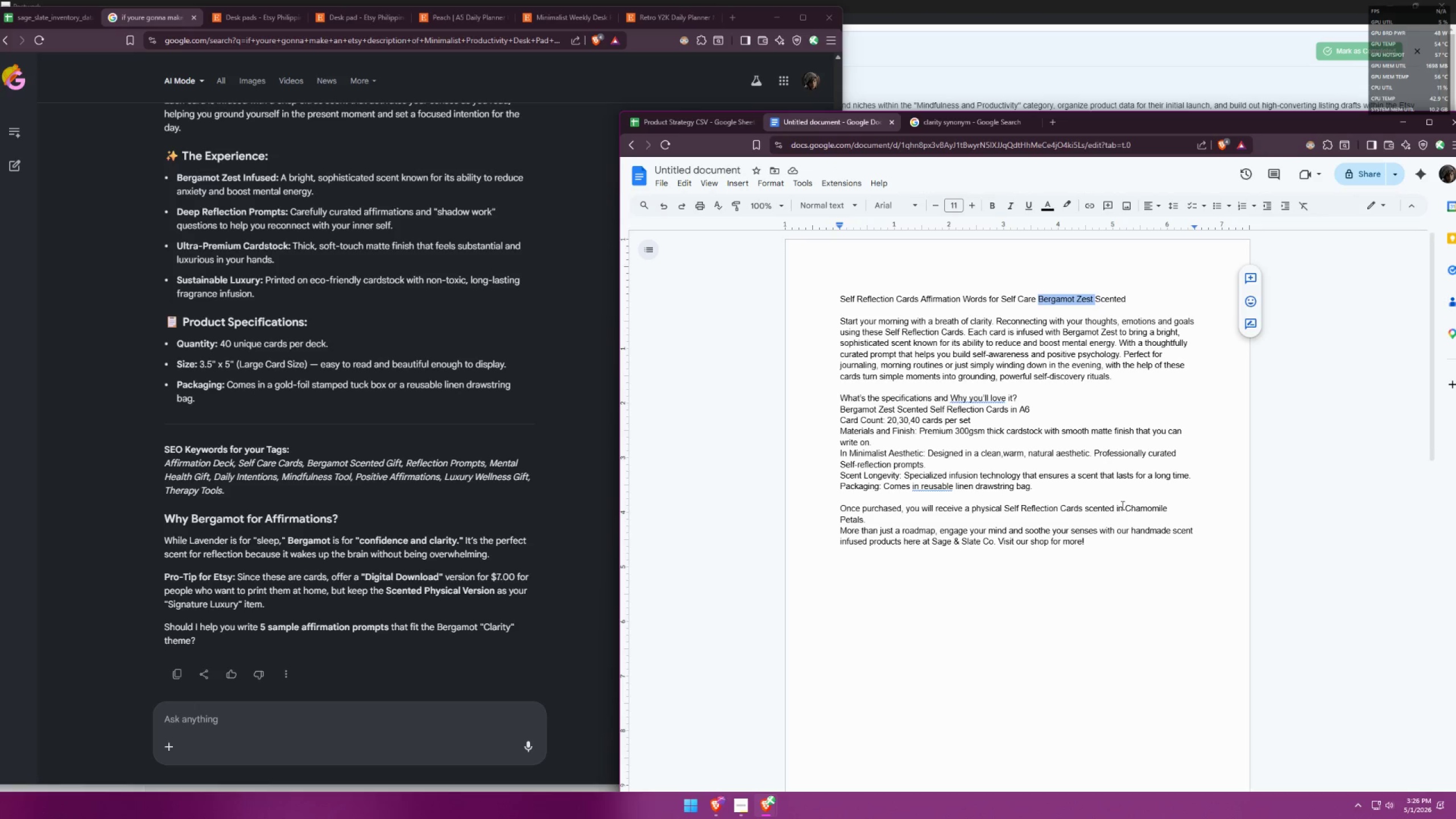 
key(C)
 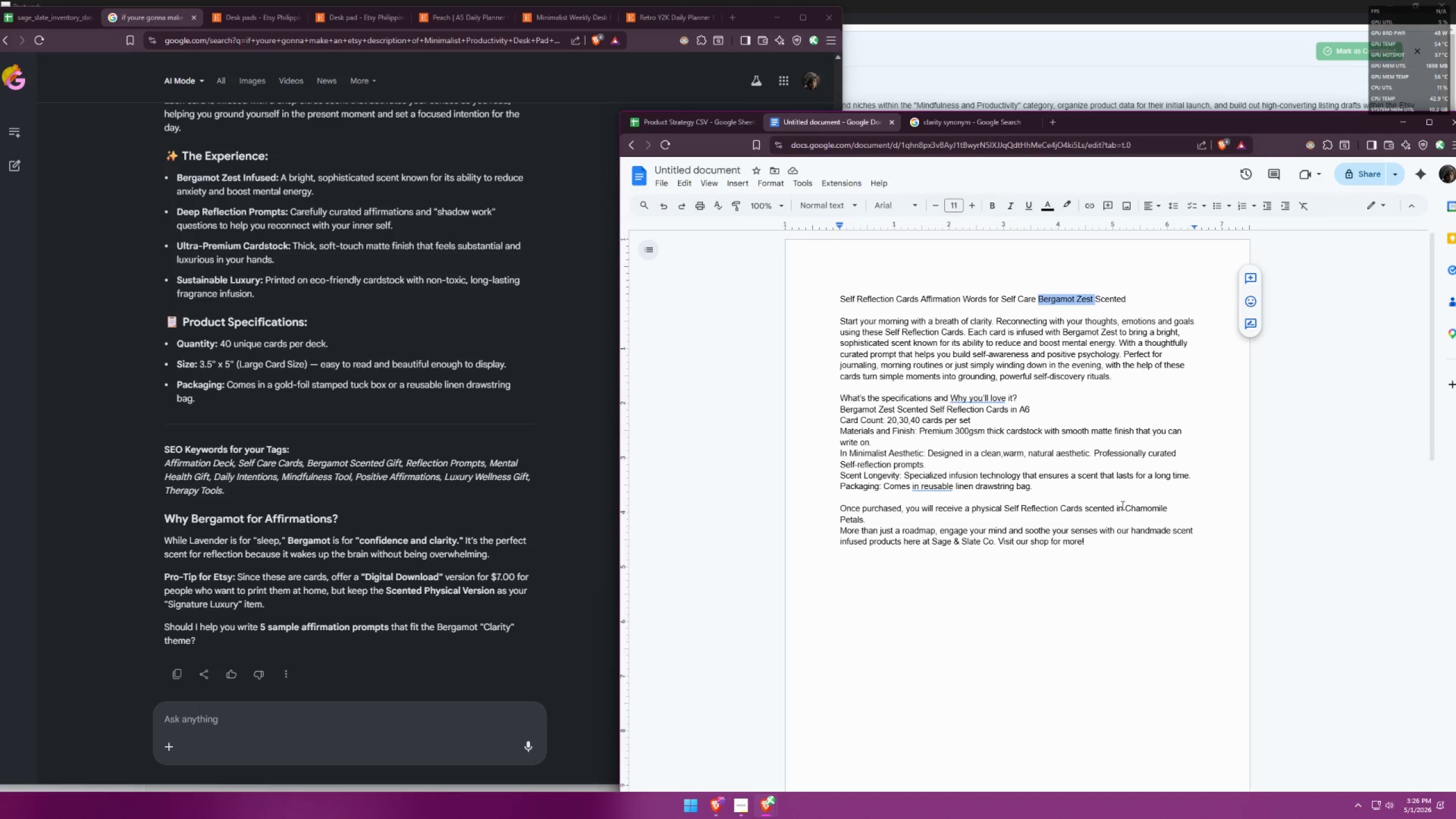 
left_click_drag(start_coordinate=[1126, 508], to_coordinate=[862, 518])
 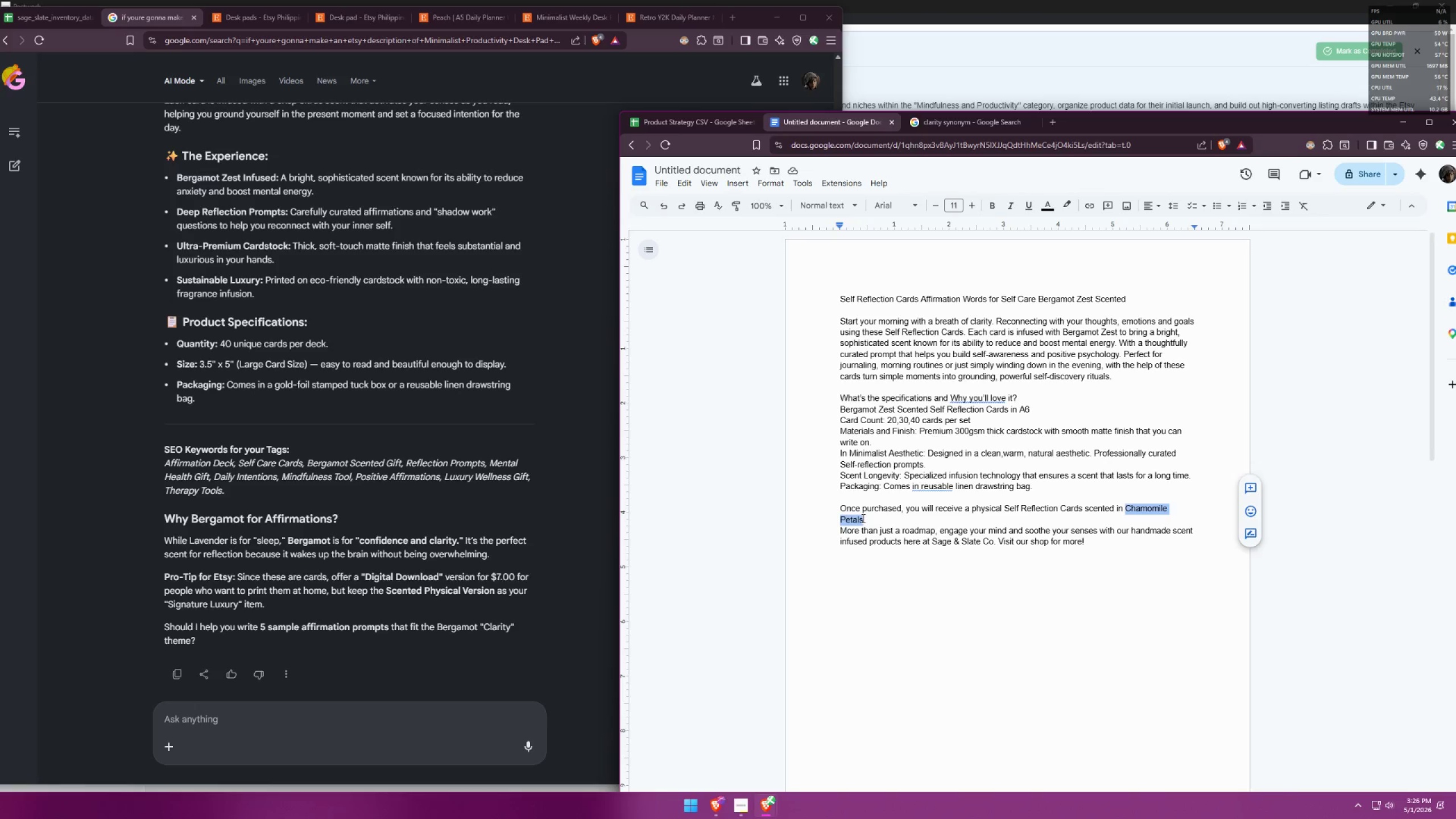 
key(Control+ControlLeft)
 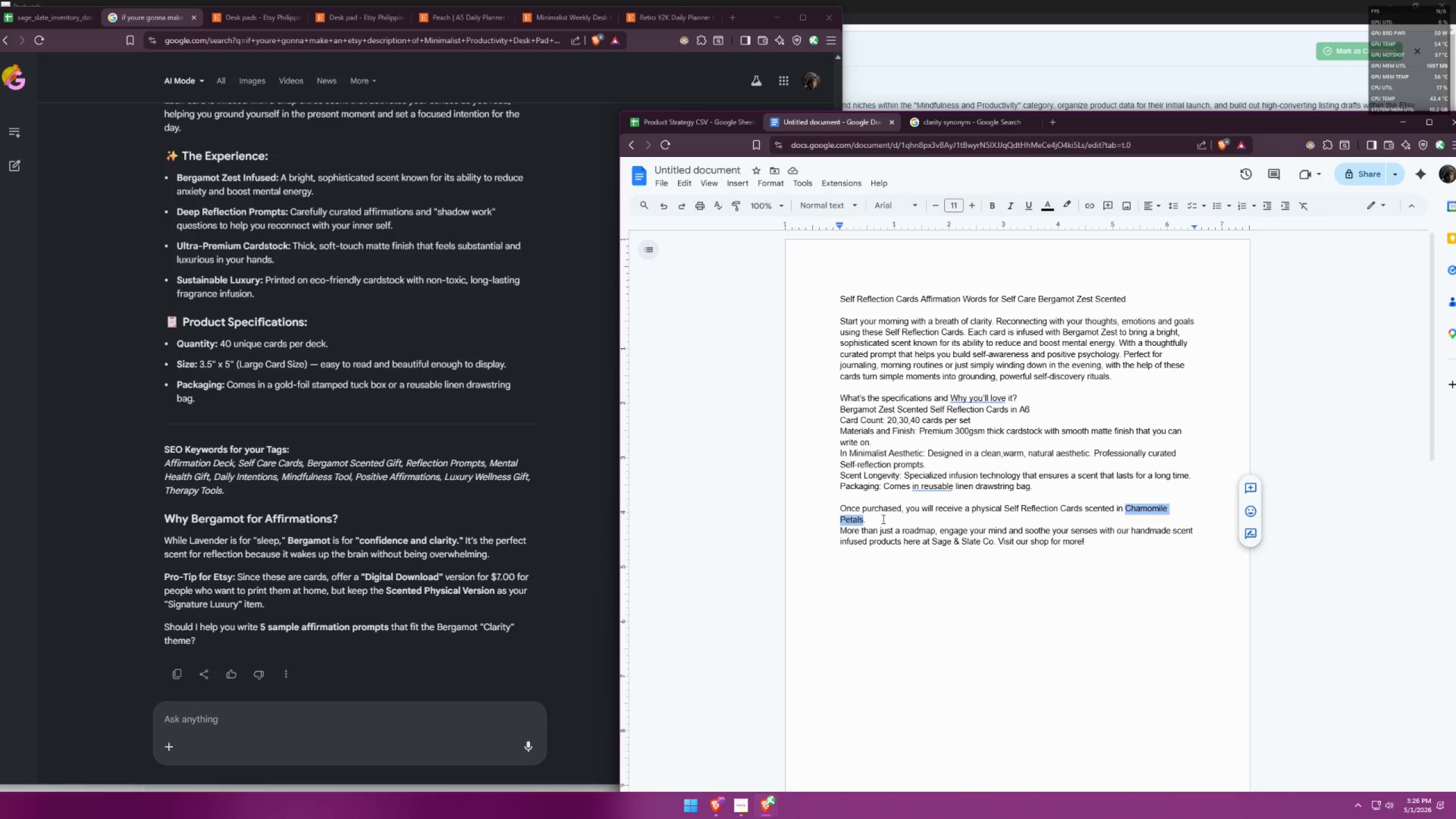 
key(Control+V)
 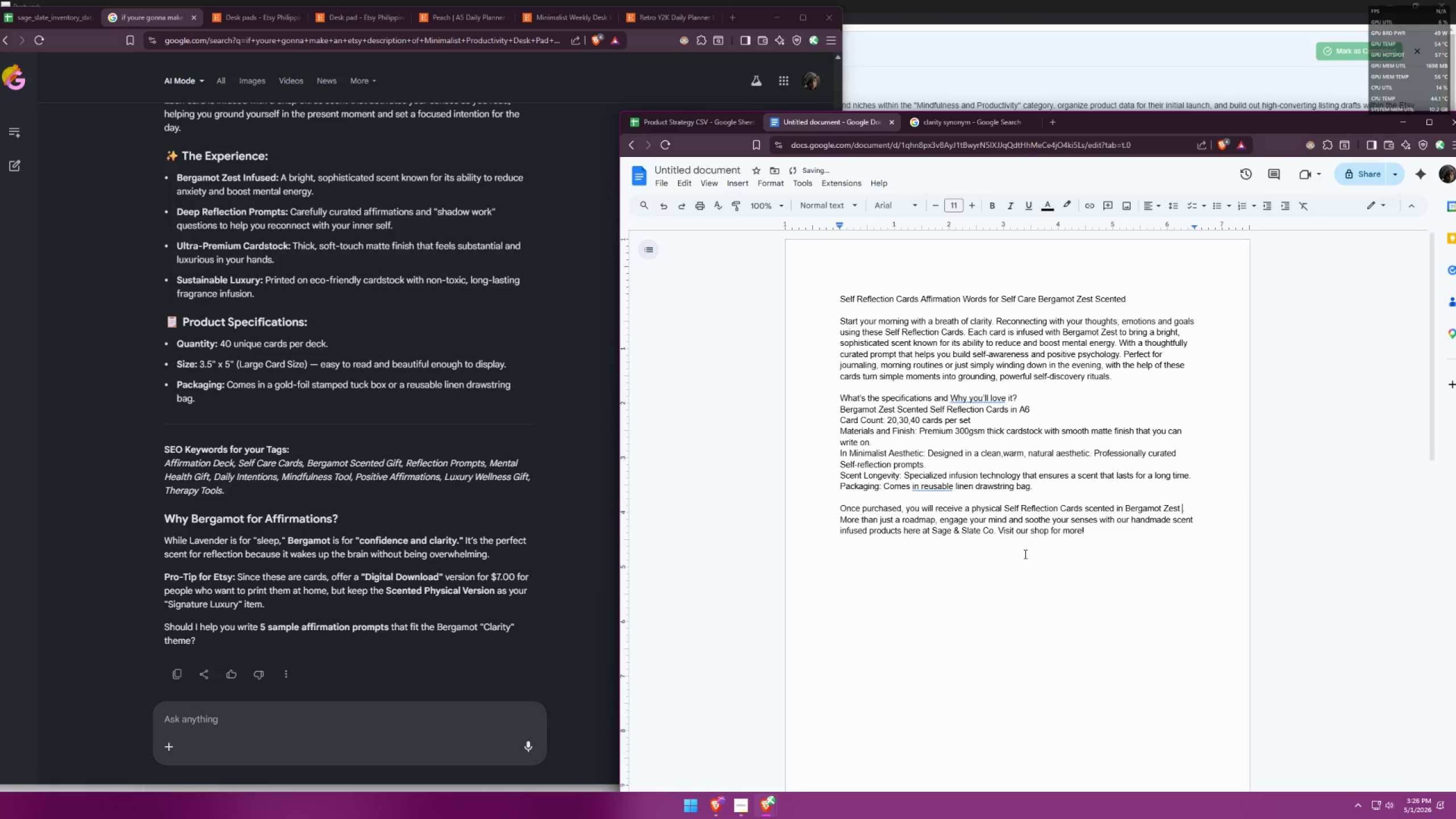 
key(Control+Backspace)
 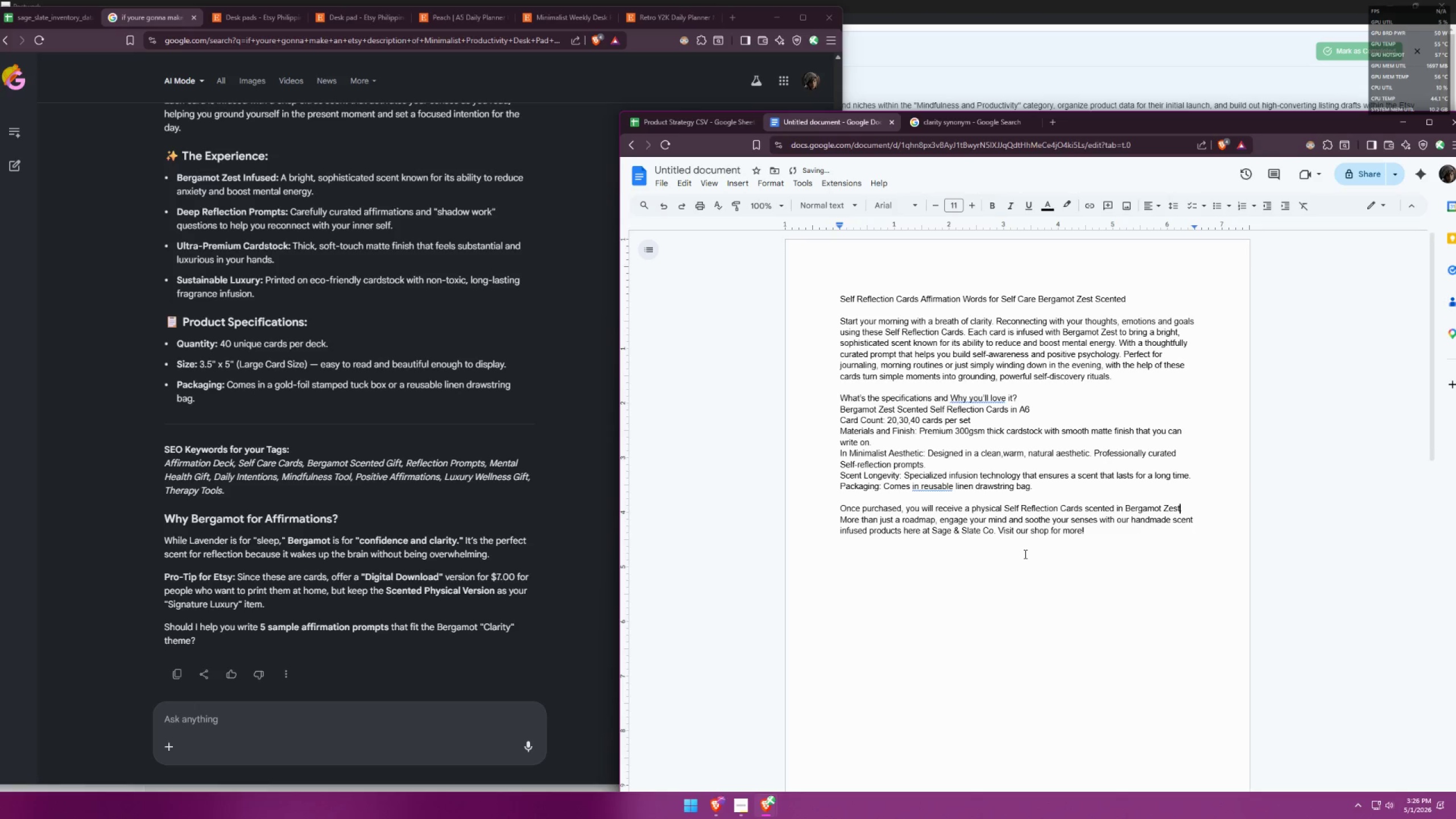 
key(Control+Comma)
 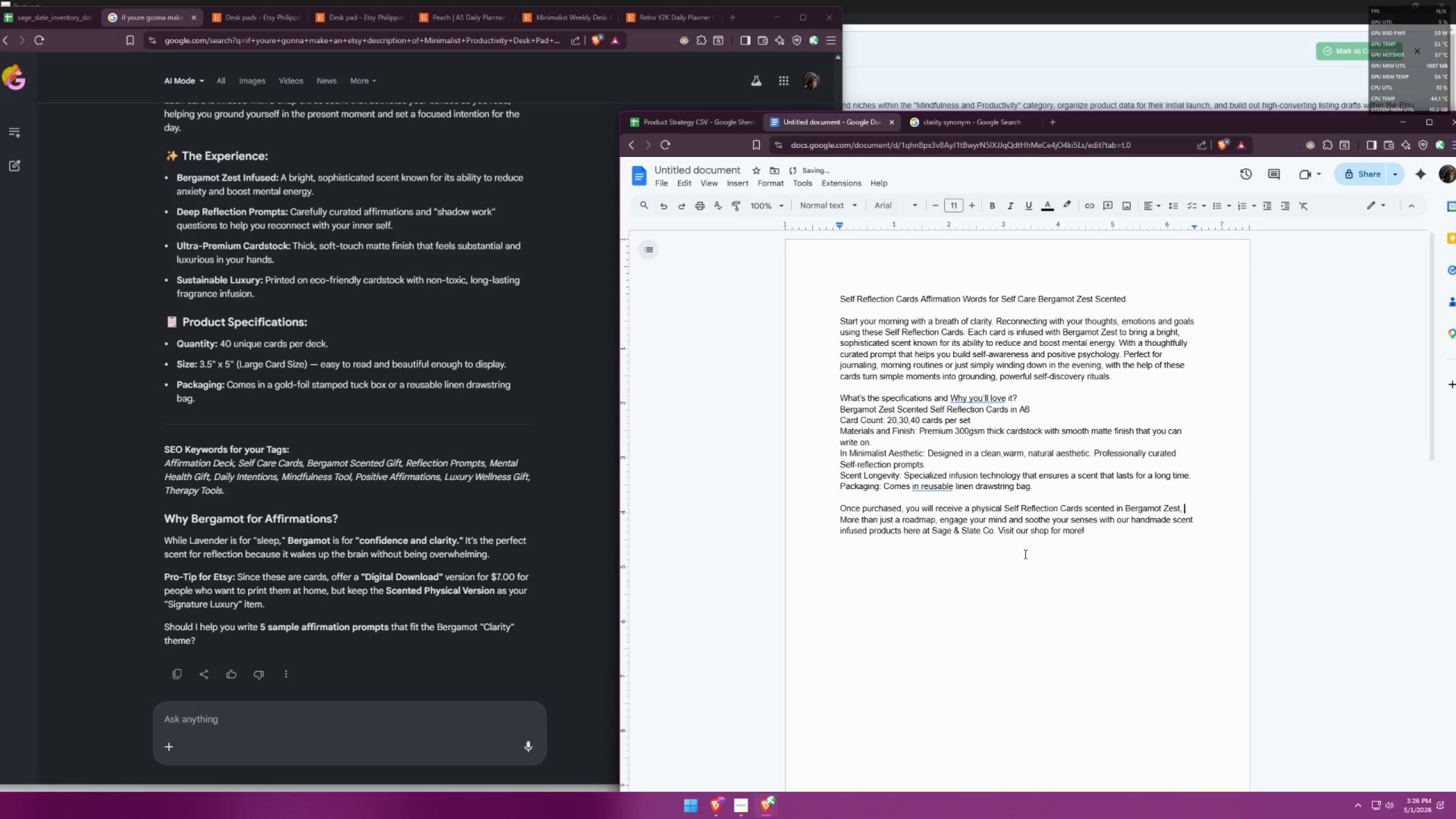 
key(Control+Space)
 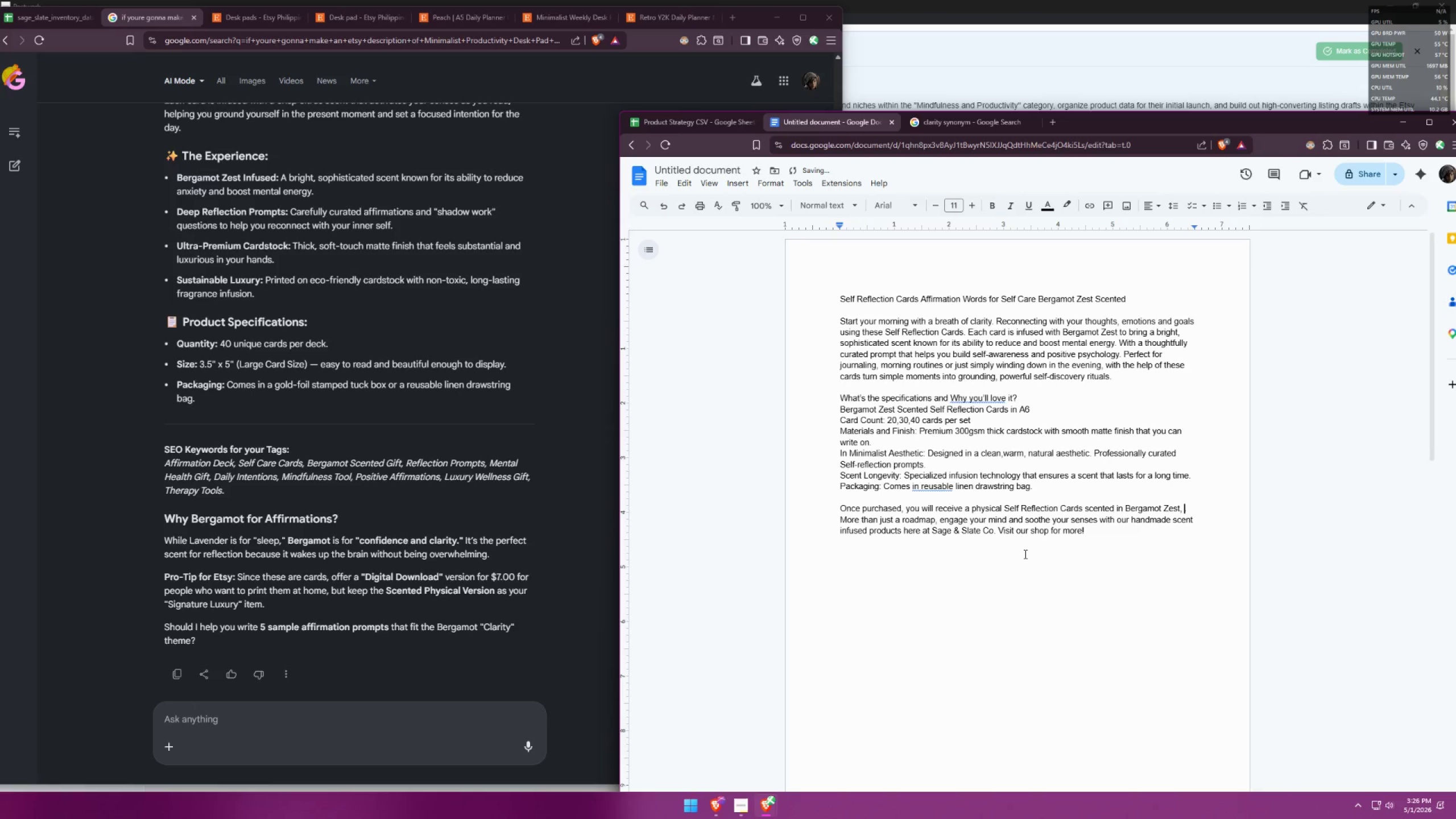 
key(Control+P)
 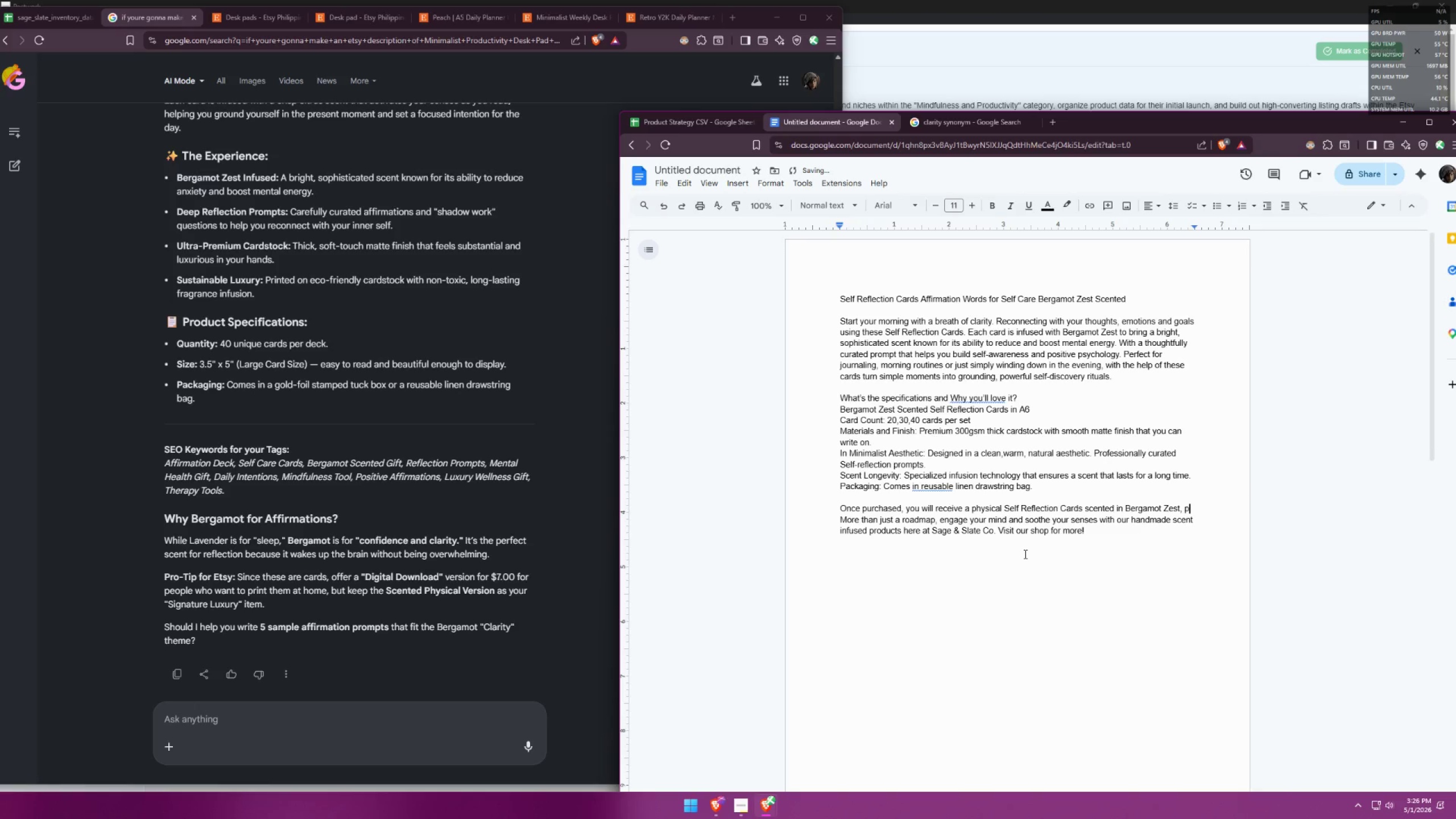 
key(Control+A)
 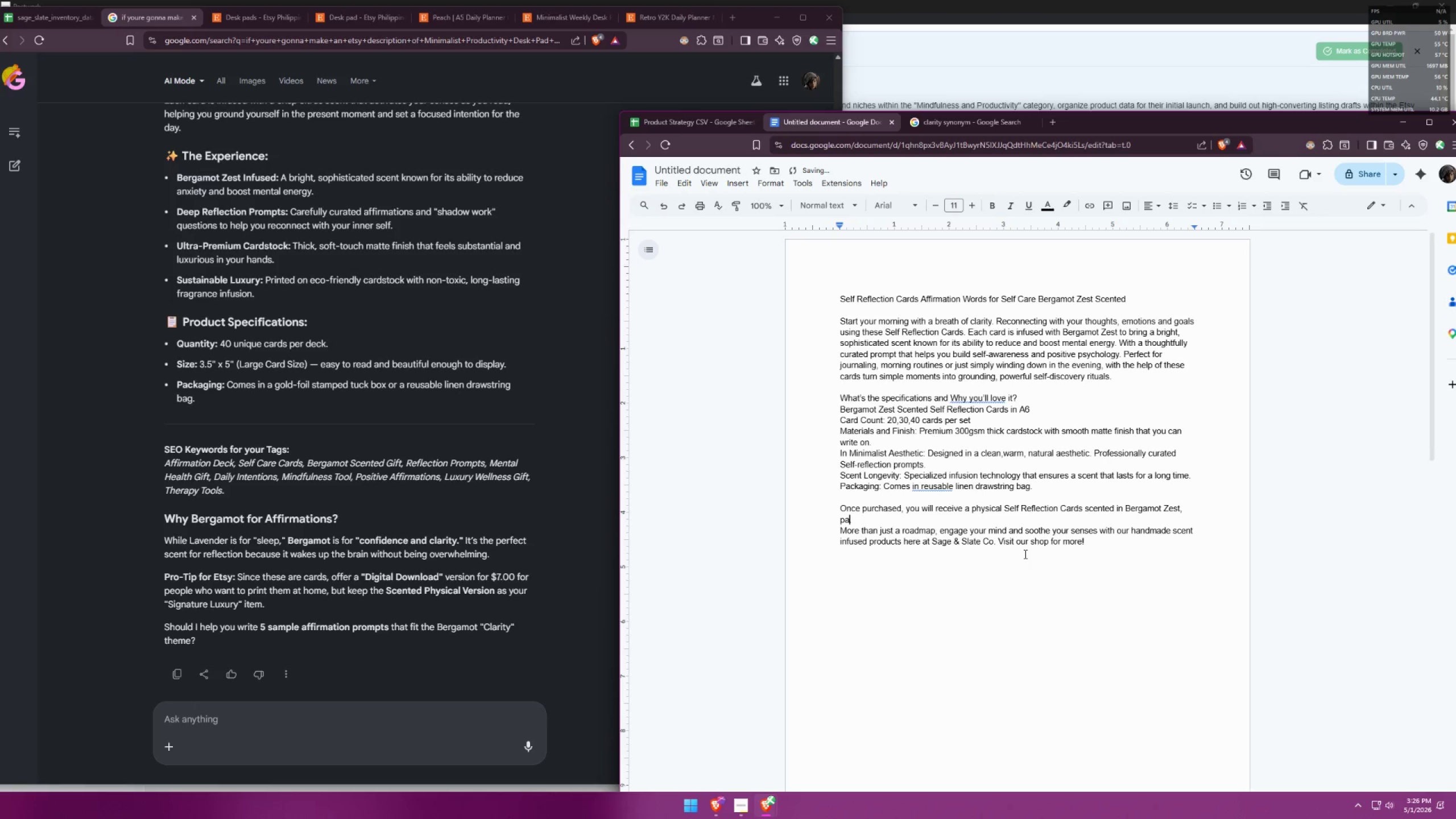 
key(Control+C)
 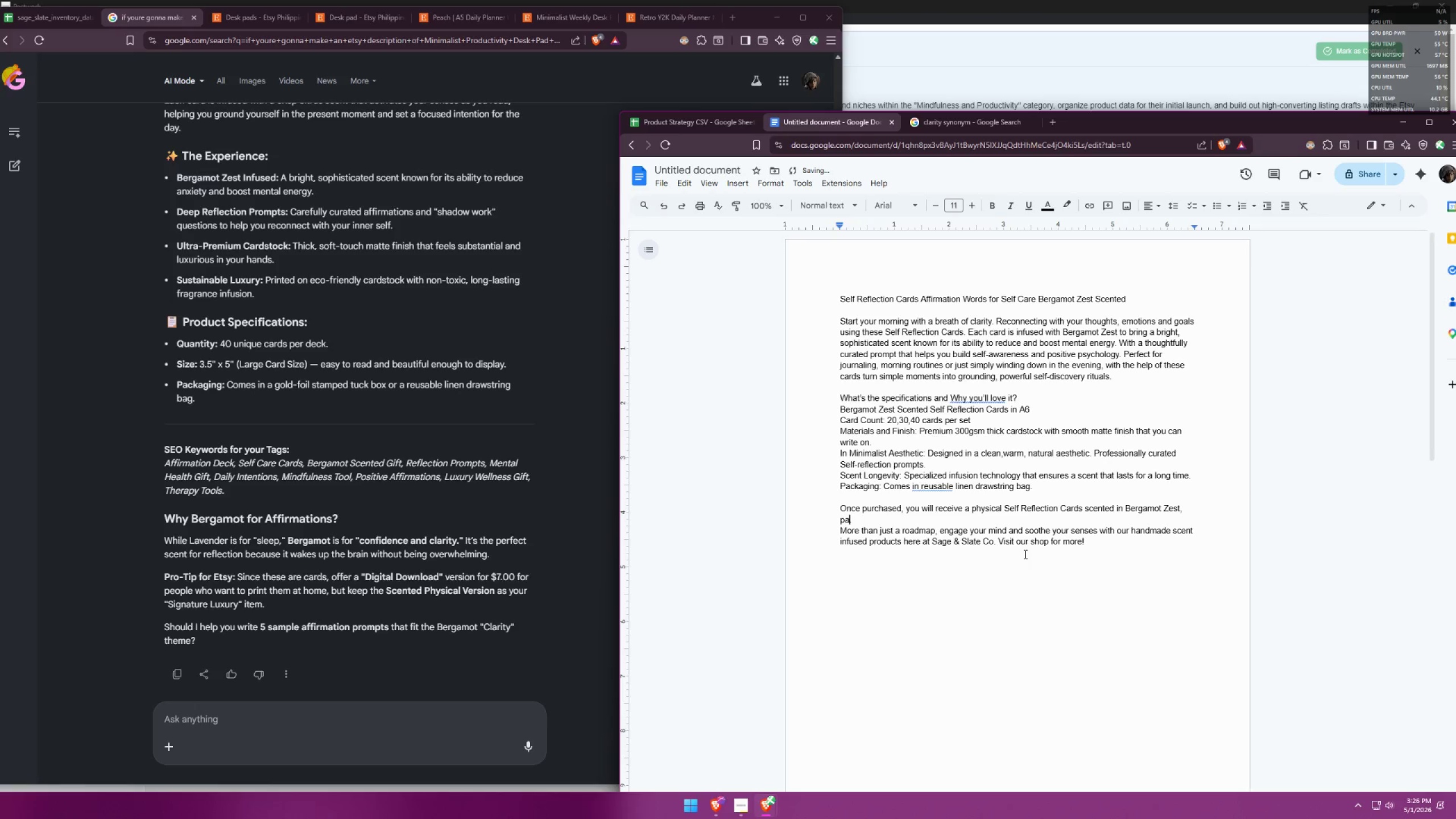 
key(Control+K)
 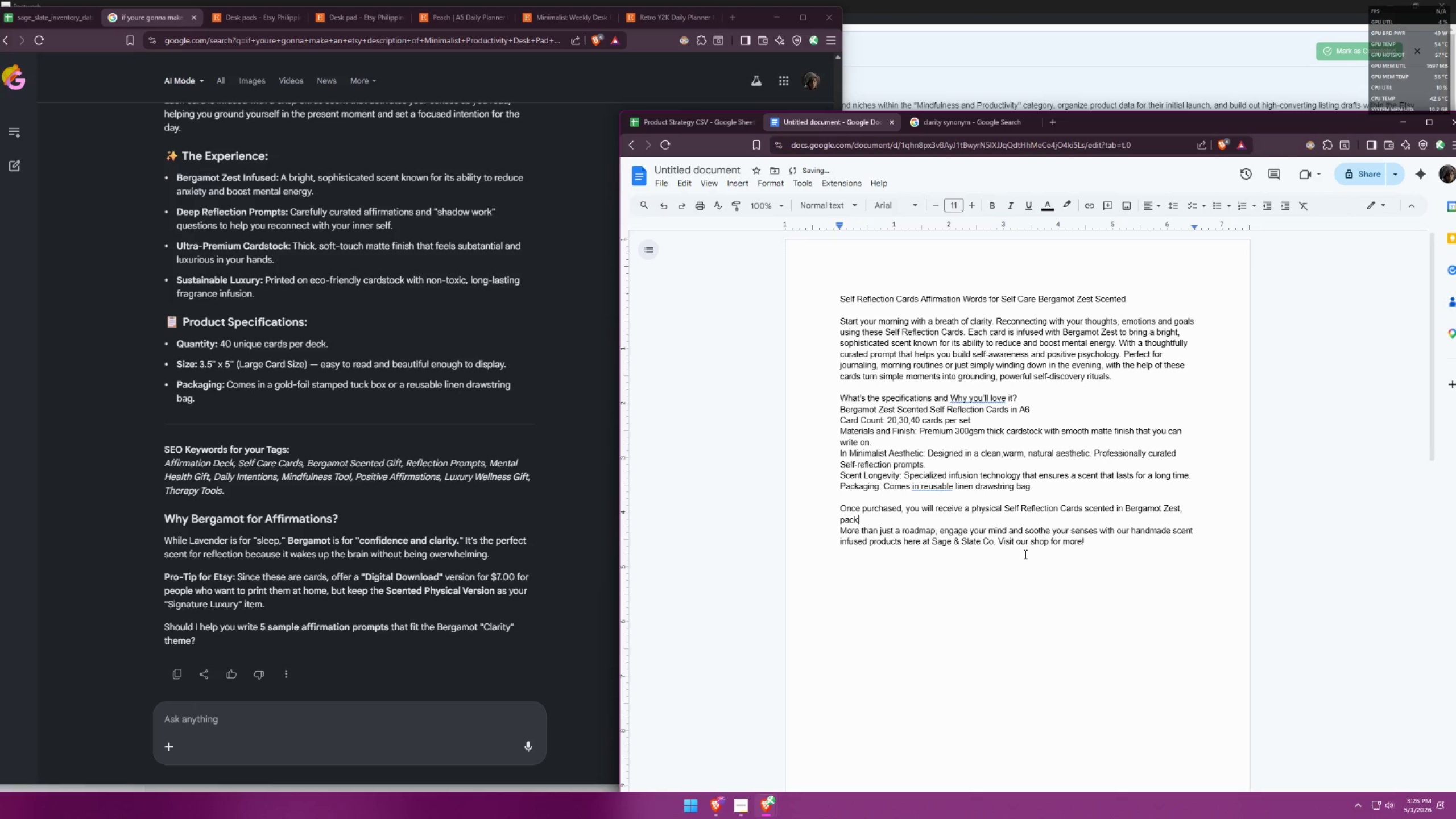 
key(Control+E)
 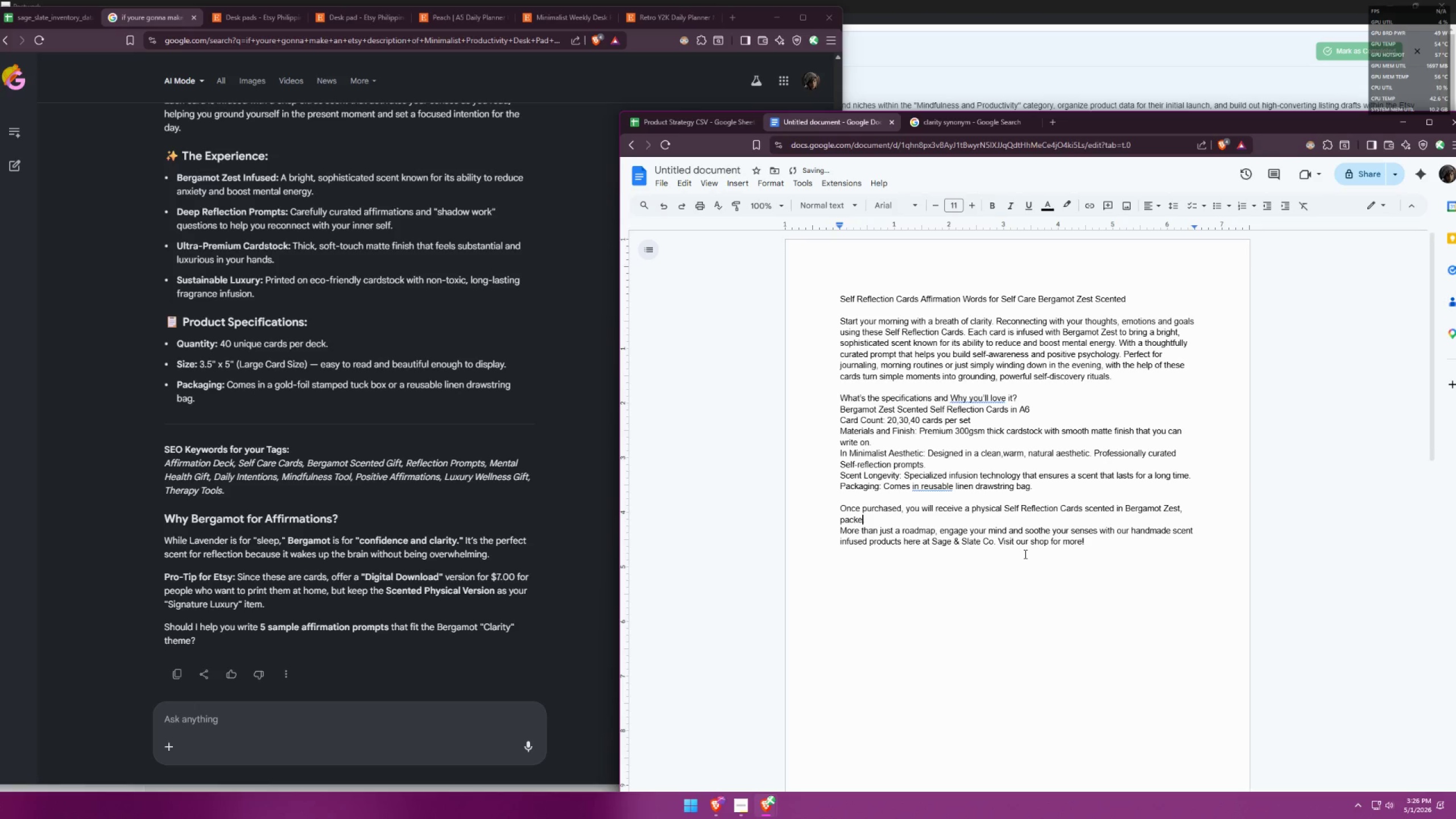 
key(Control+D)
 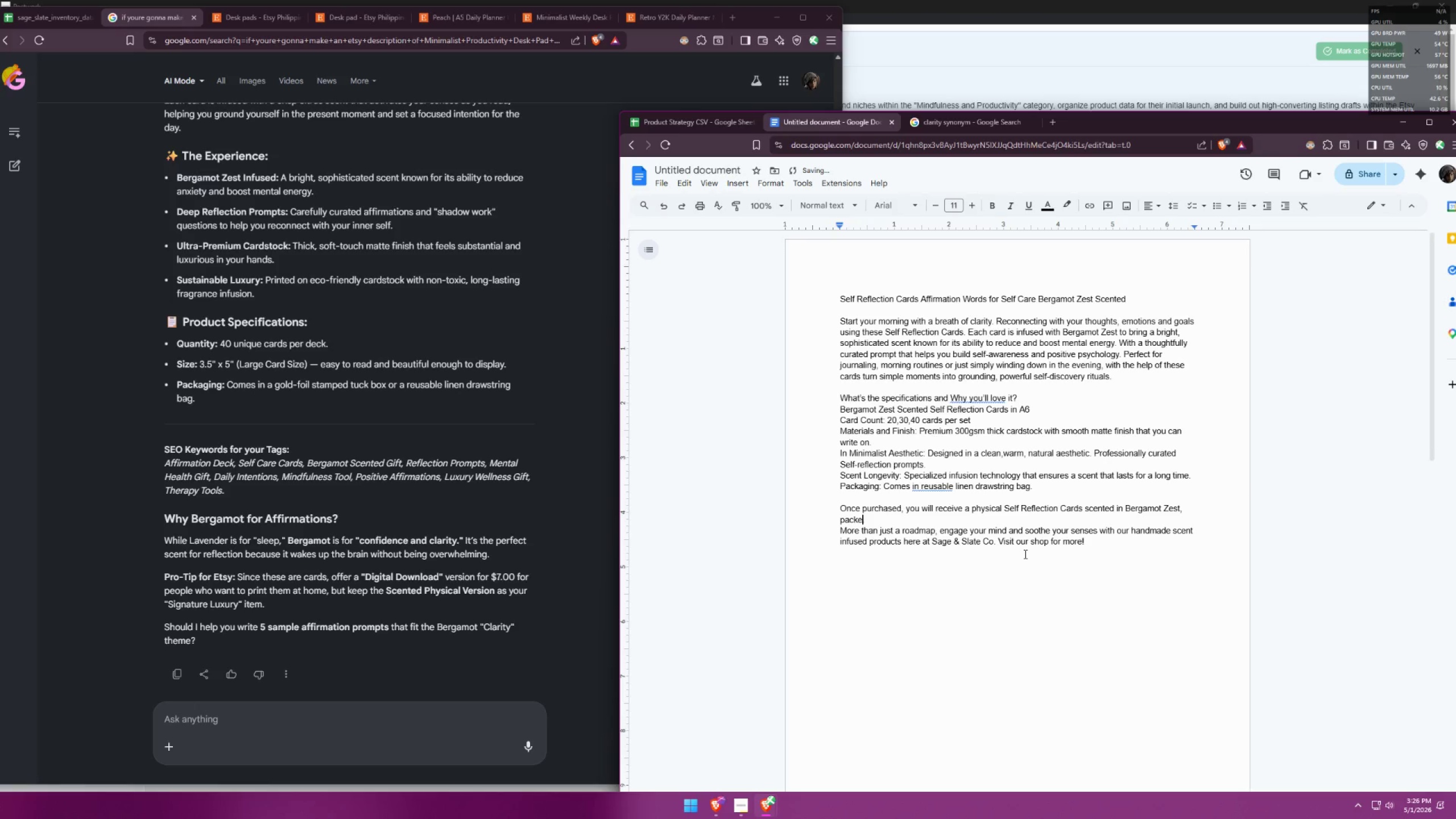 
key(Control+Space)
 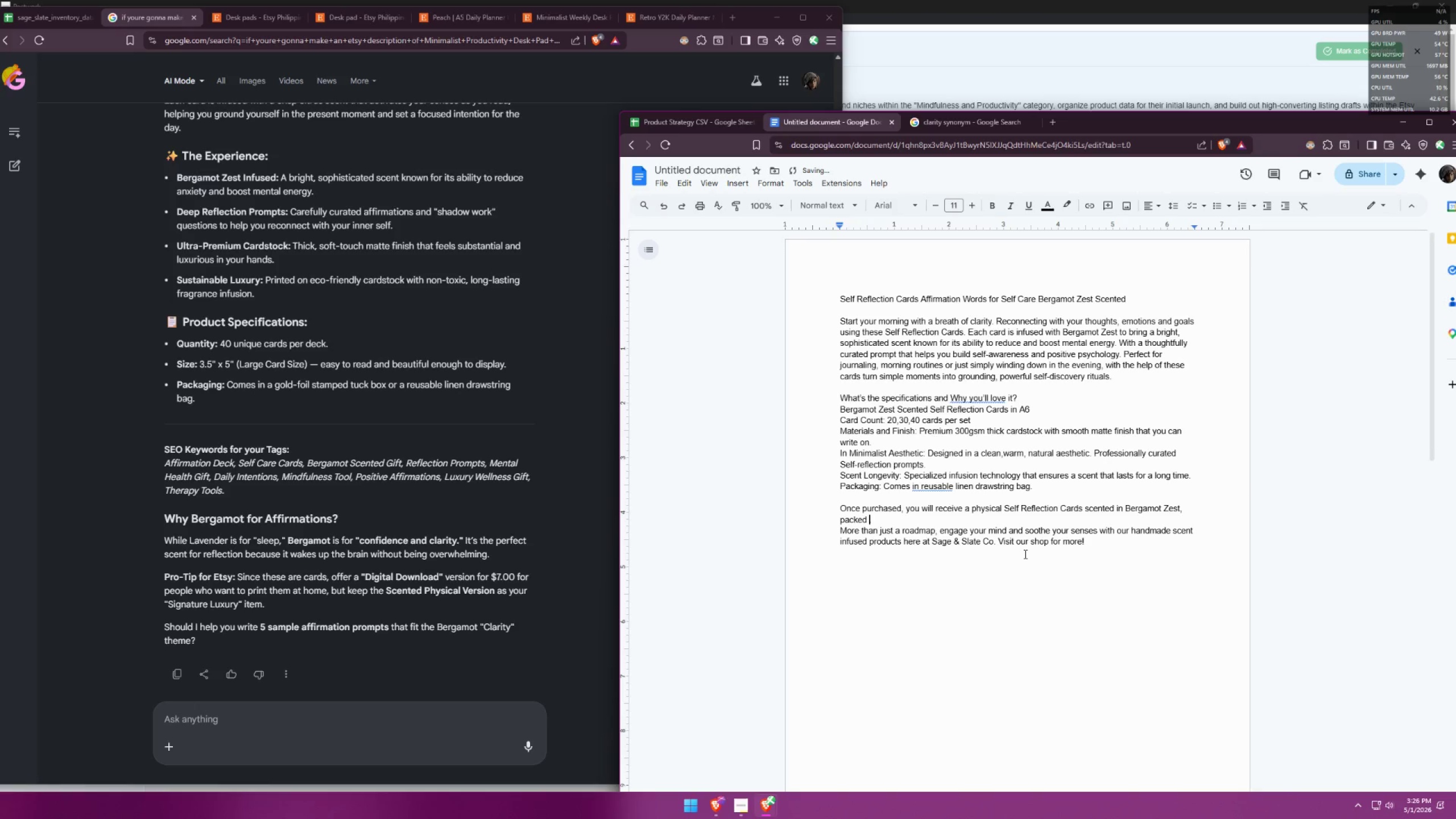 
key(Control+I)
 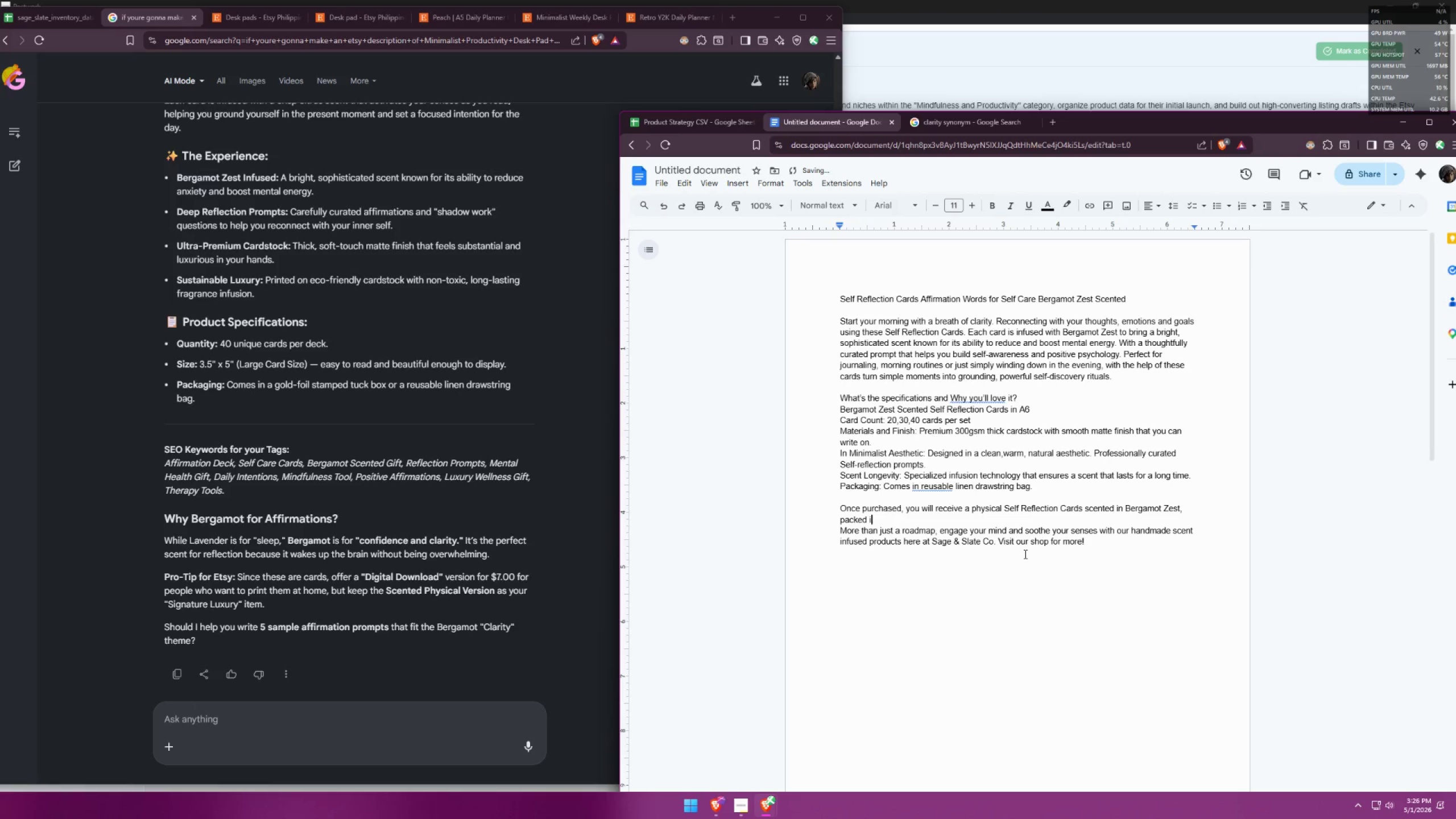 
key(N)
 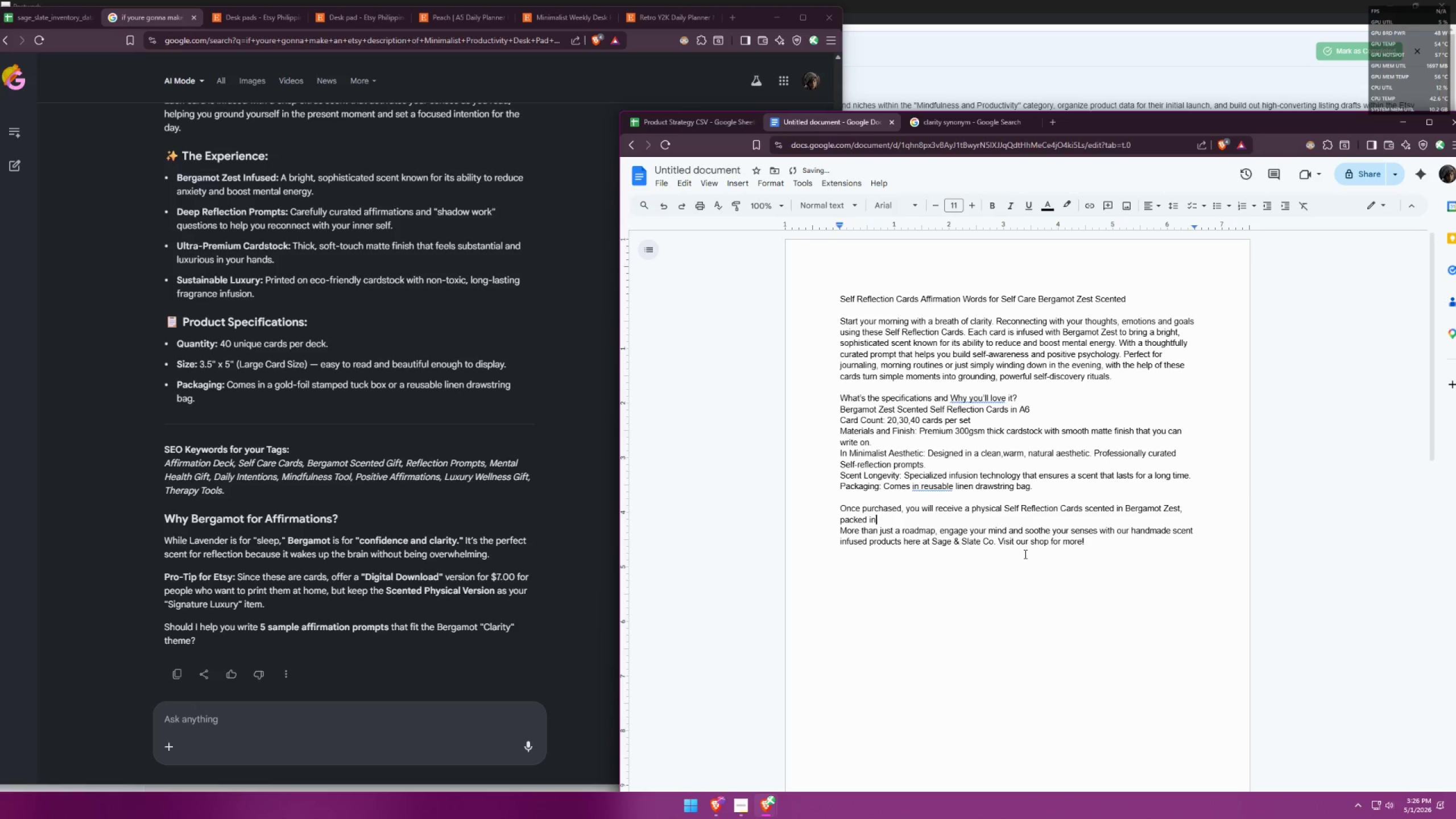 
key(Space)
 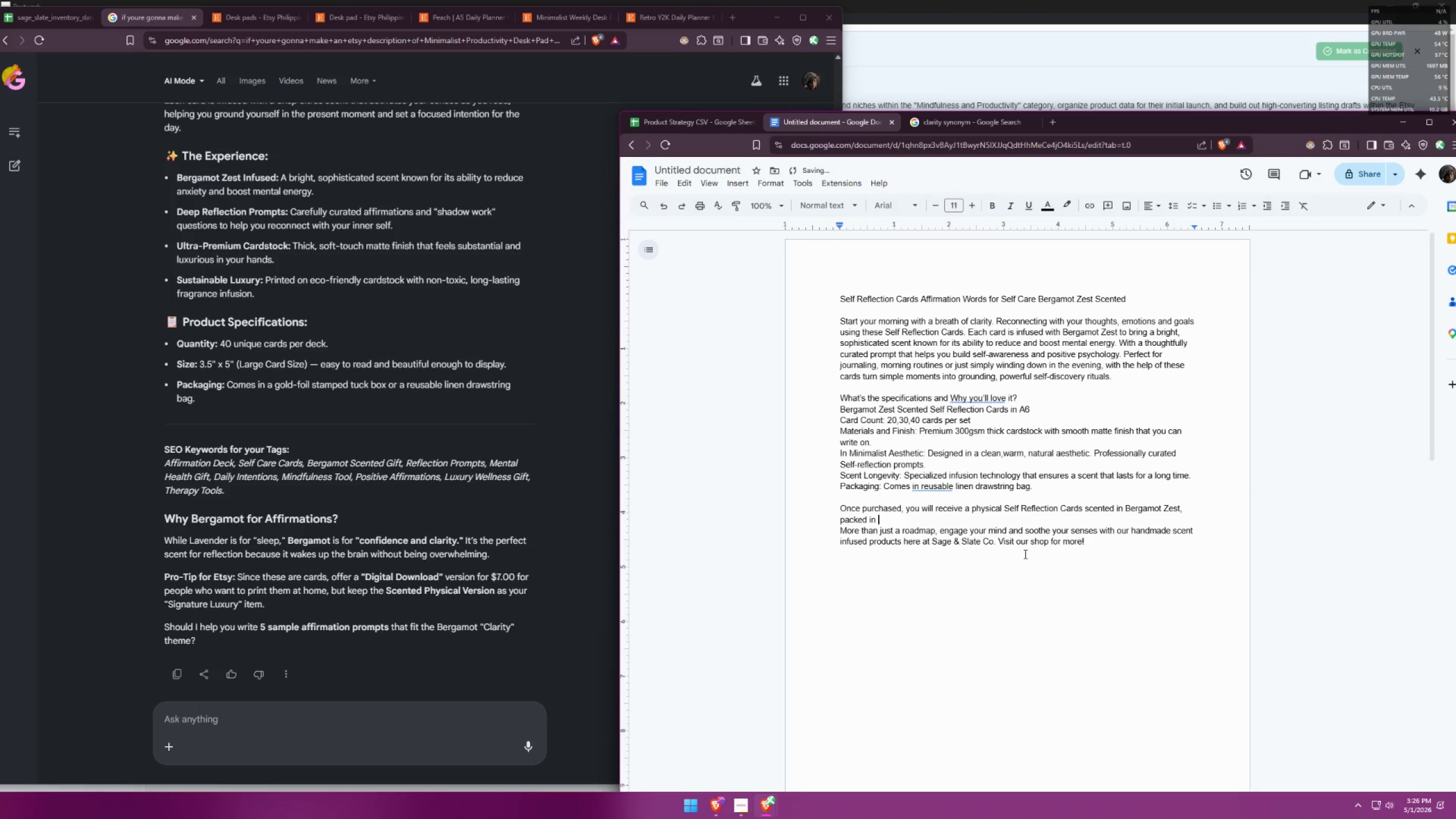 
key(A)
 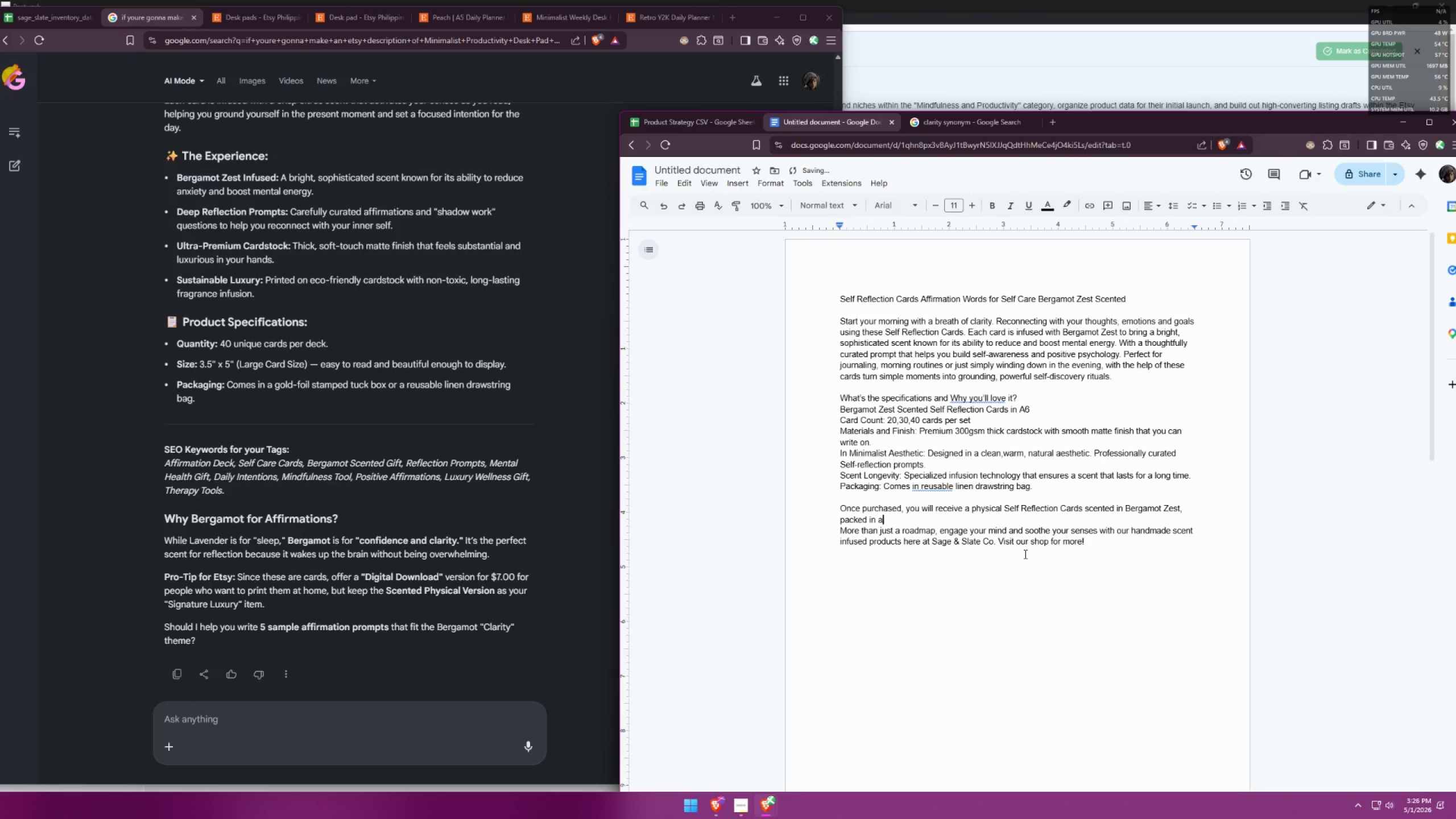 
key(Space)
 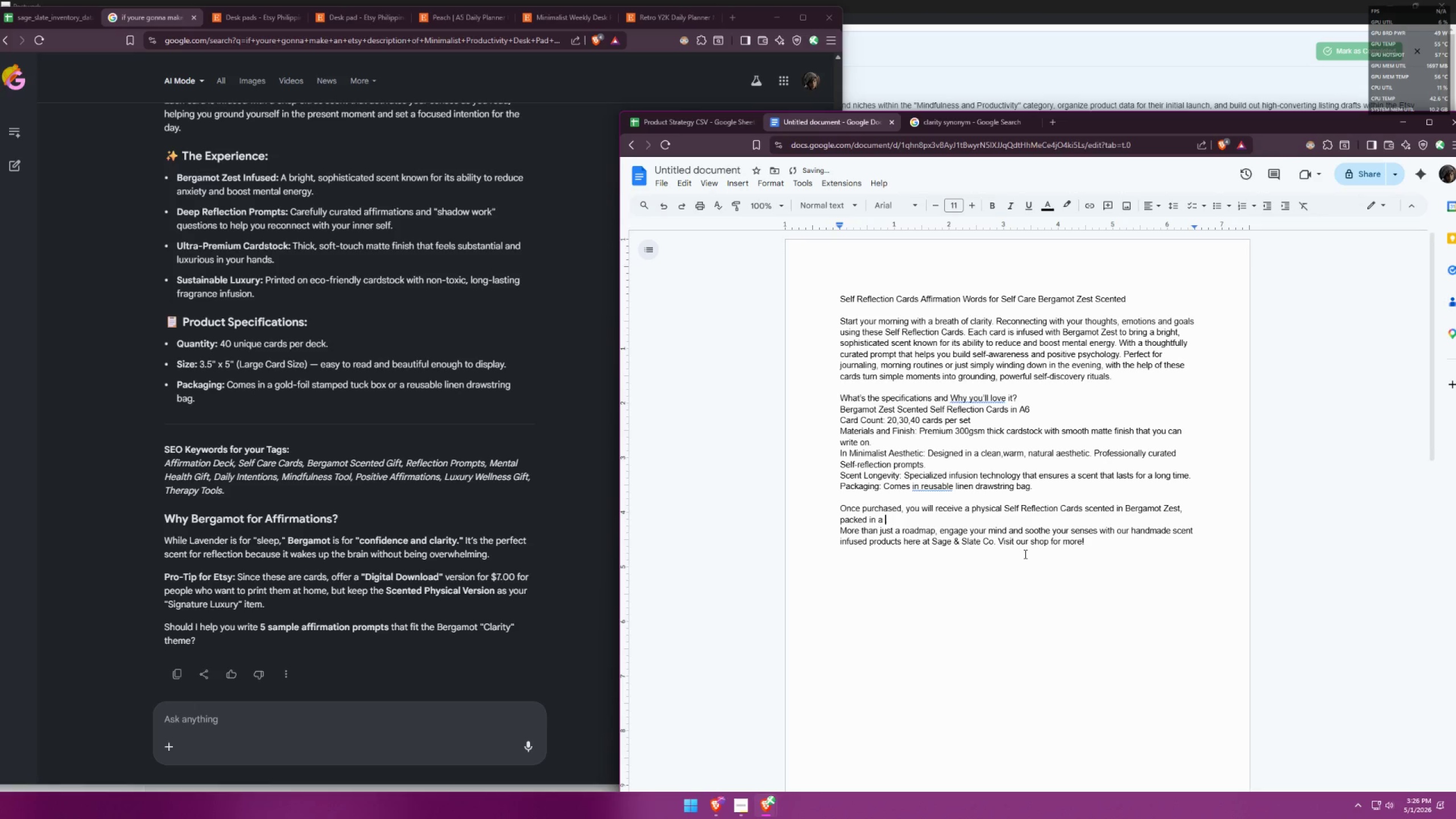 
hold_key(key=Backspace, duration=0.72)
 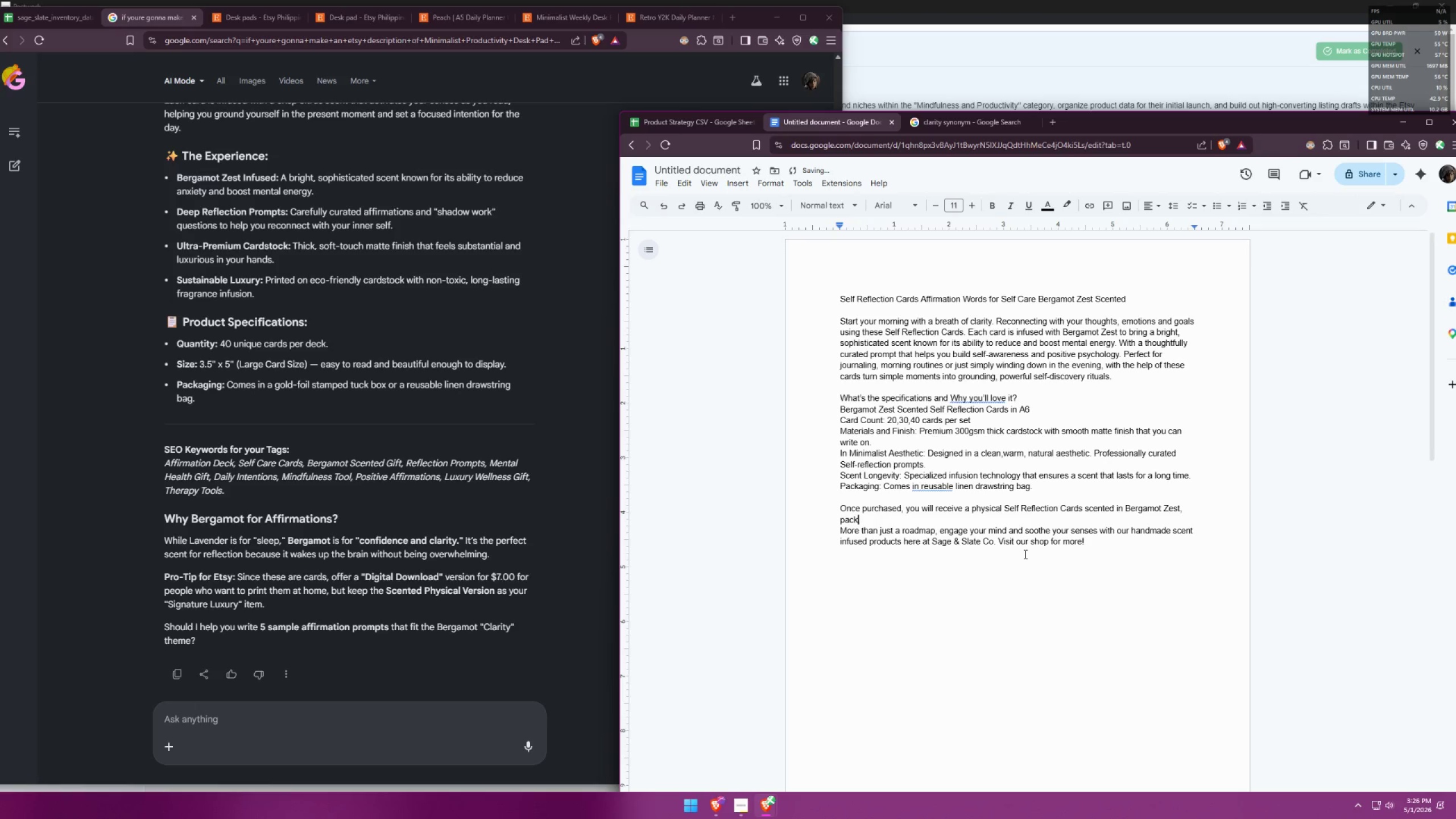 
key(Backspace)
 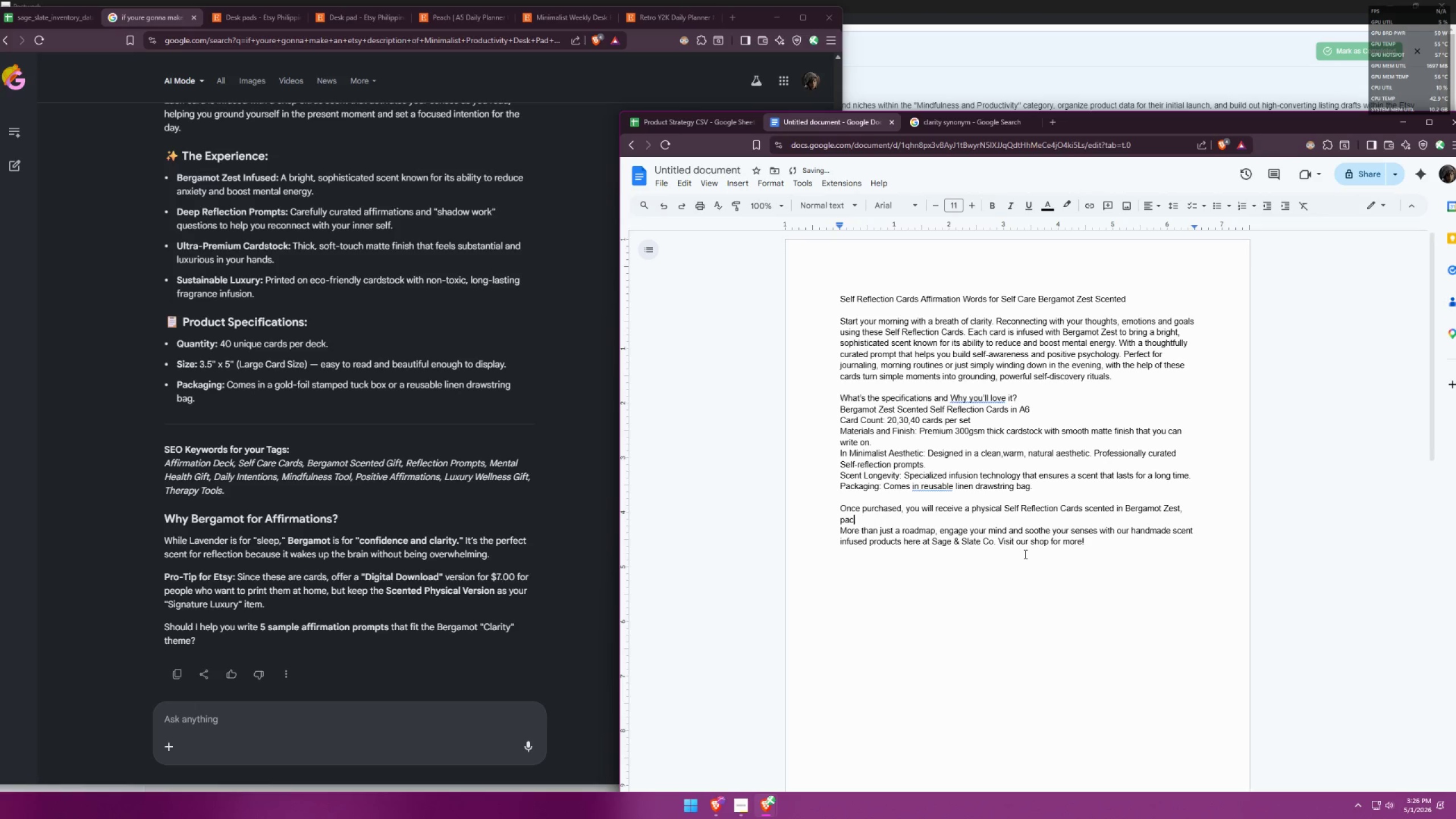 
key(Backspace)
 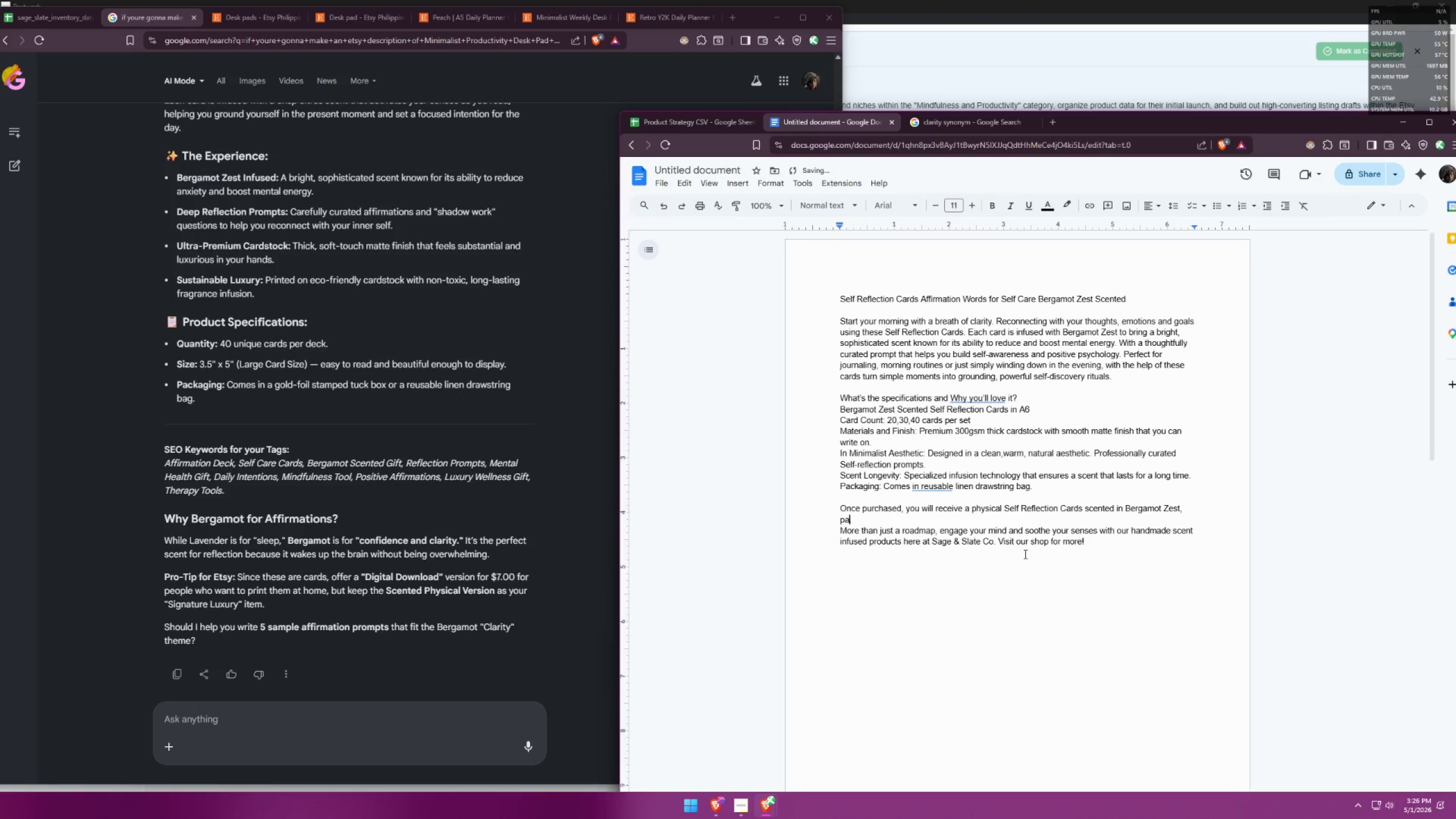 
key(Backspace)
 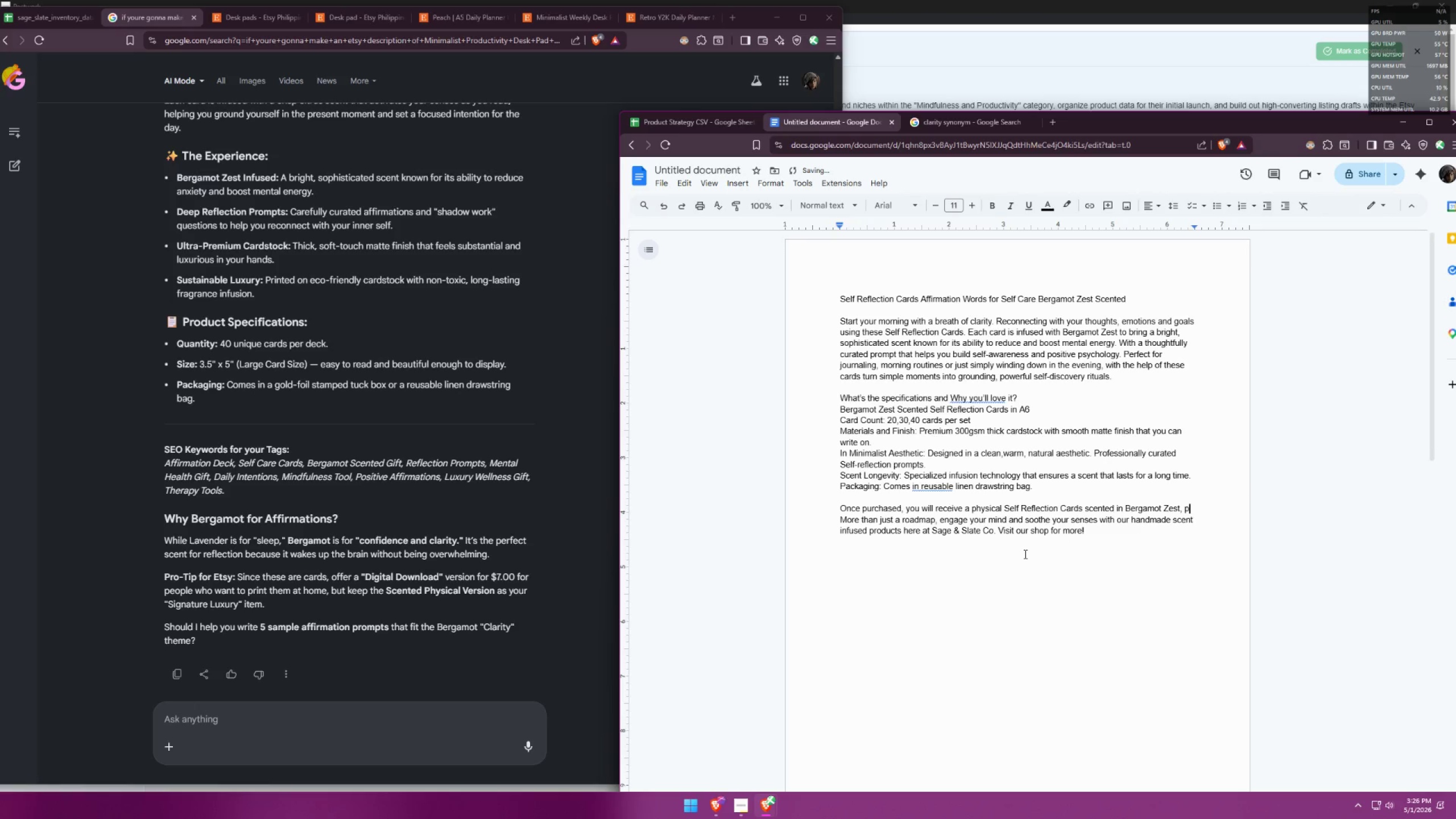 
key(Backspace)
 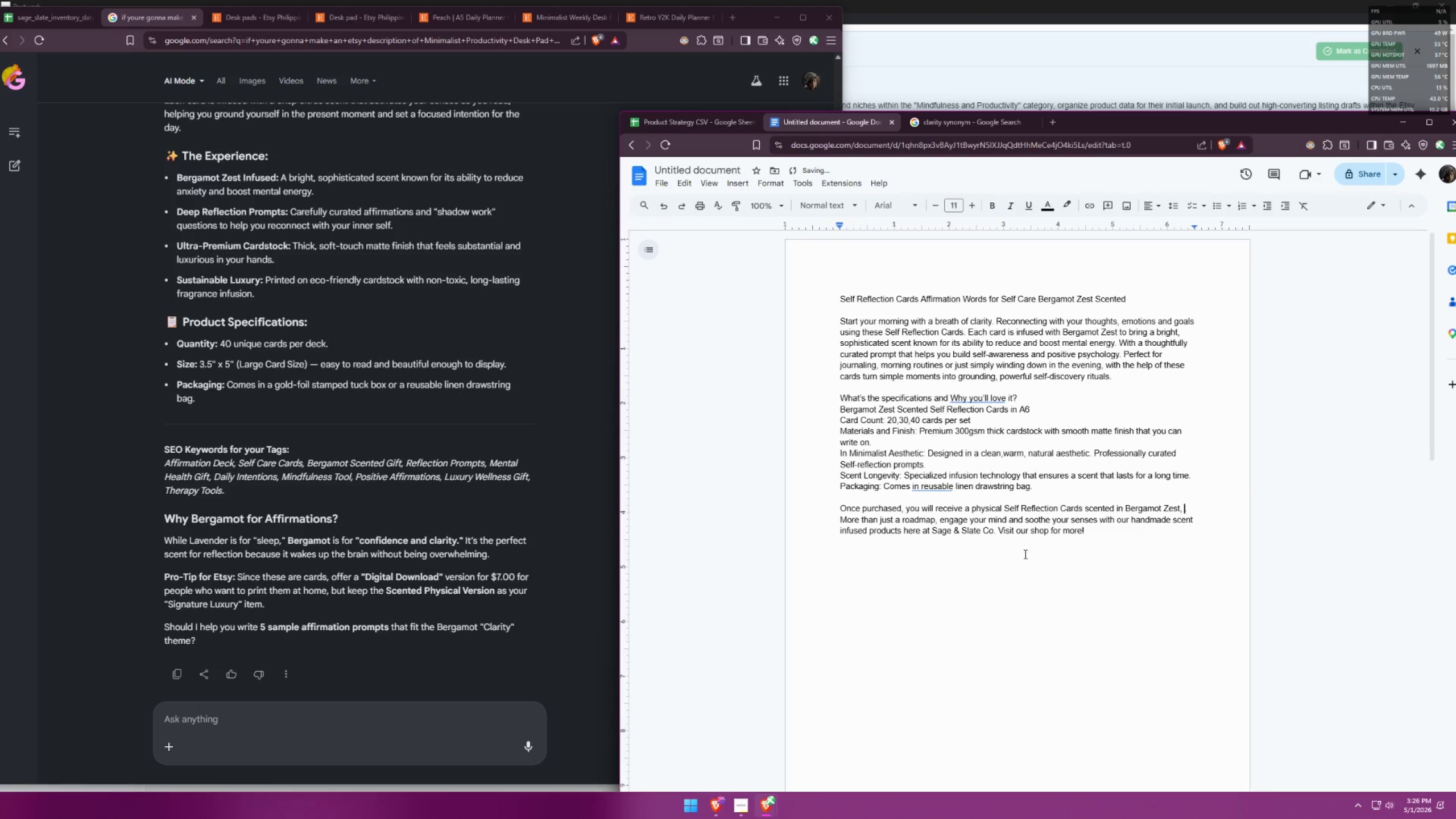 
key(Backspace)
 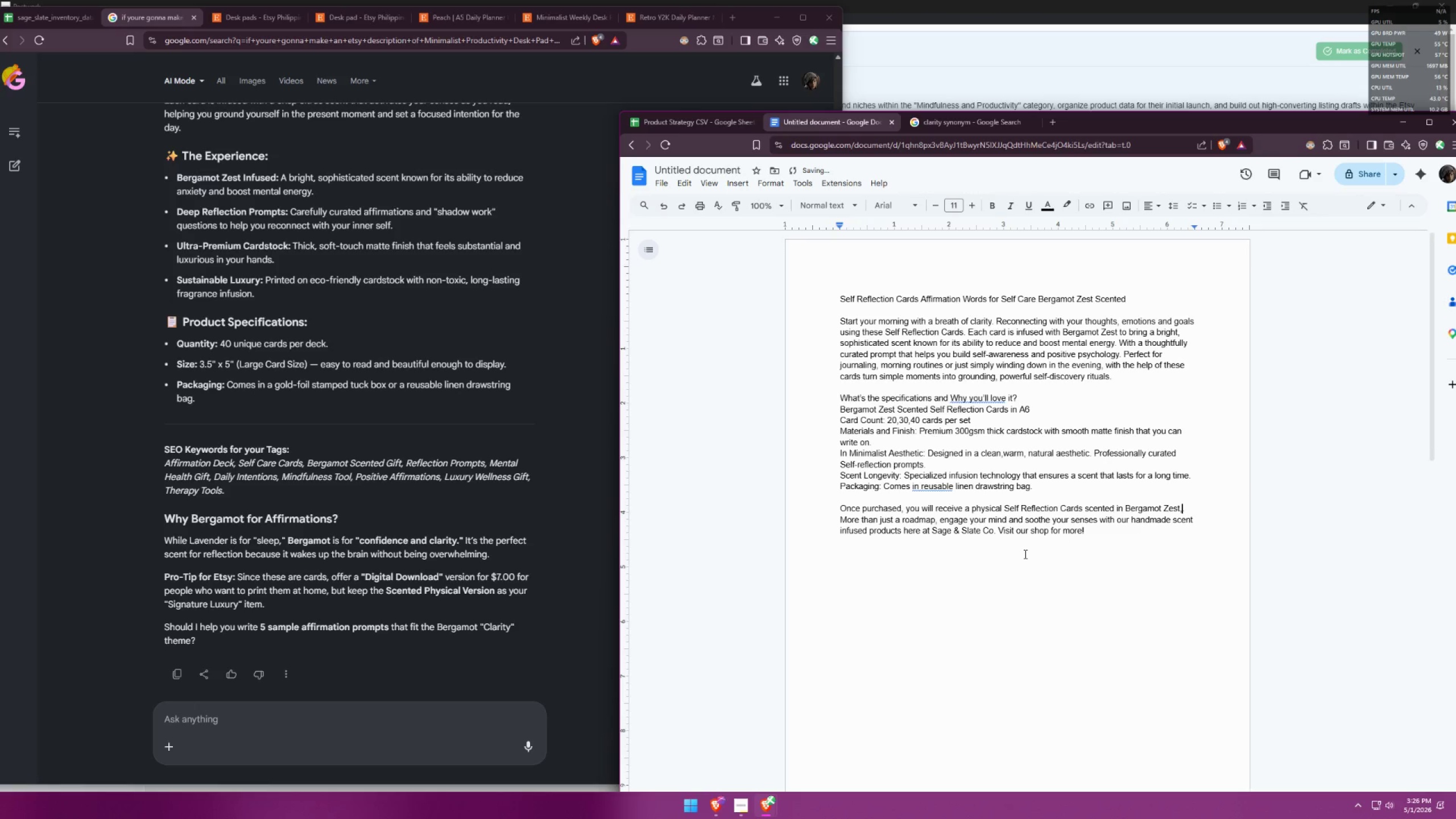 
key(Backspace)
 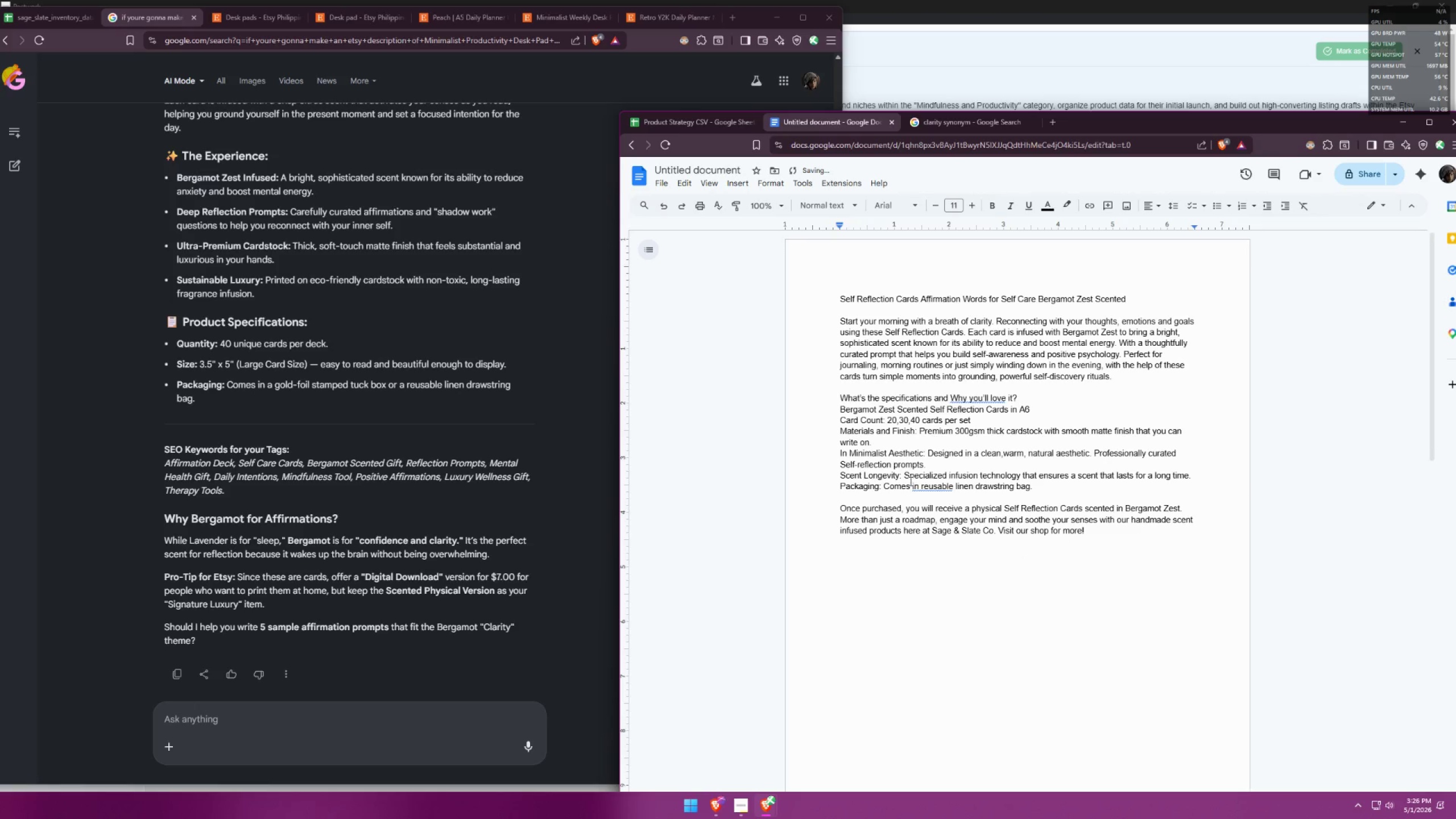 
double_click([938, 470])
 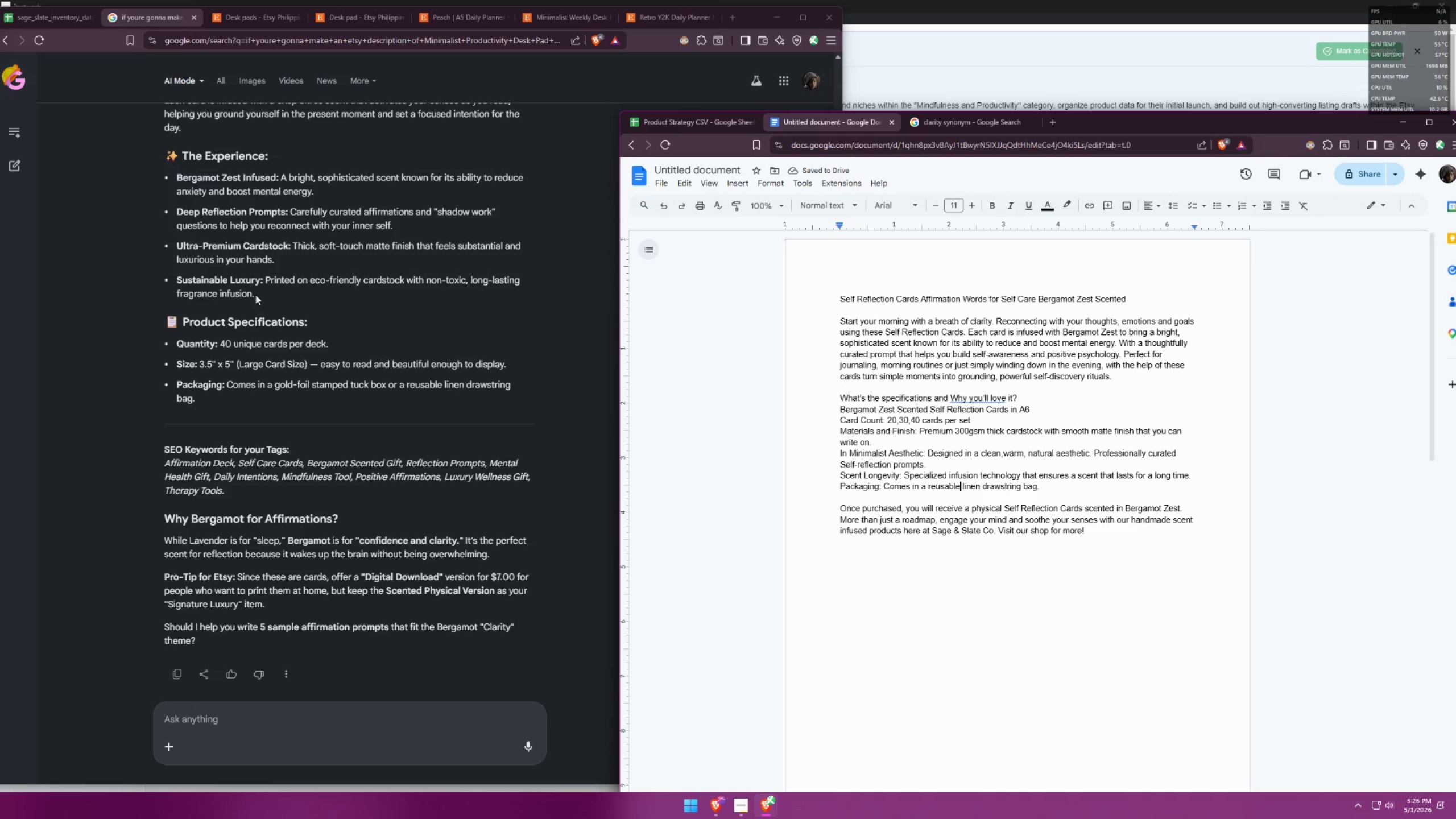 
wait(5.81)
 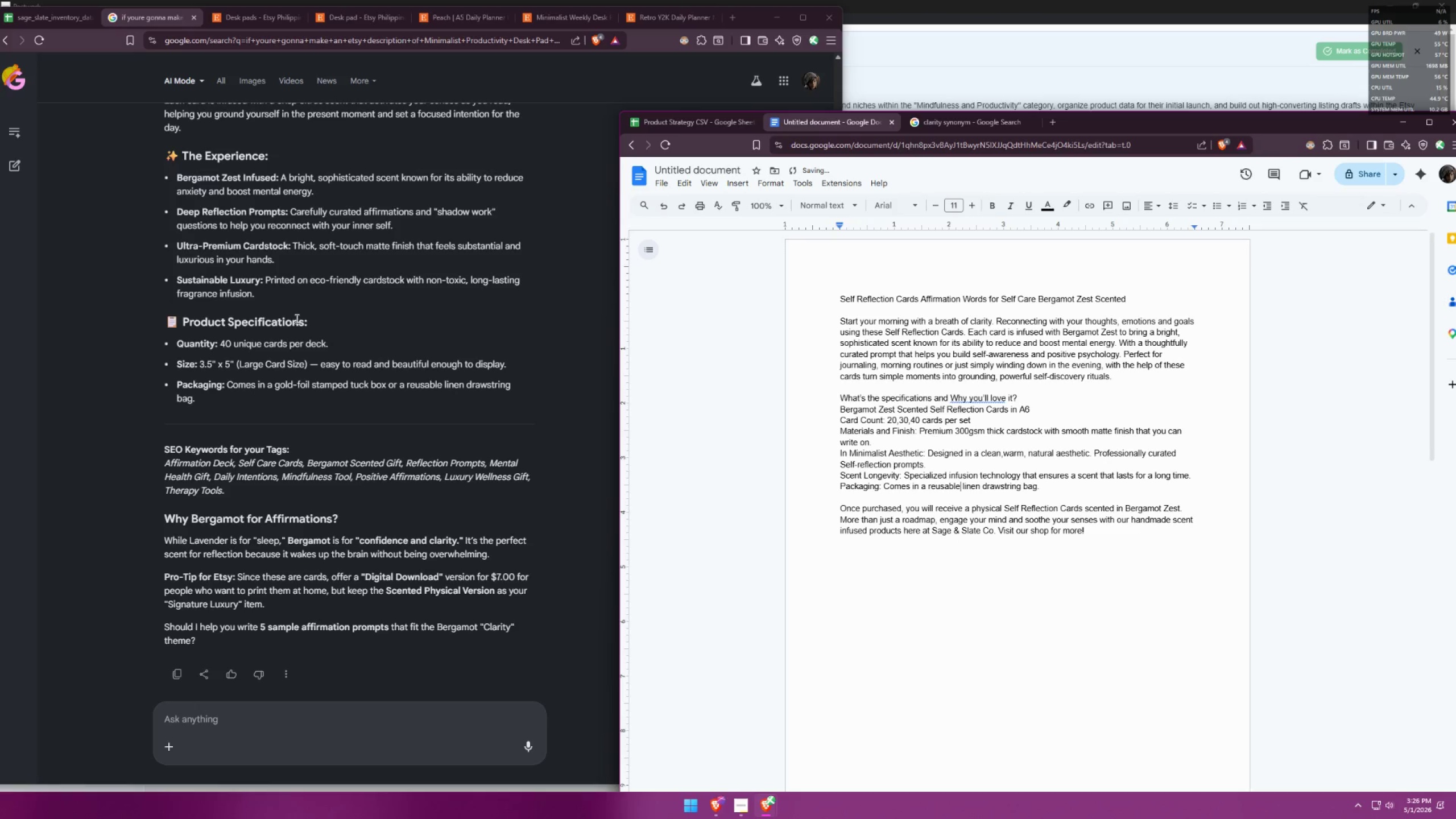 
left_click([1039, 490])
 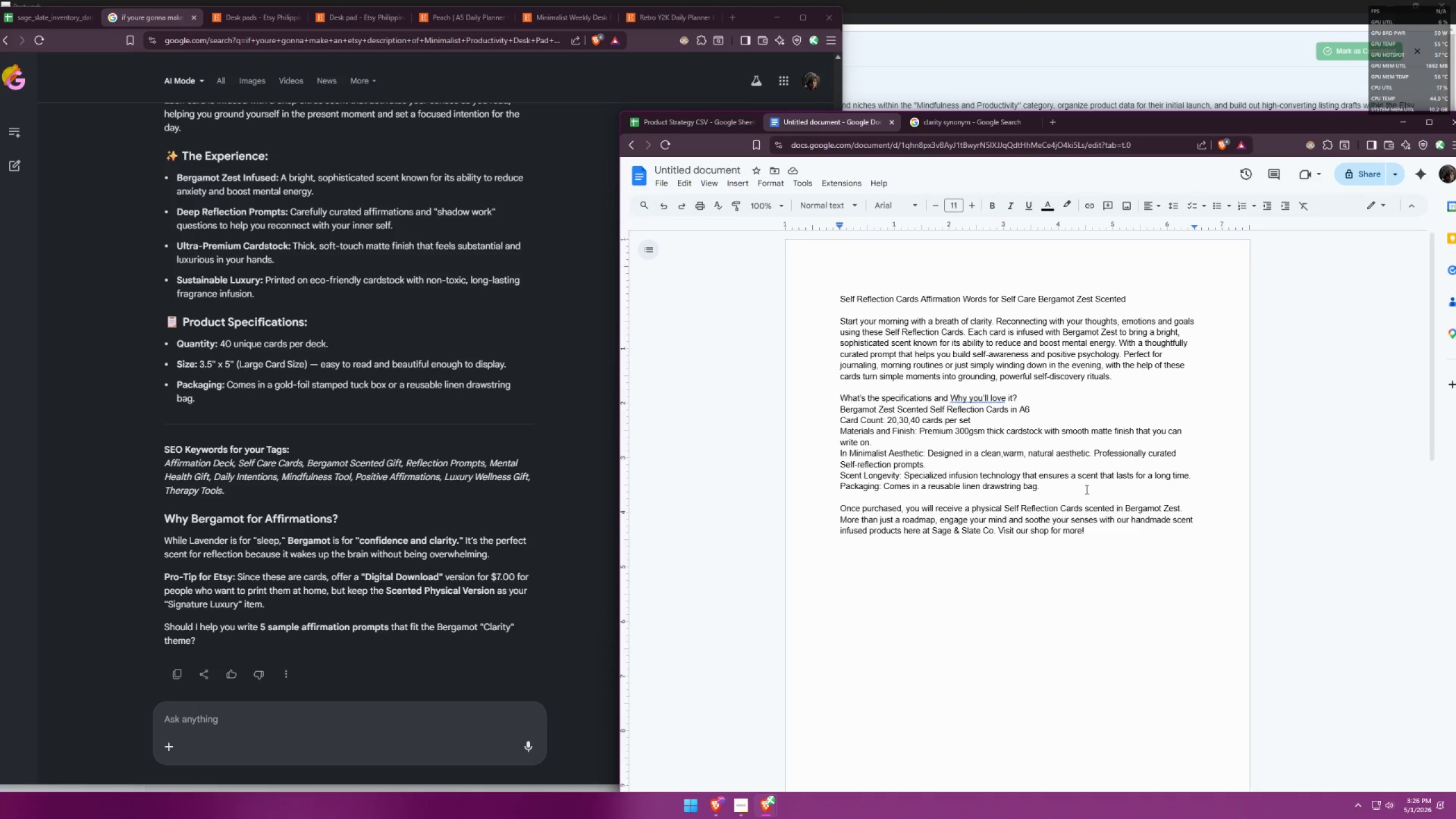 
key(Shift+Enter)
 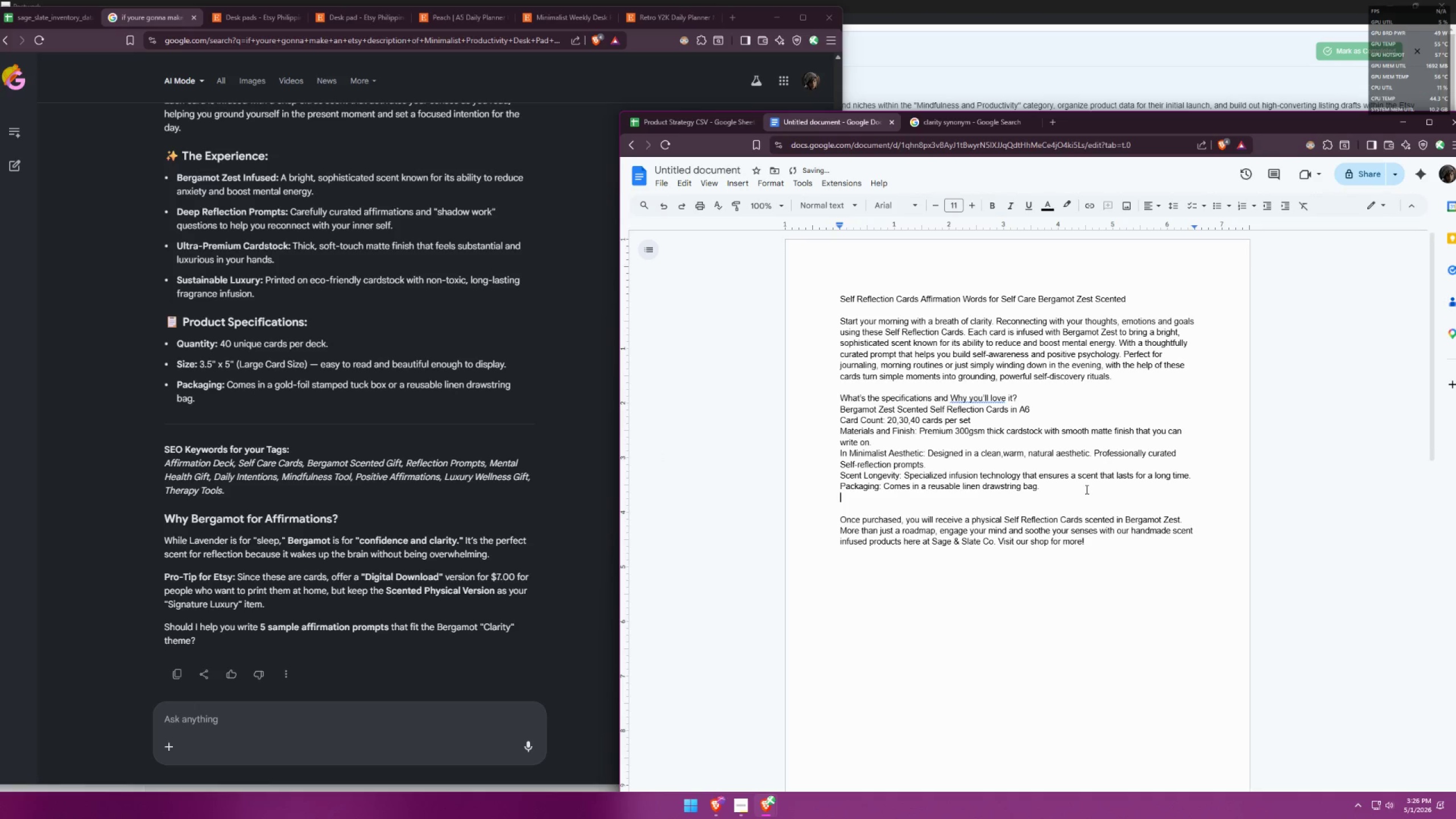 
type(Sustainability: )
 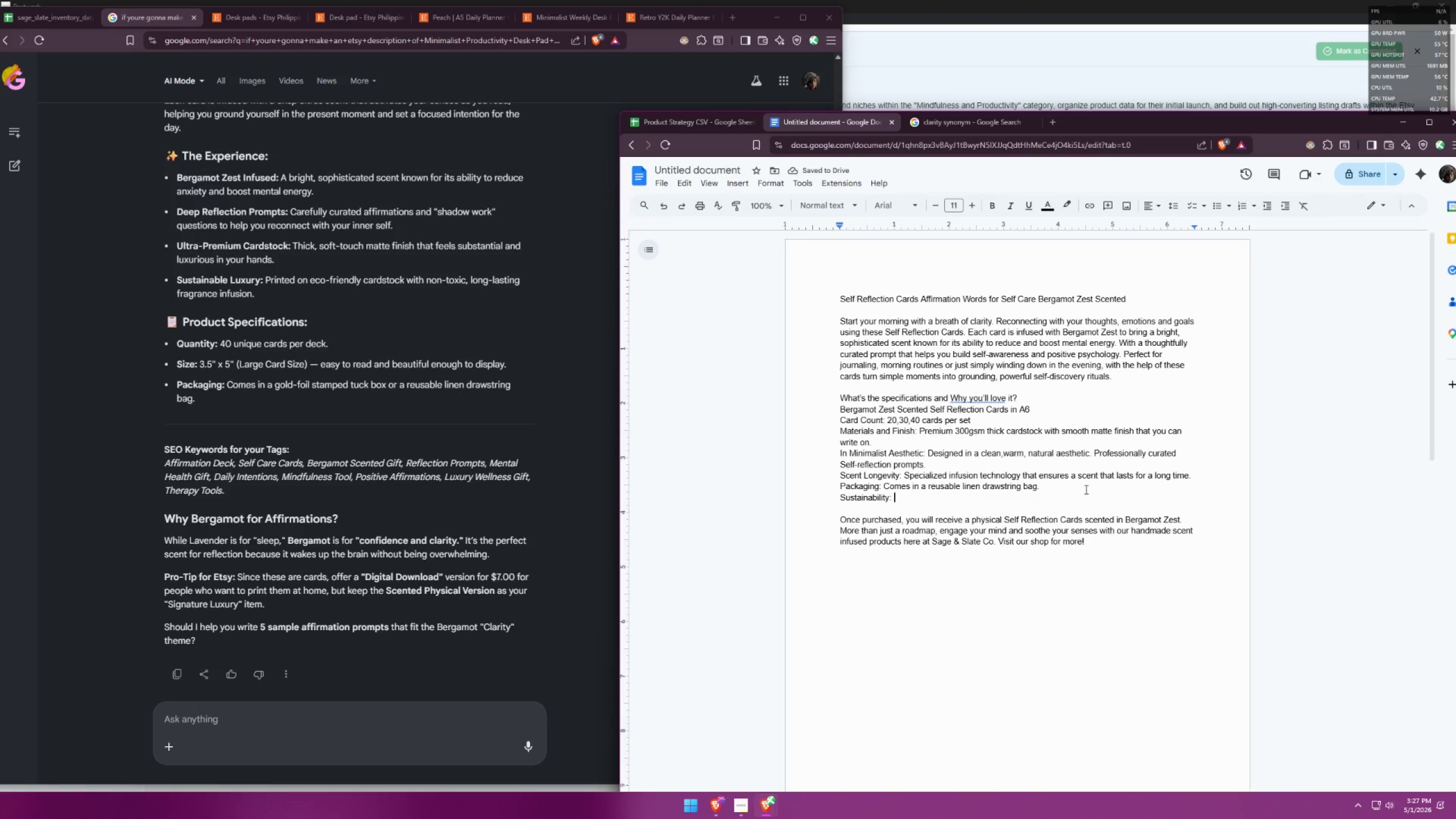 
type(Materials made o)
key(Backspace)
type(from eco-friendly )
key(Backspace)
type(, non toxic and long-lasting fragrance infusion)
 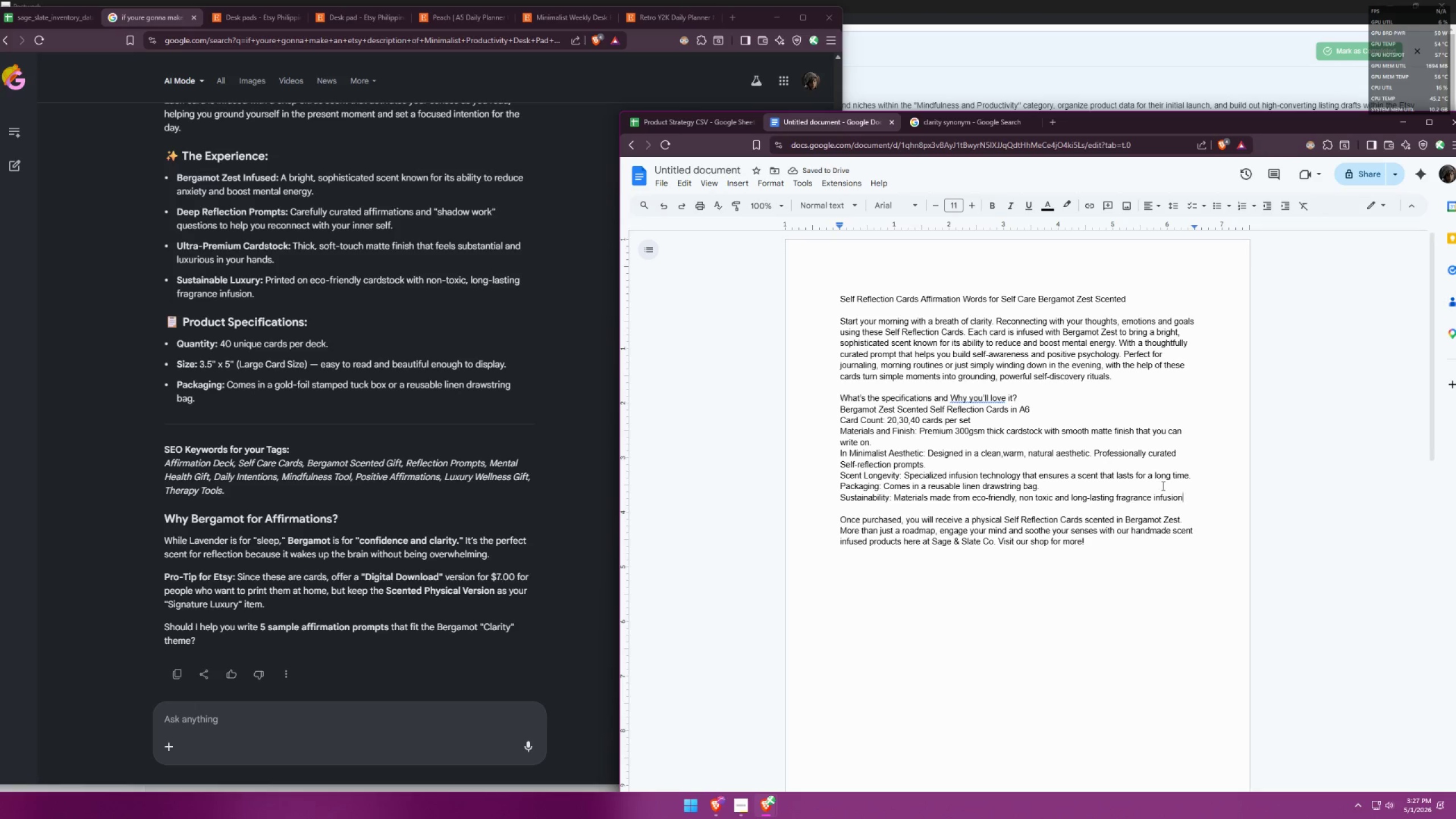 
key(Period)
 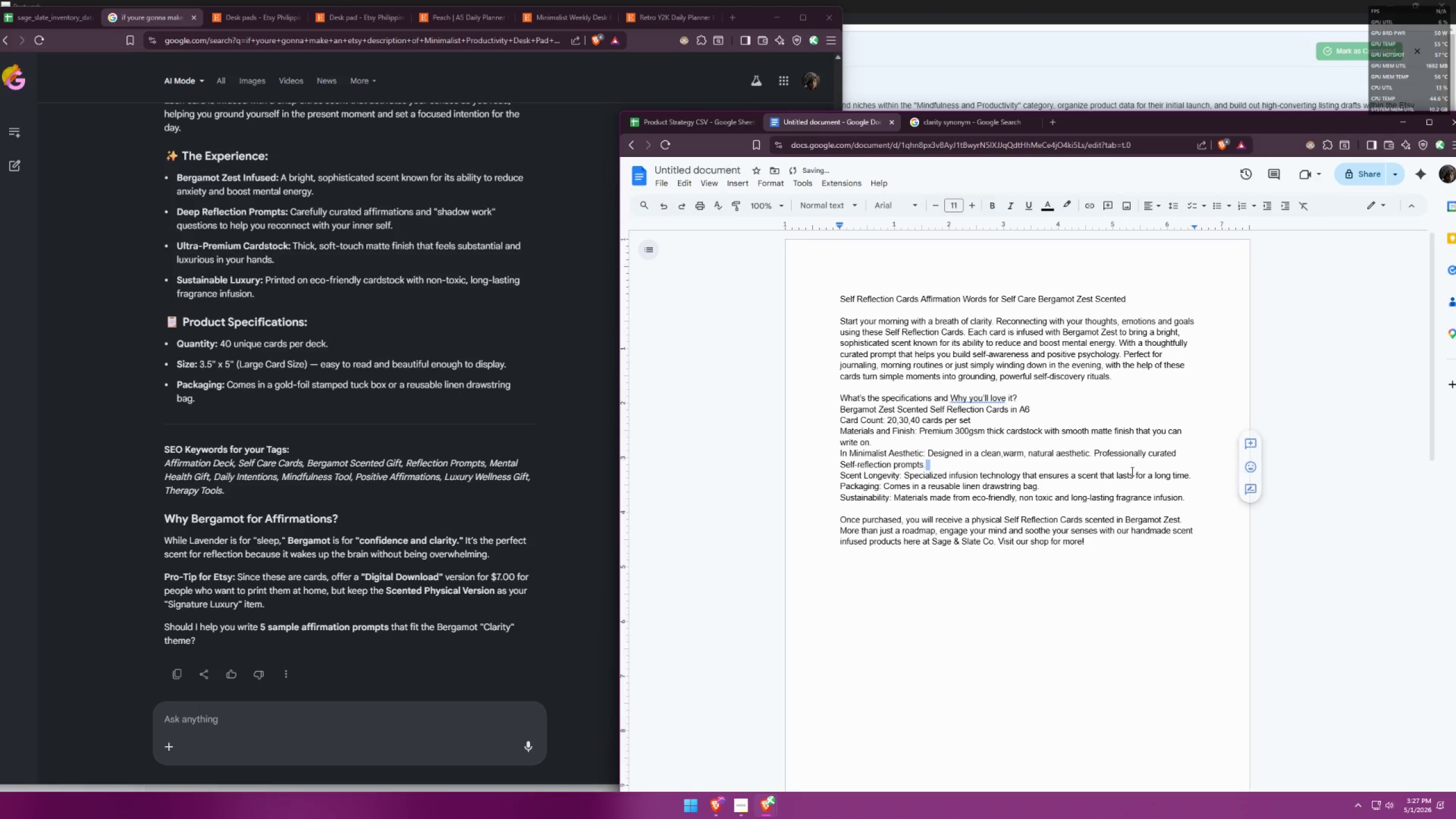 
left_click_drag(start_coordinate=[1203, 497], to_coordinate=[836, 496])
 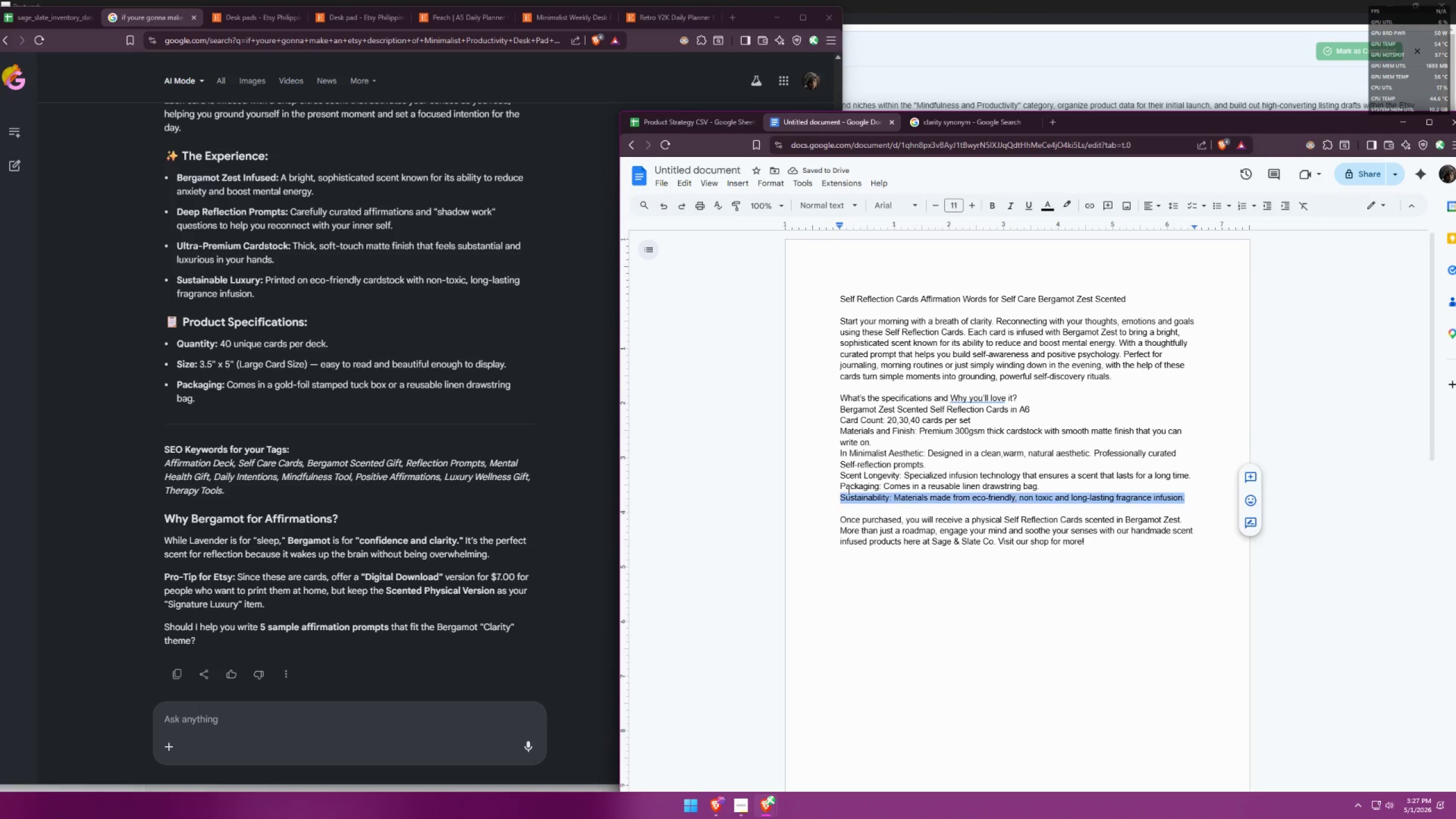 
key(Control+C)
 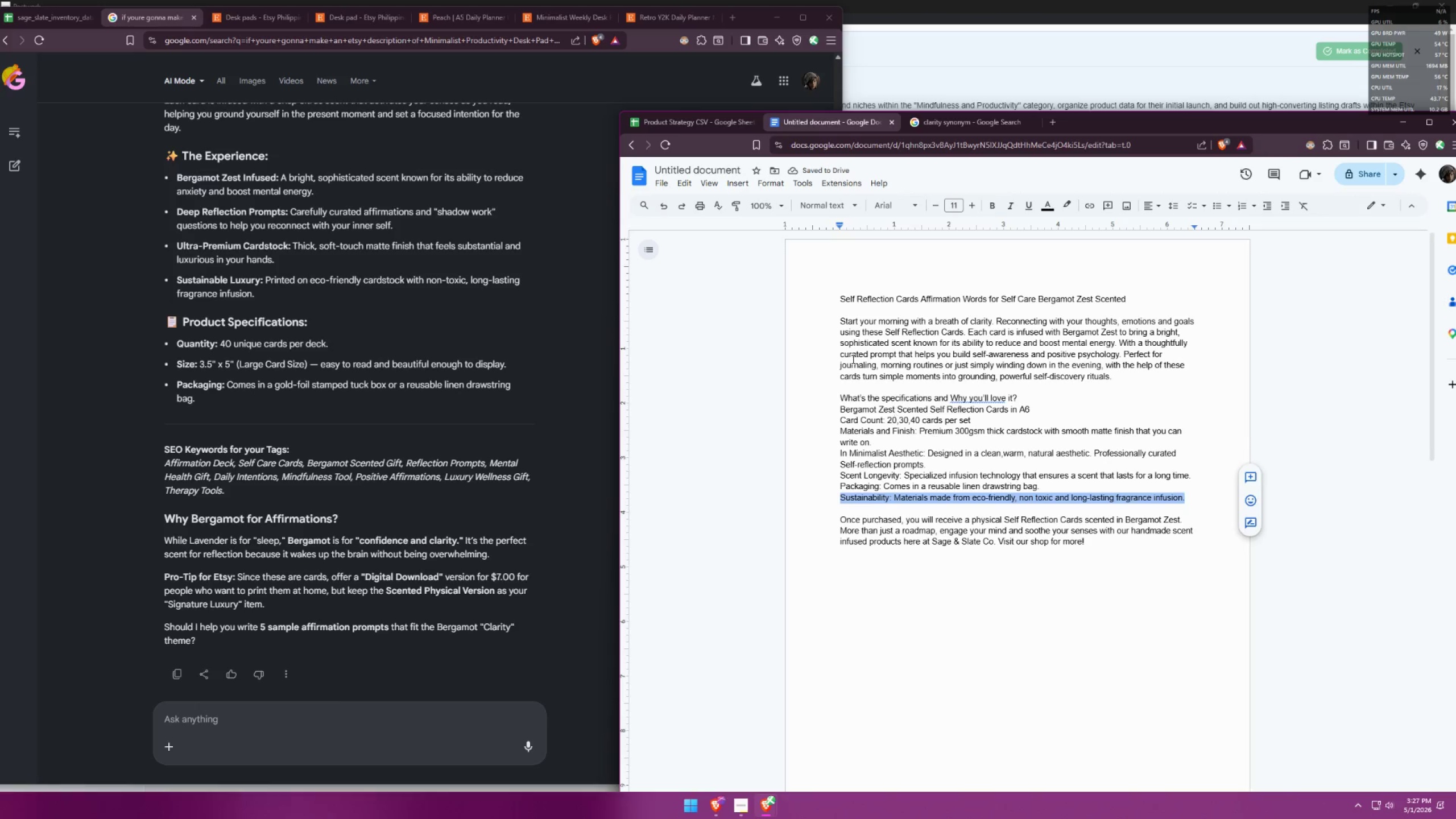 
left_click([705, 122])
 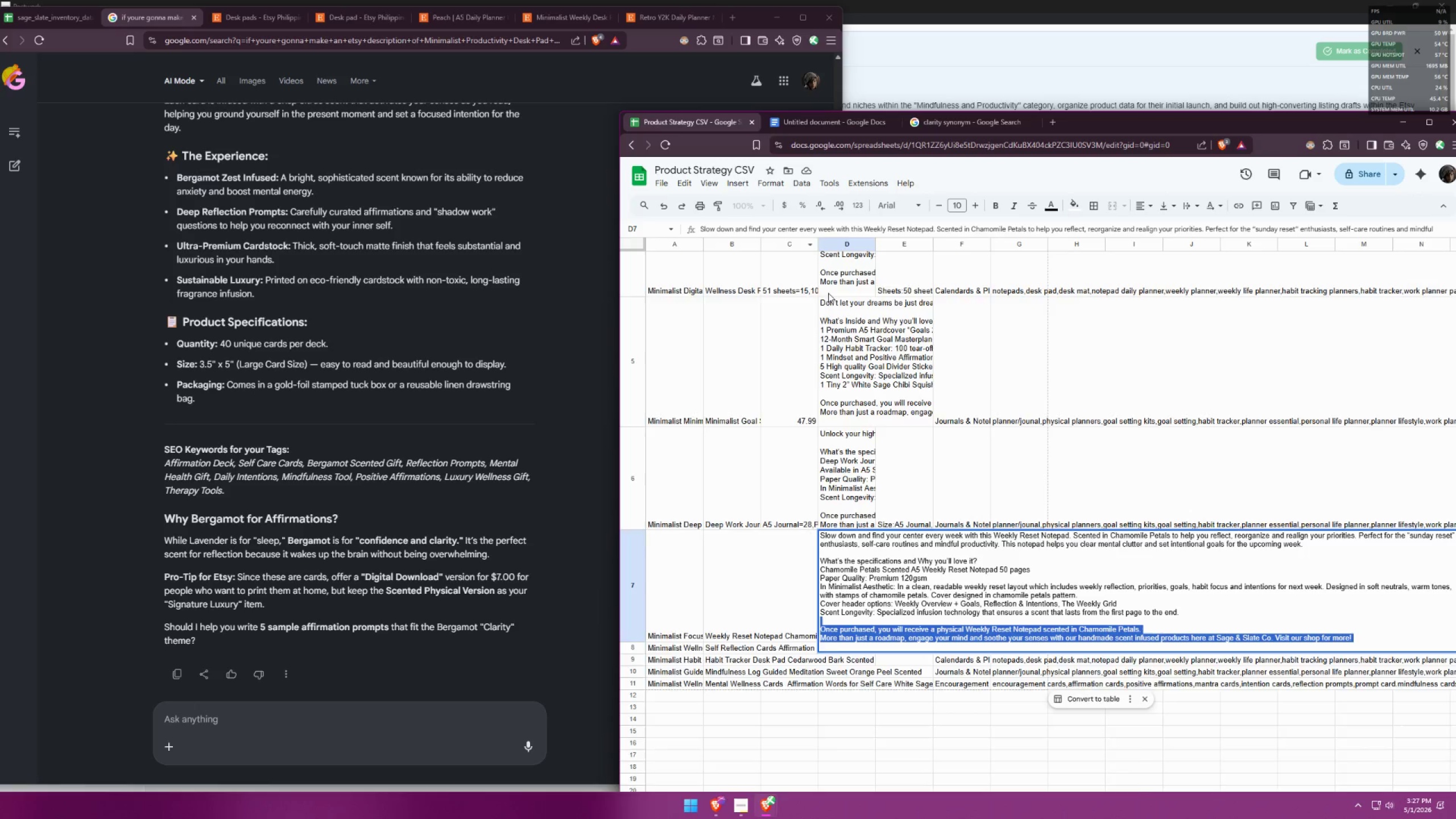 
scroll: coordinate [915, 389], scroll_direction: up, amount: 7.0
 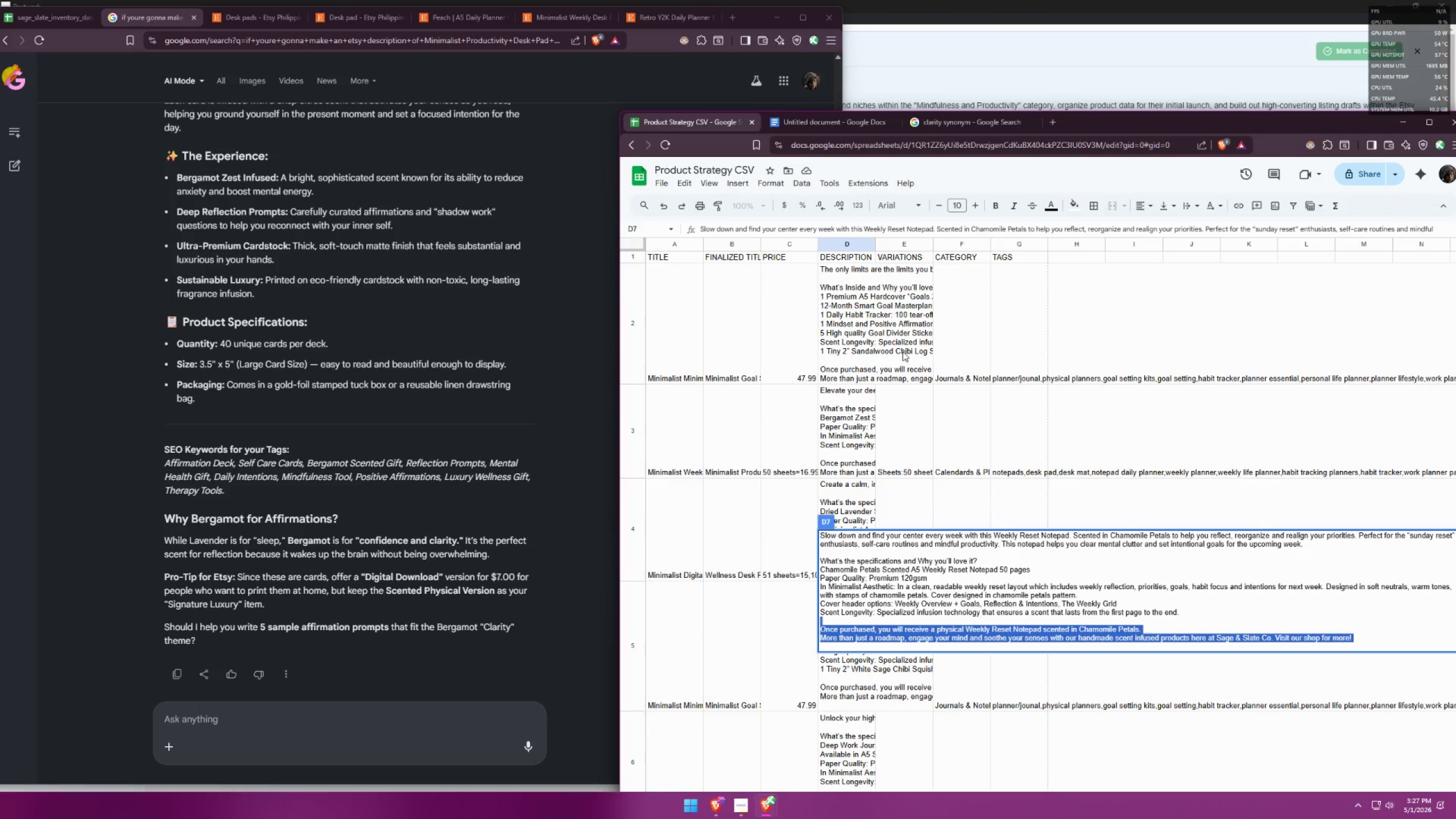 
left_click([868, 318])
 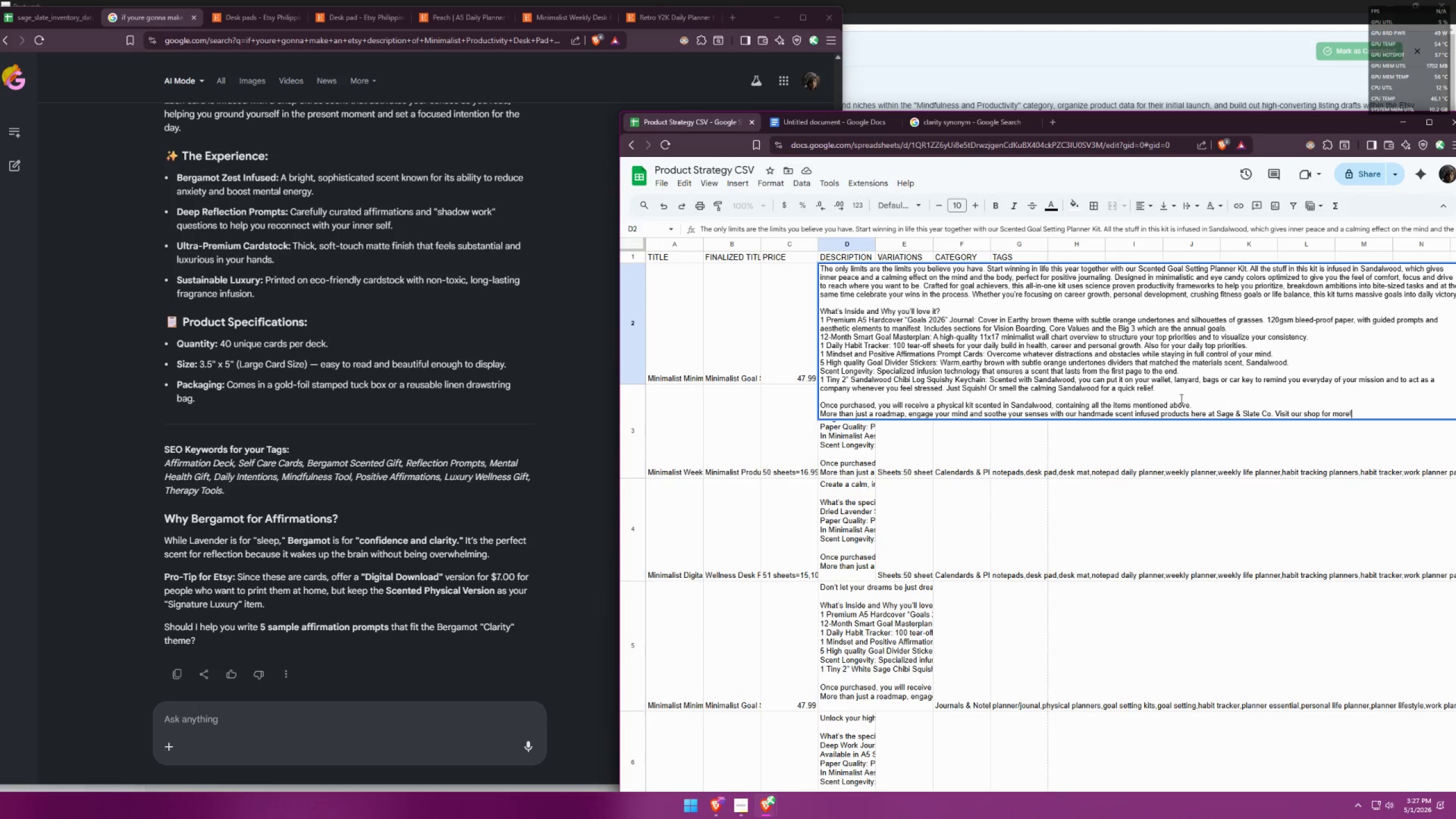 
left_click([1196, 370])
 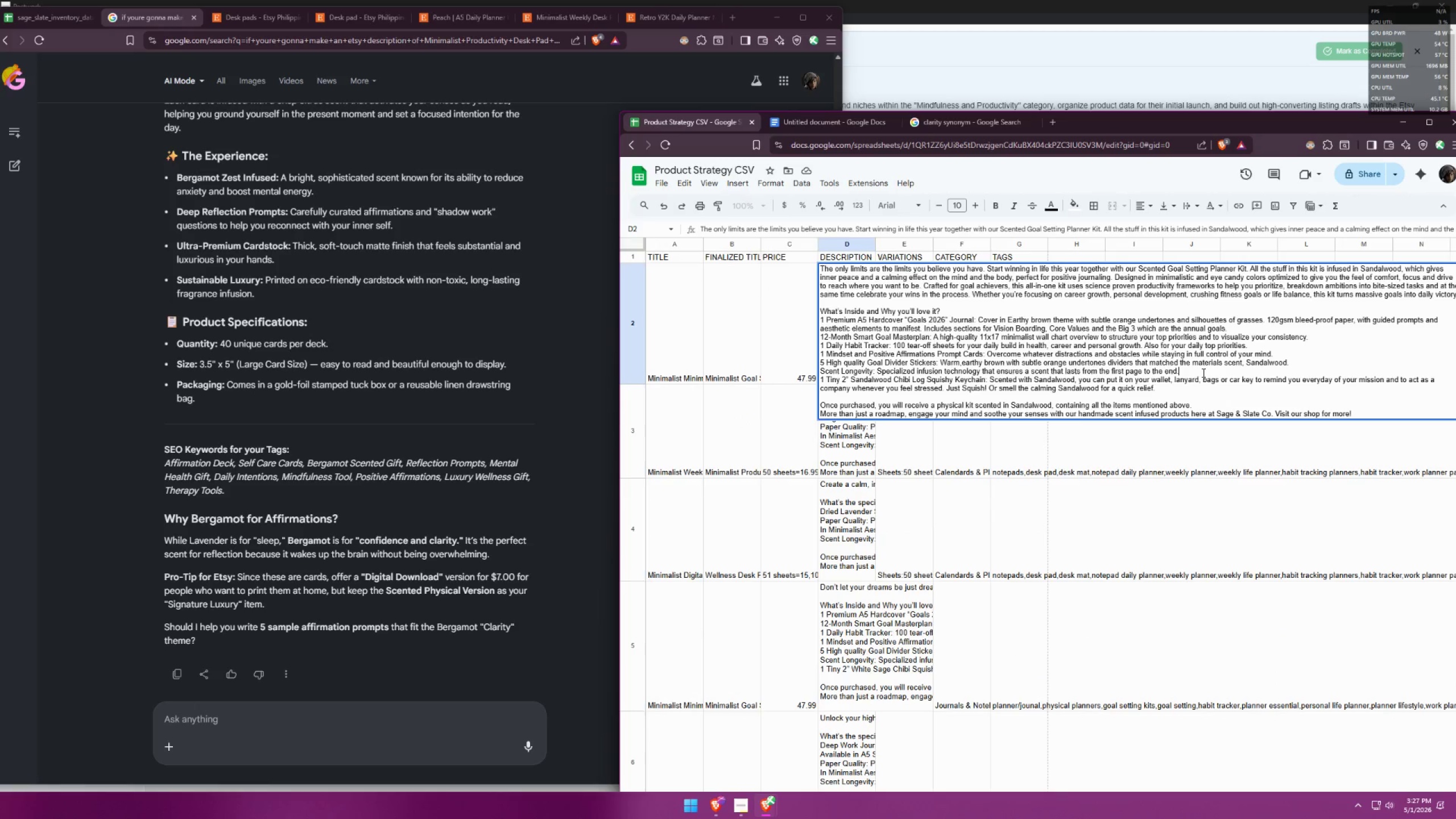 
key(Control+Enter)
 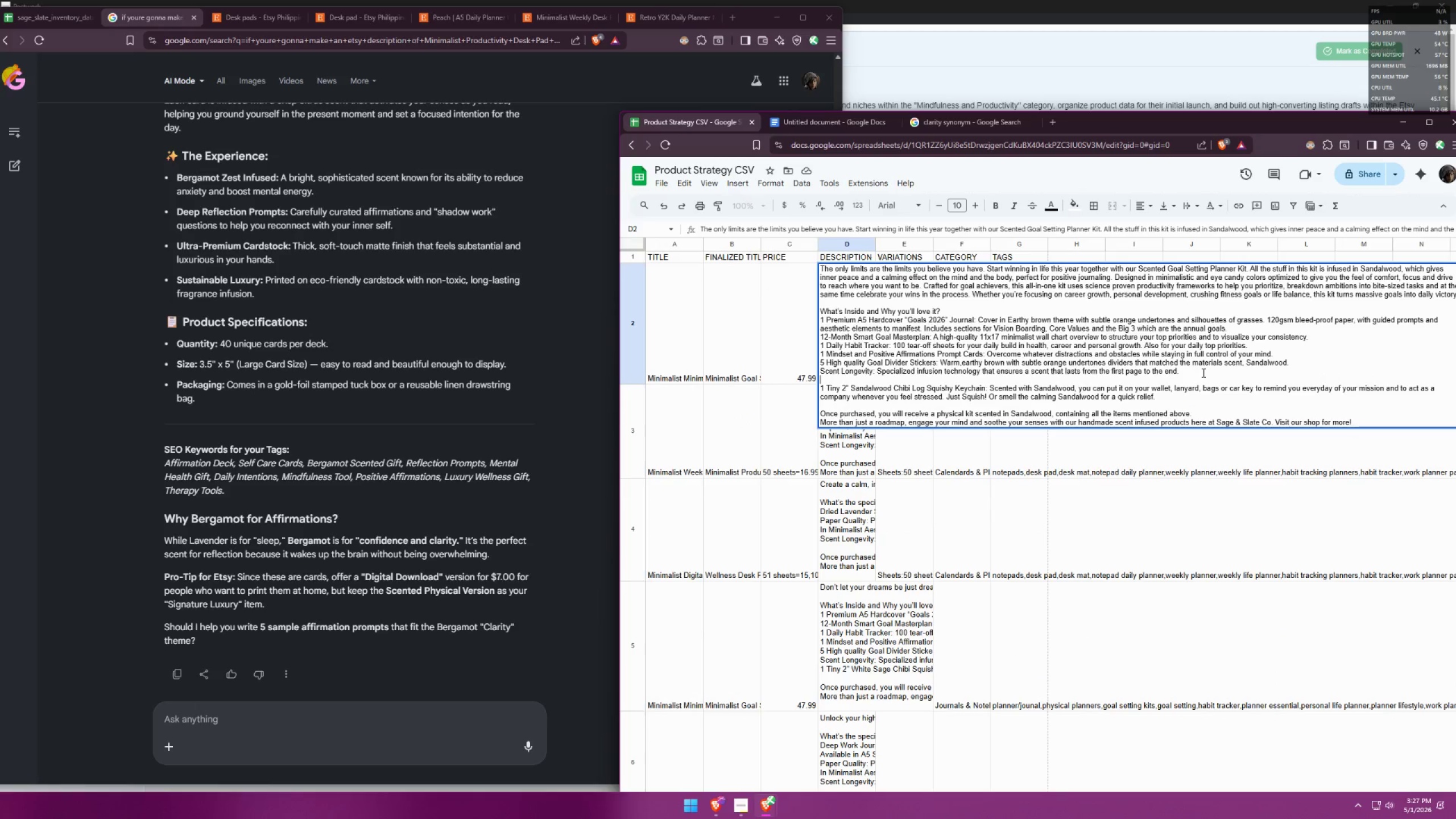 
key(Control+V)
 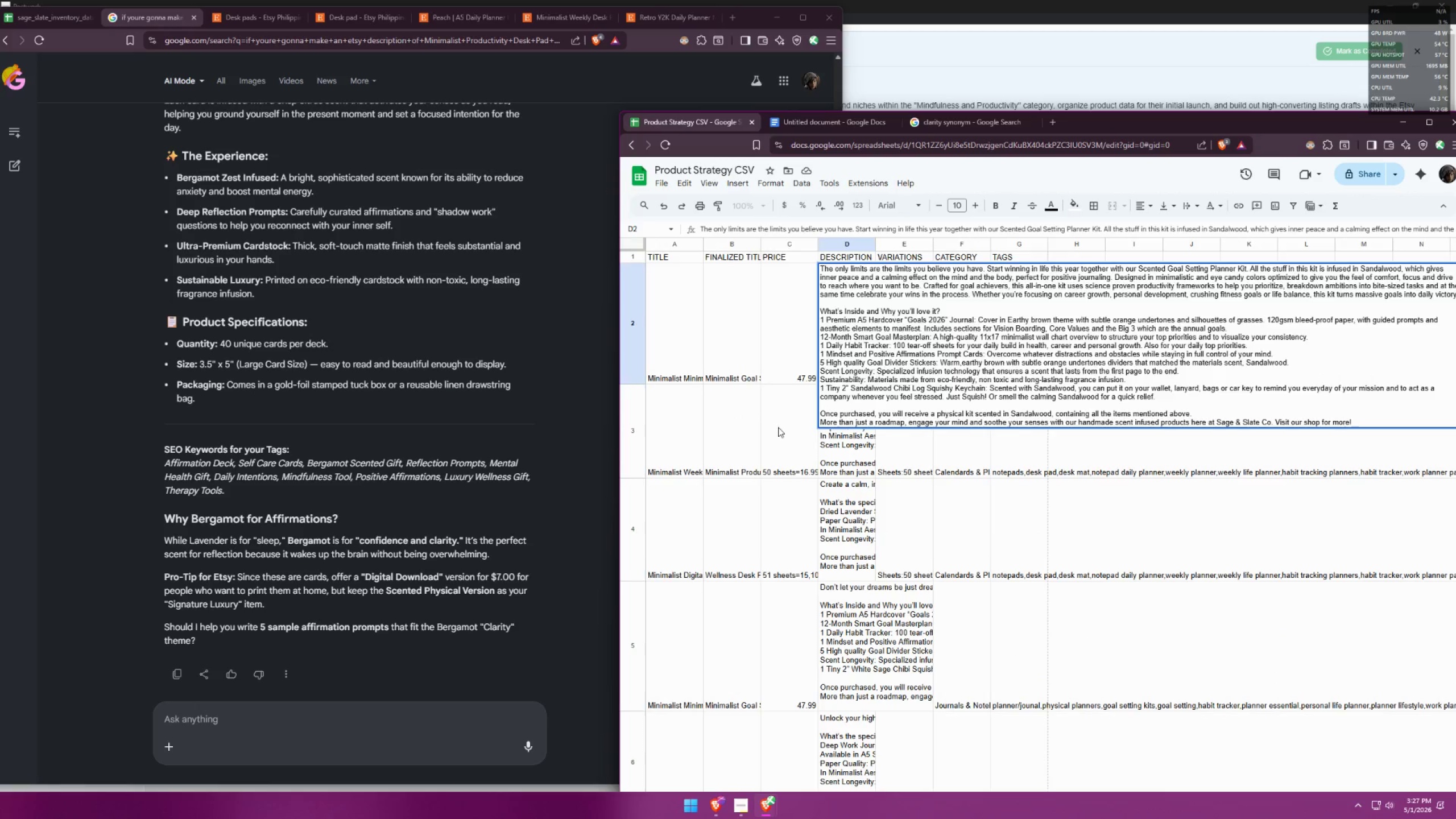 
double_click([843, 432])
 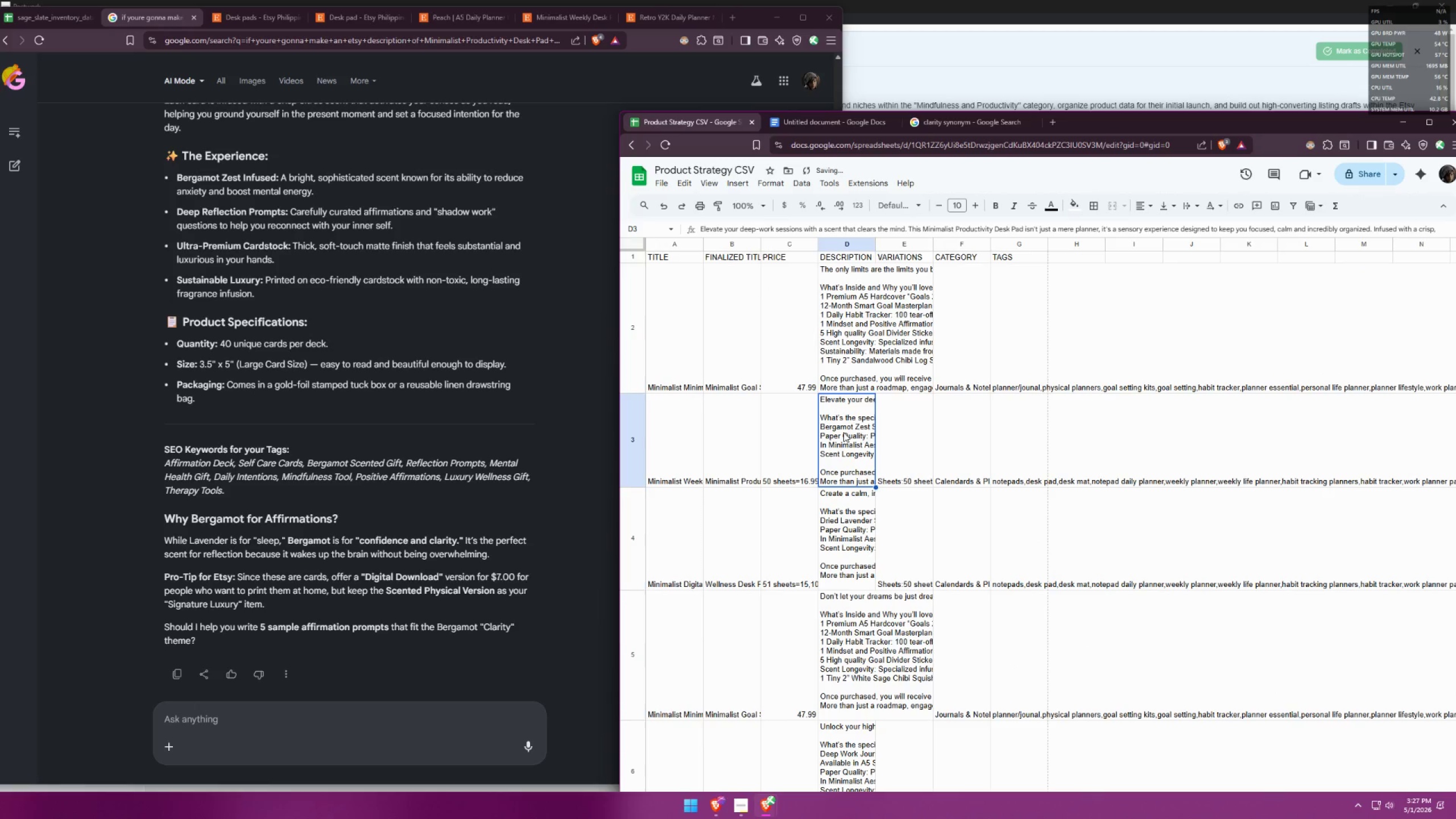 
triple_click([843, 432])
 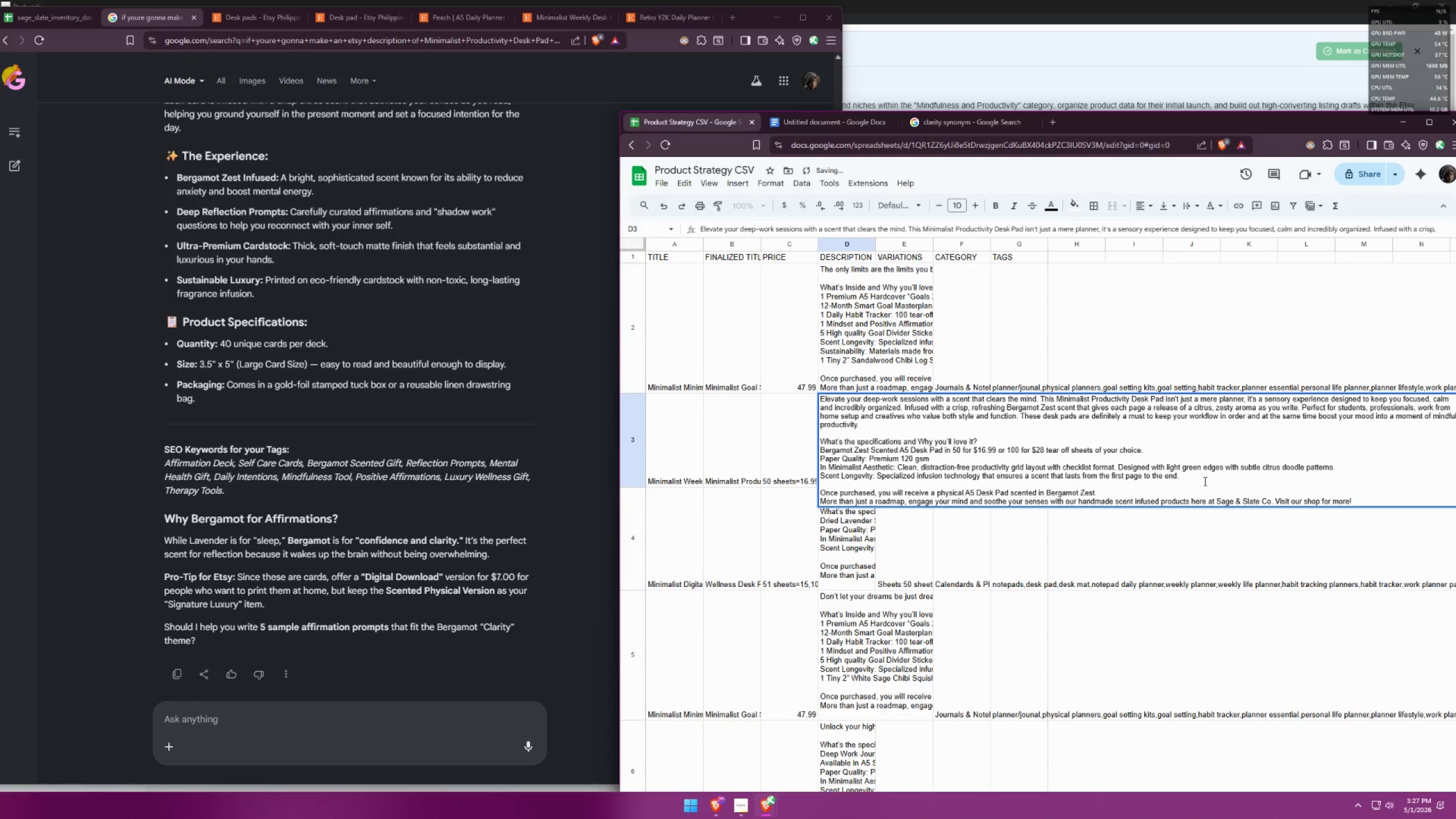 
left_click([1178, 477])
 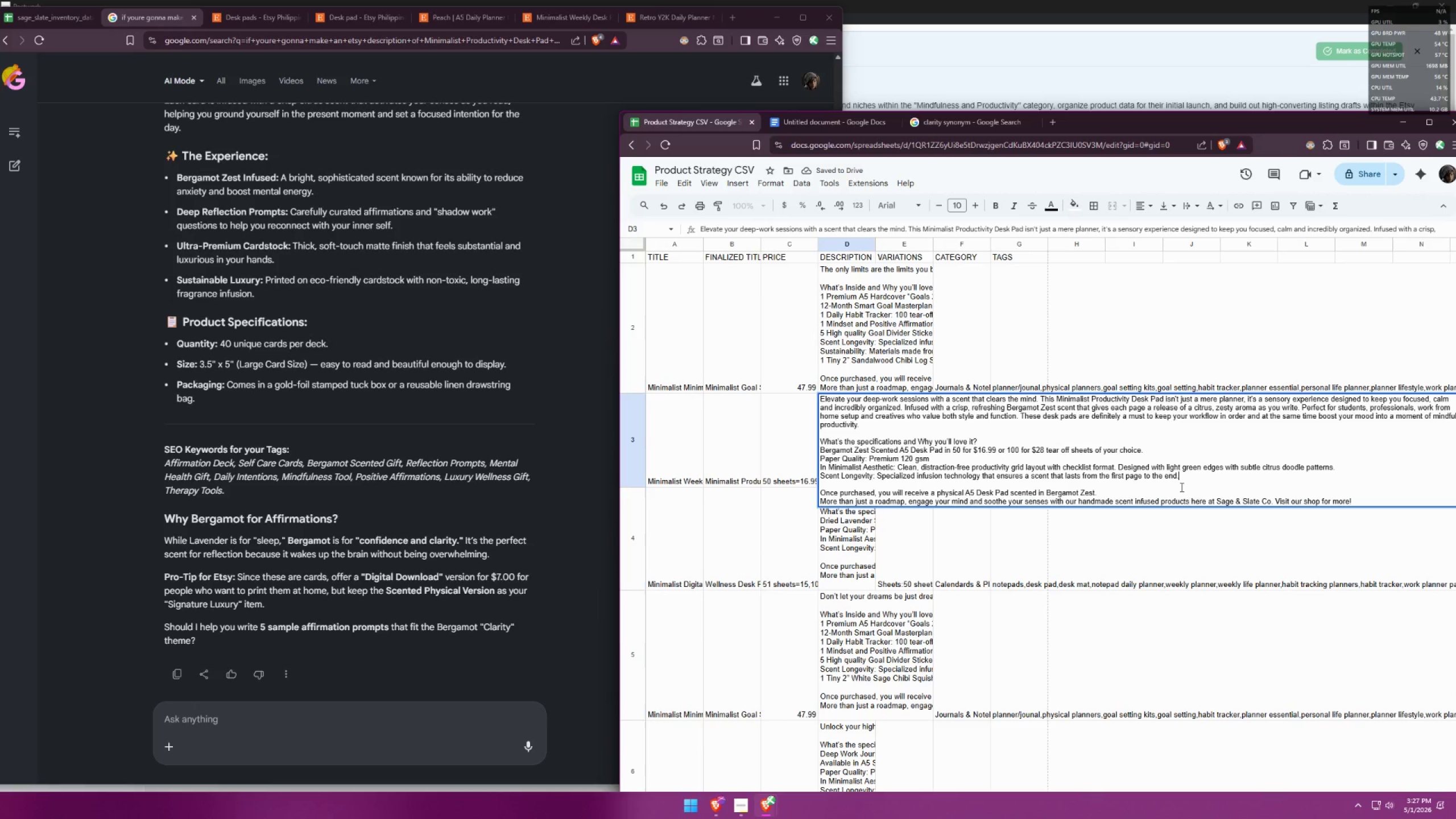 
key(Control+Enter)
 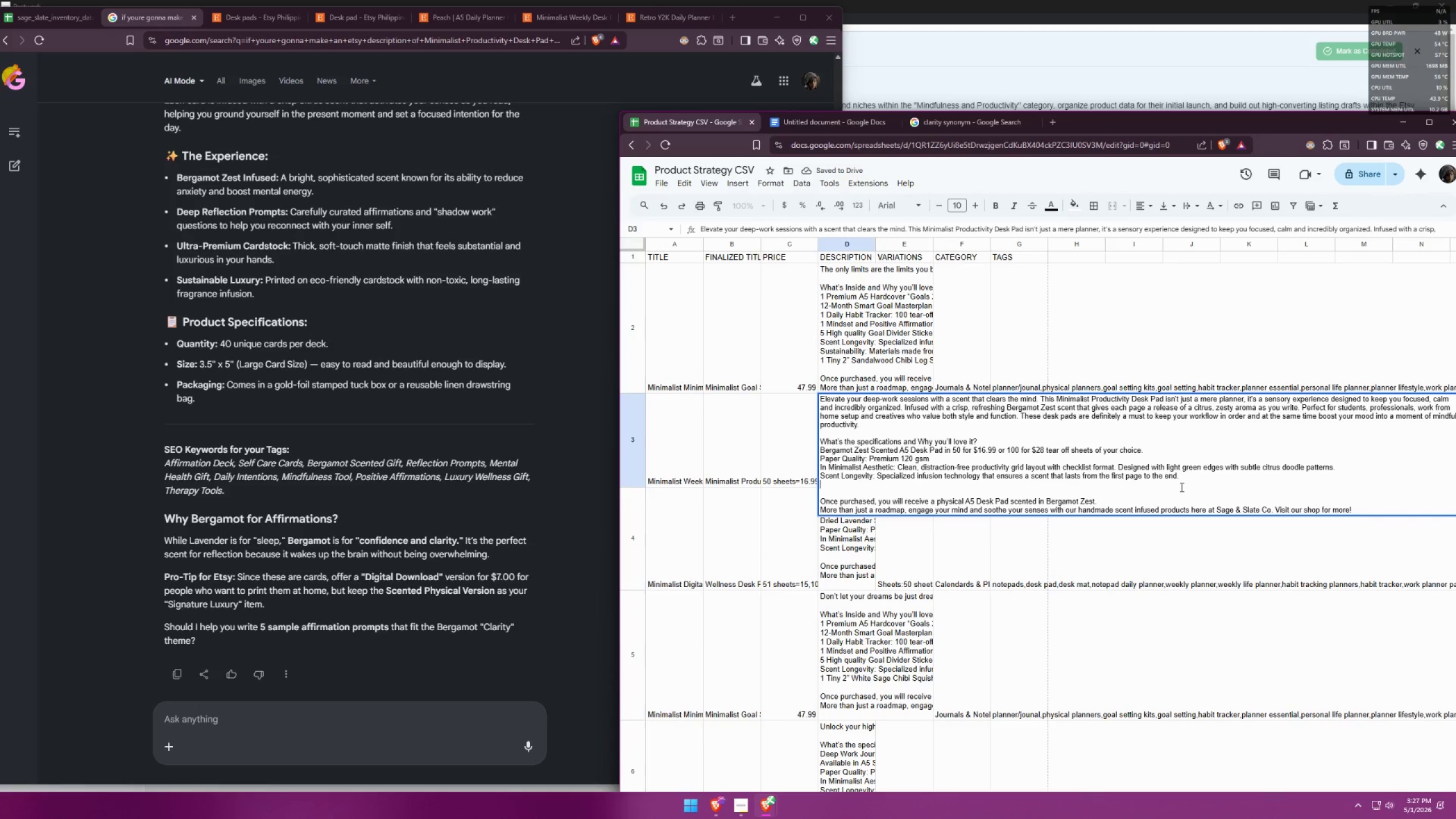 
key(Control+V)
 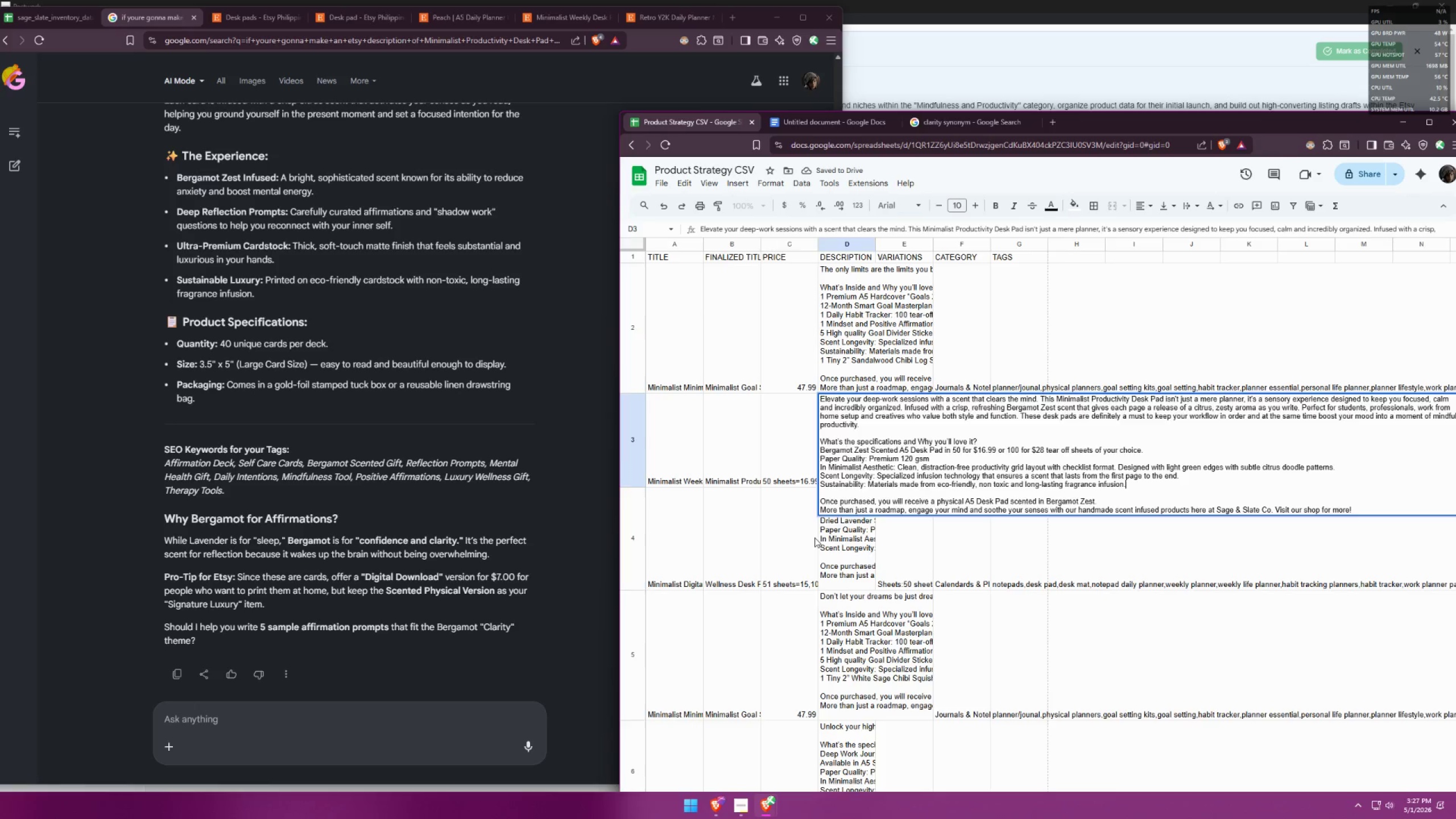 
double_click([845, 533])
 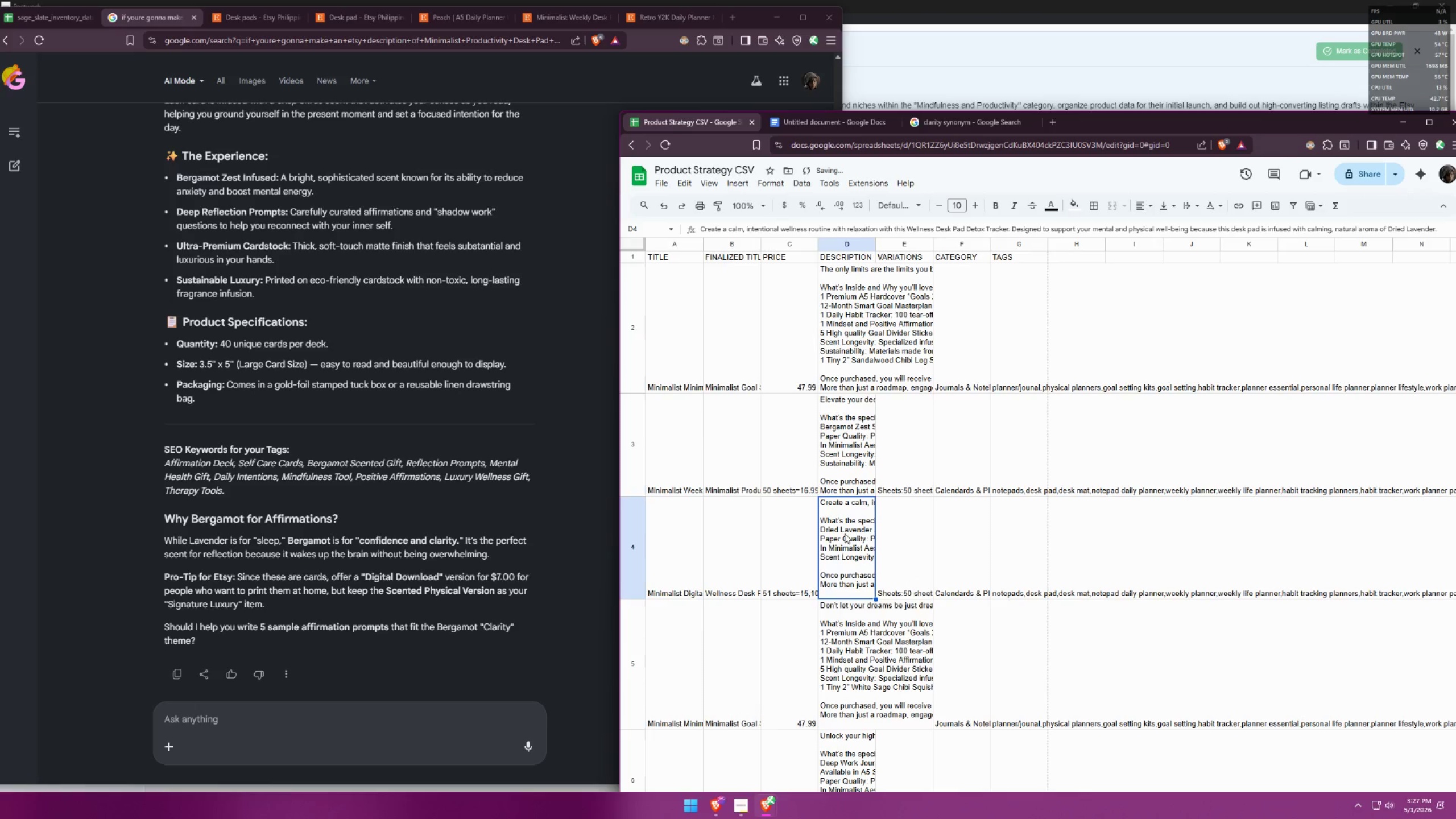 
triple_click([845, 533])
 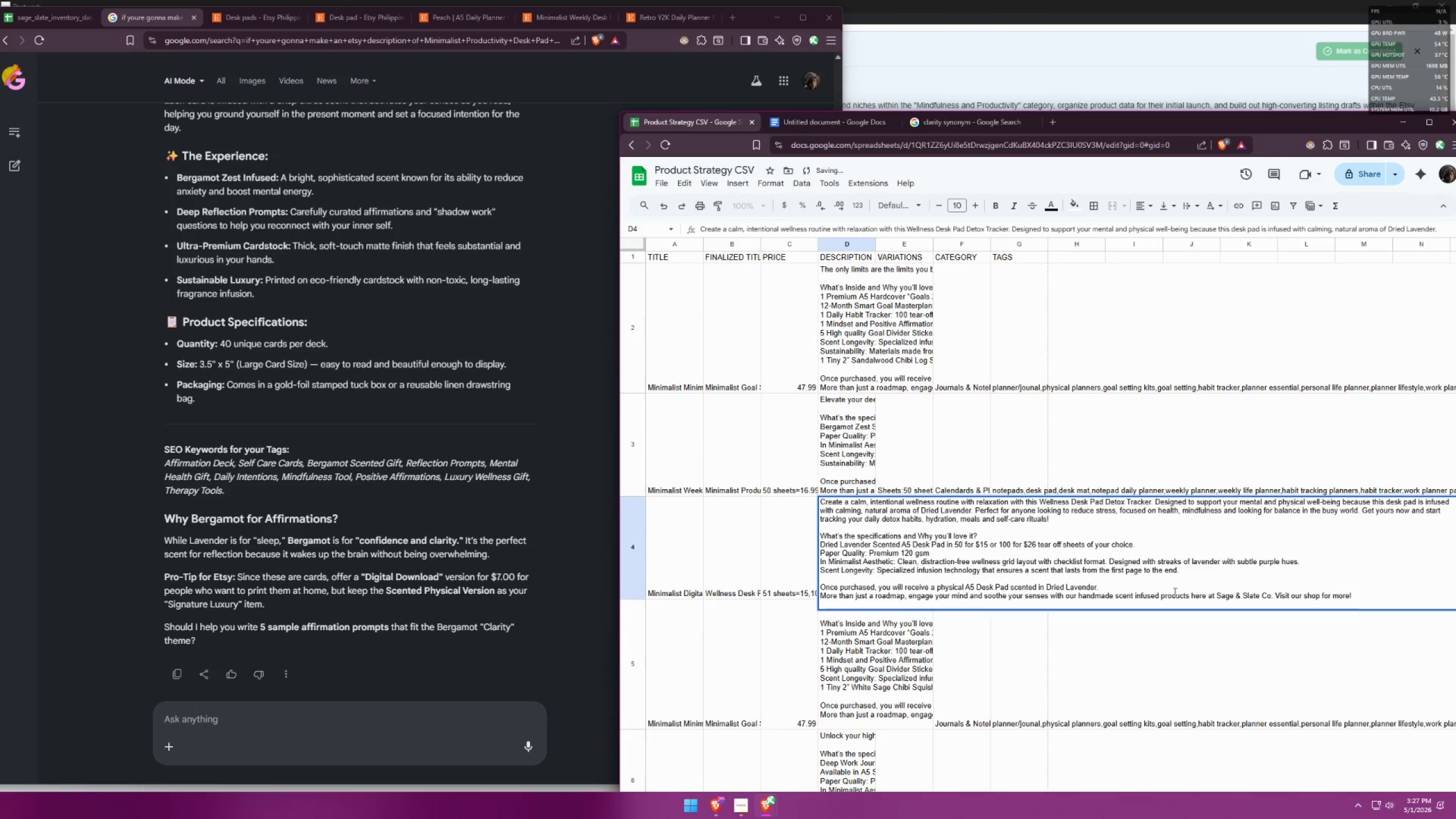 
left_click([1183, 569])
 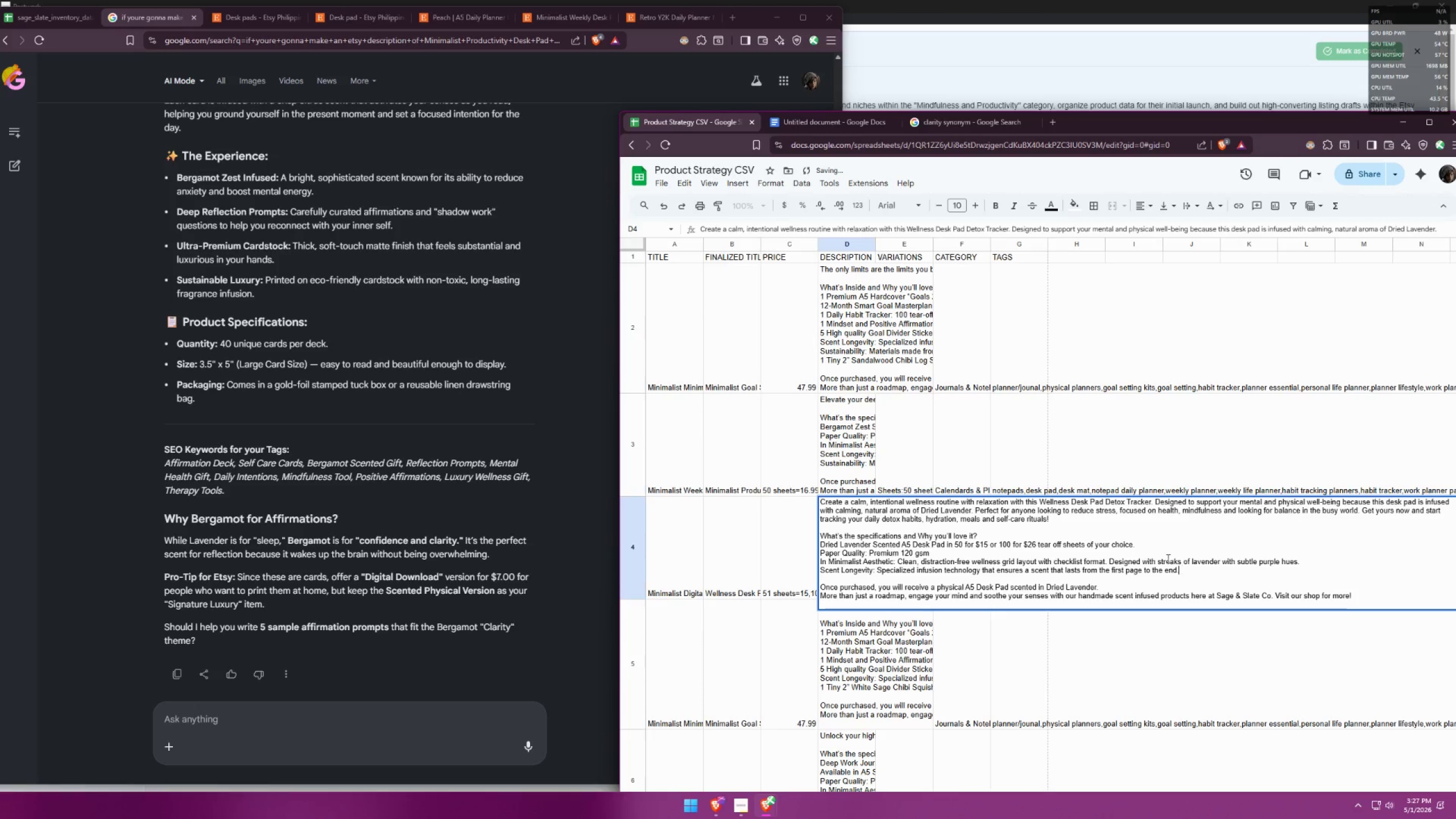 
hold_key(key=ControlLeft, duration=0.64)
 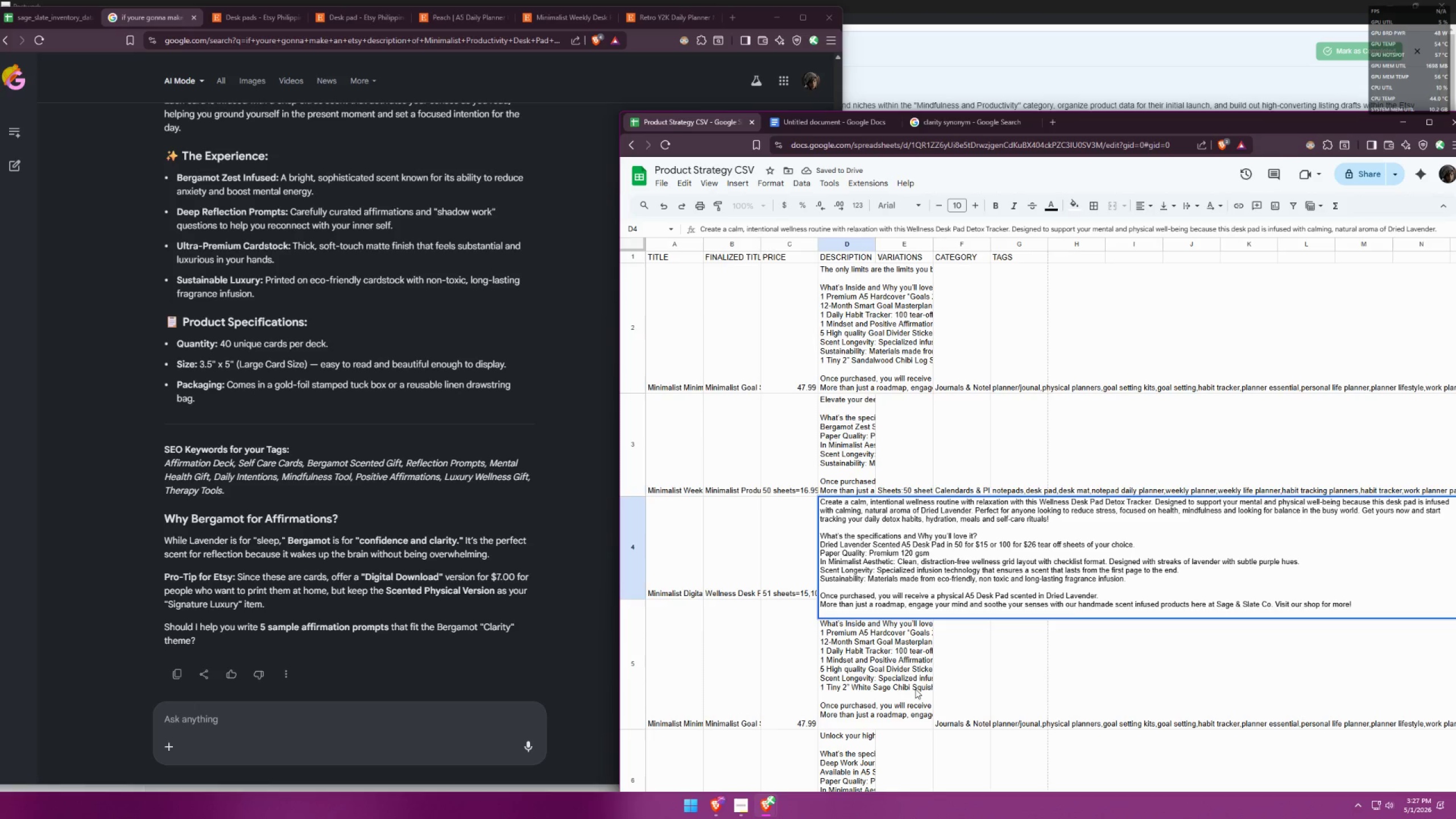 
key(Enter)
 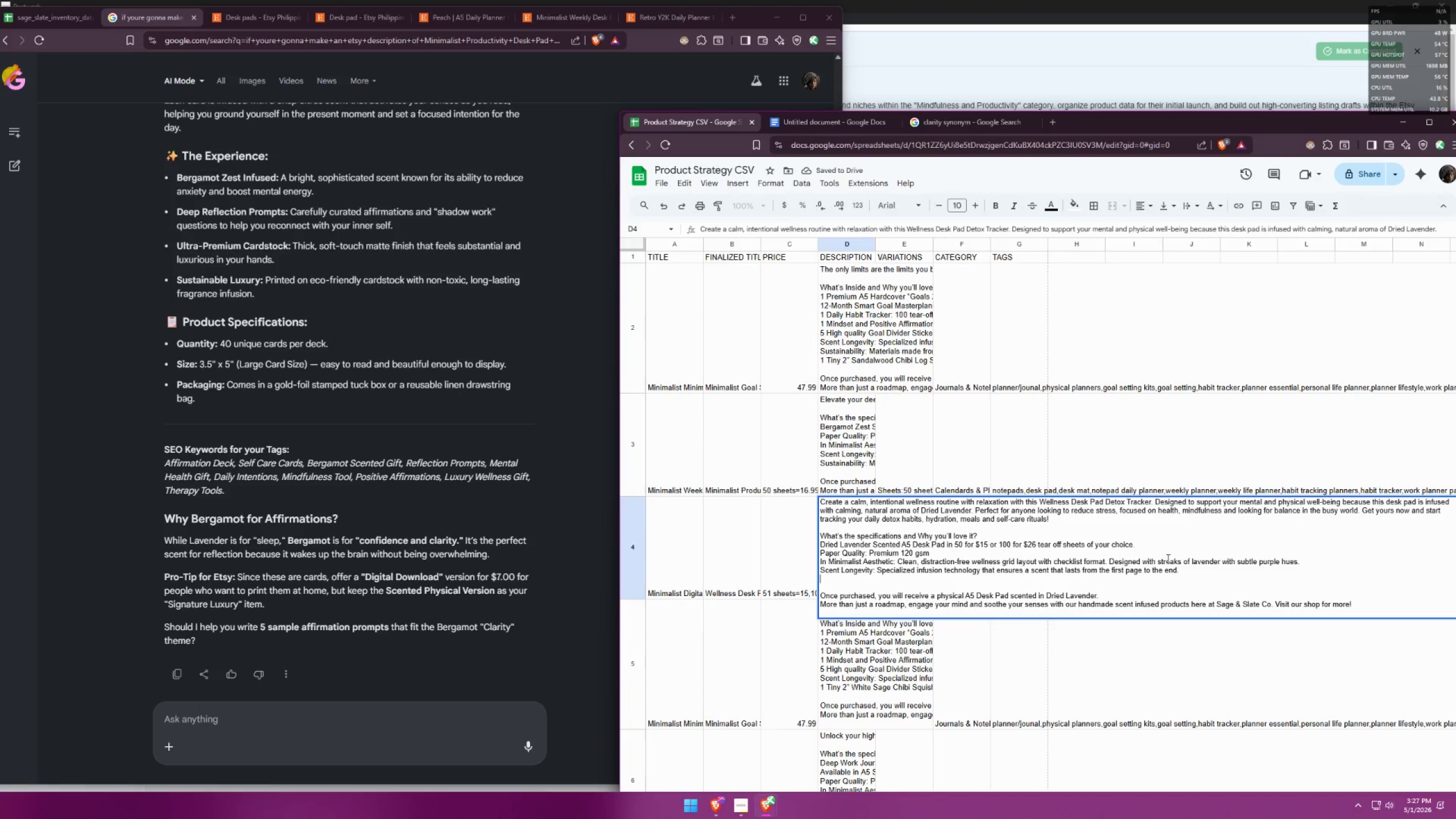 
key(V)
 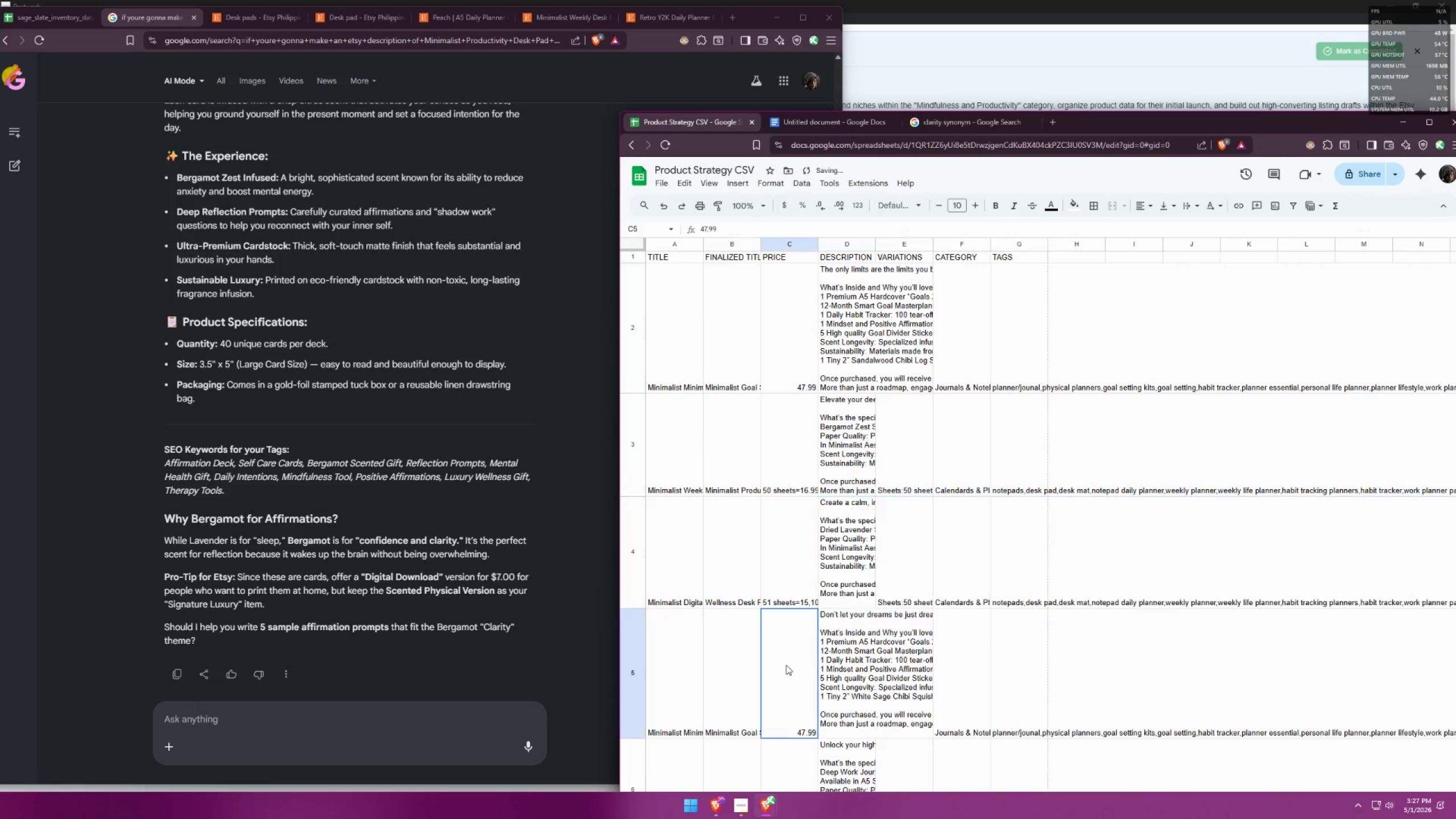 
double_click([833, 655])
 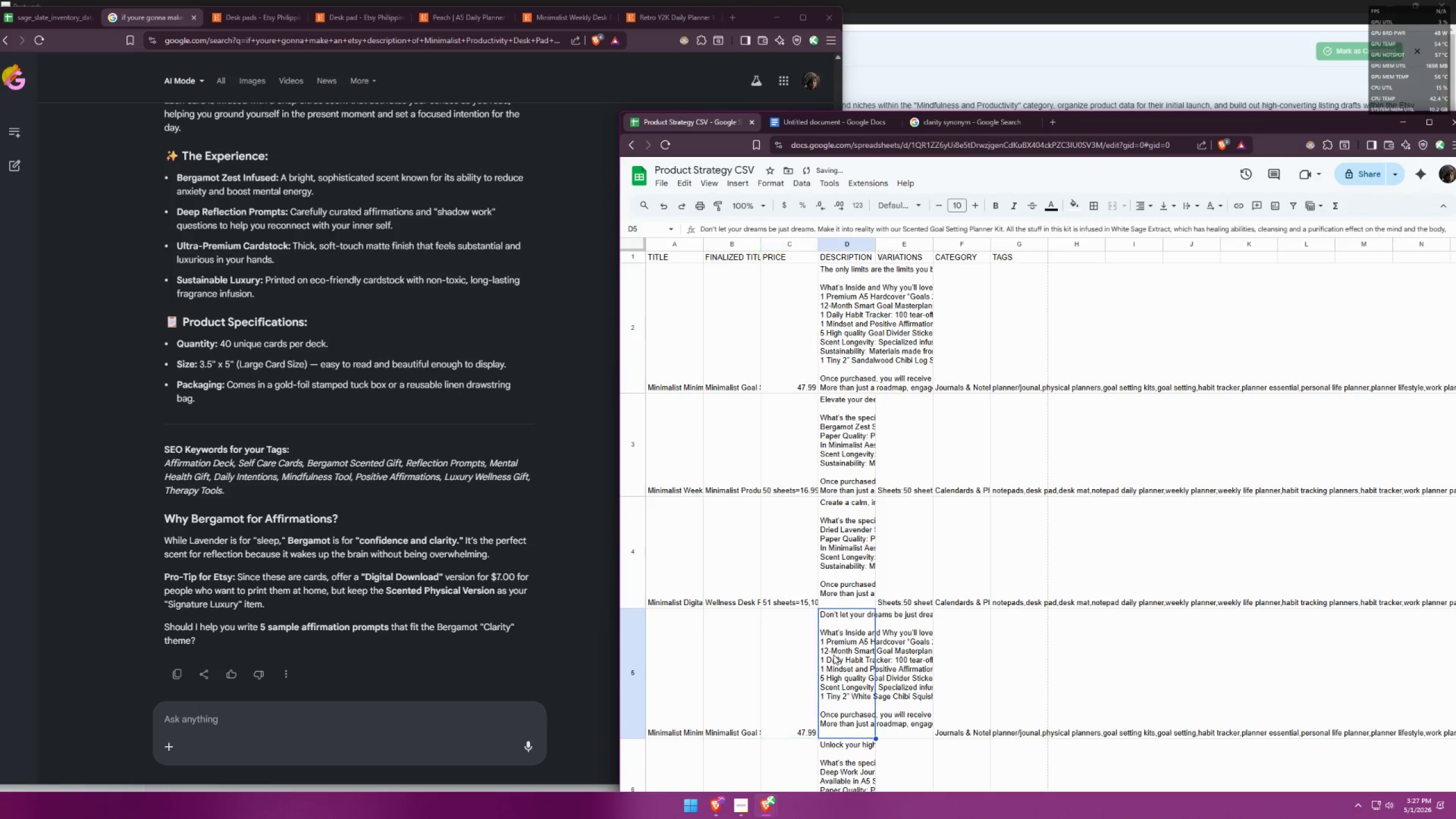 
triple_click([833, 655])
 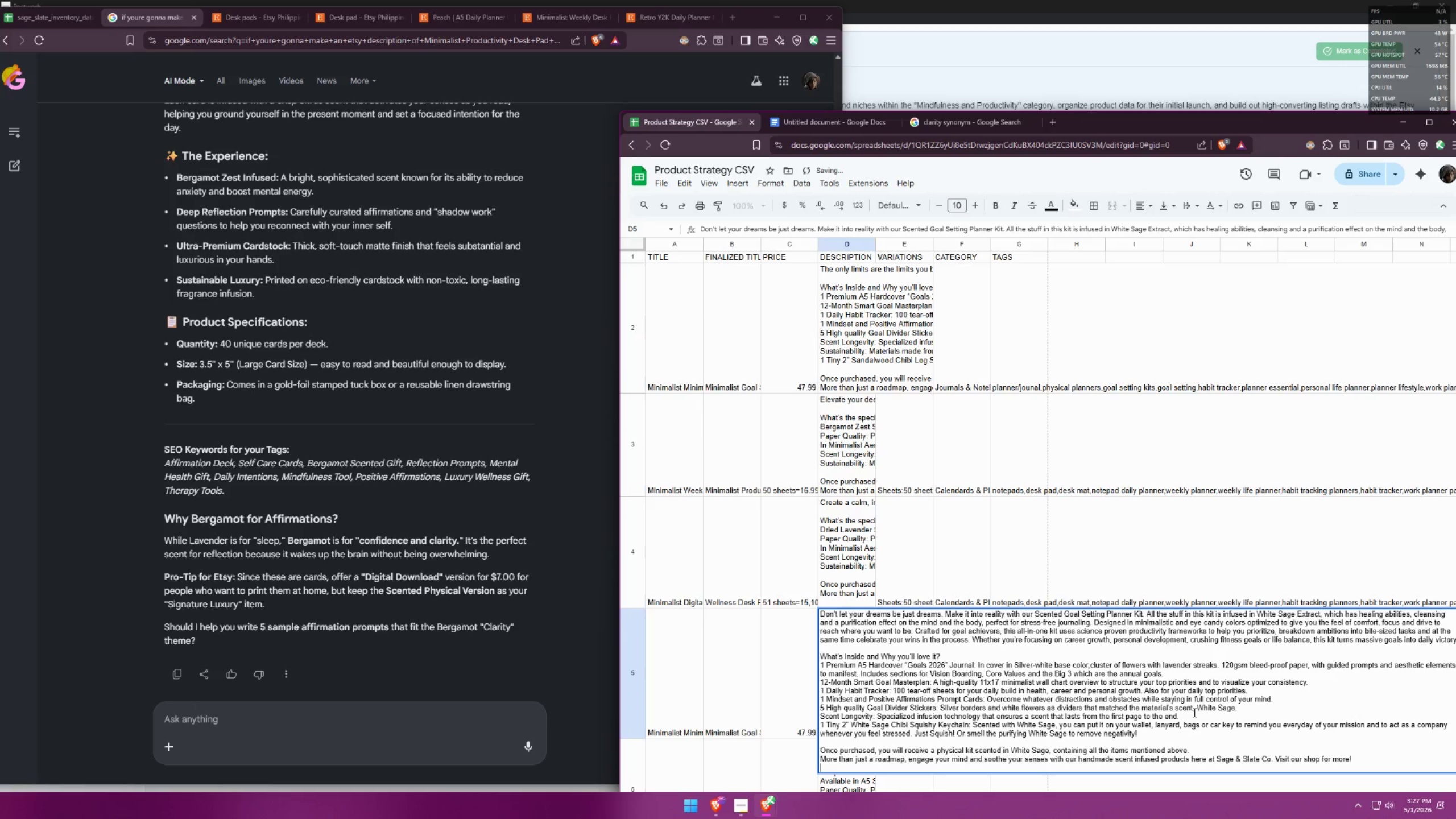 
left_click([1190, 713])
 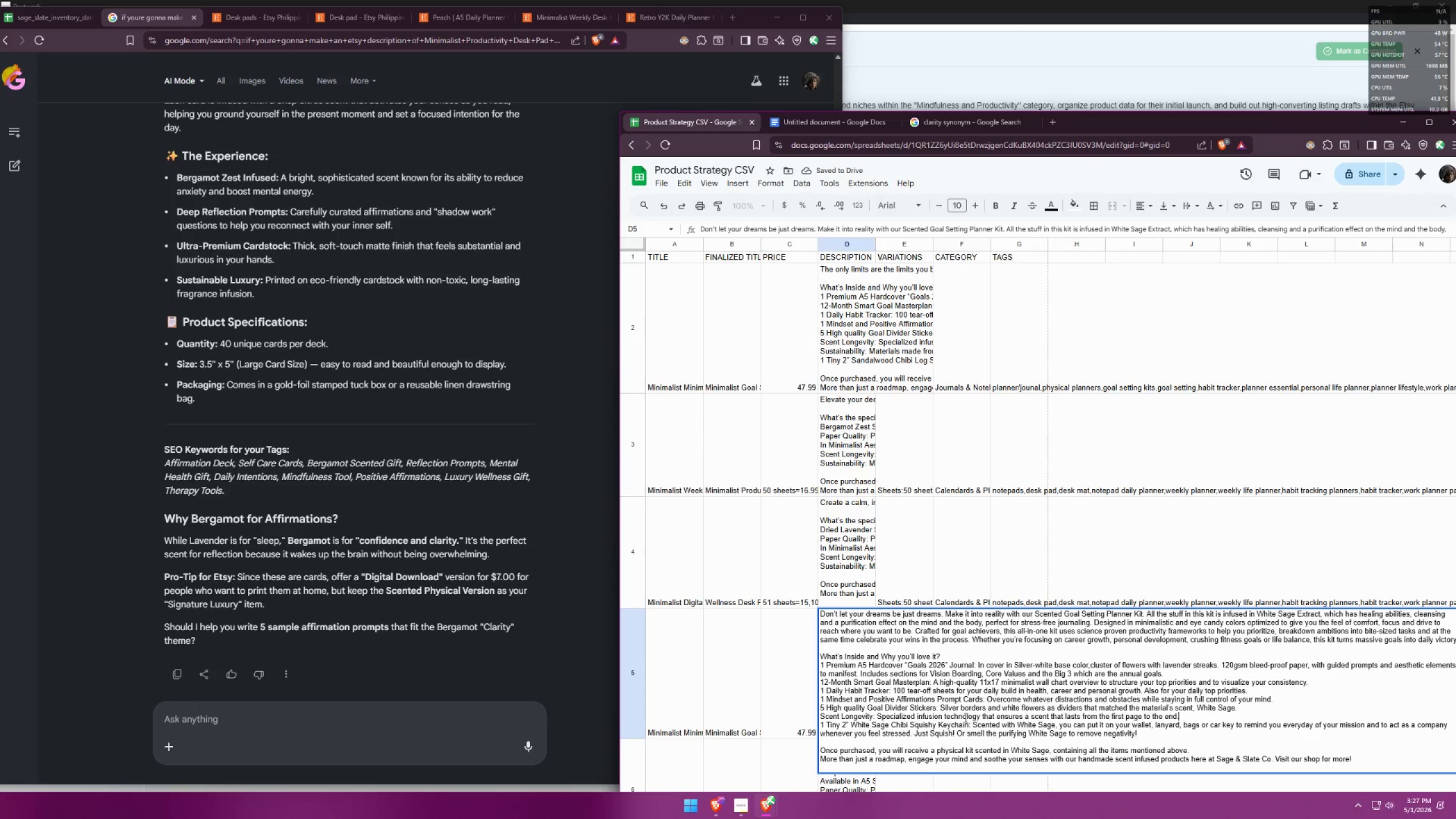 
key(Control+Enter)
 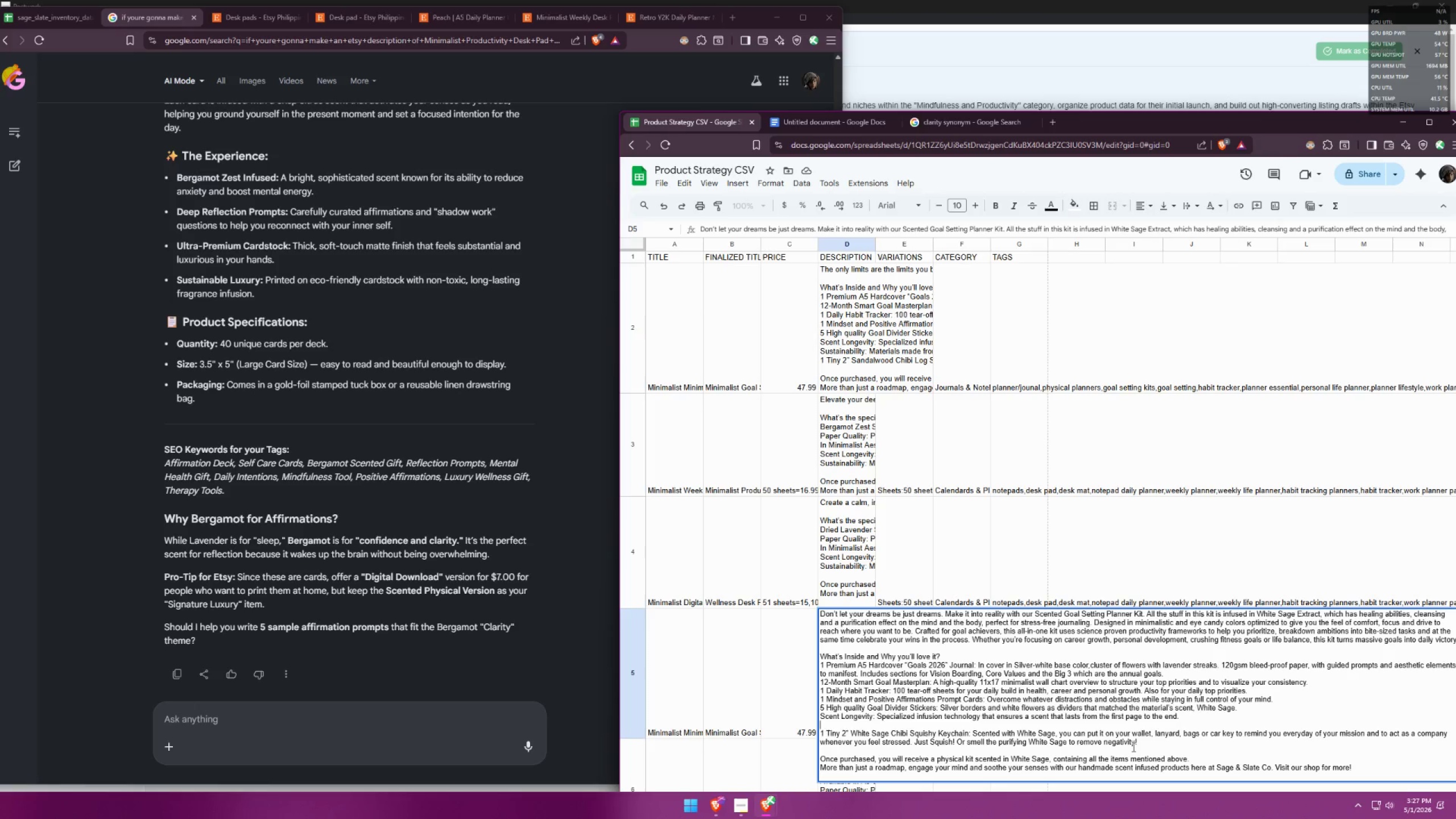 
key(Control+V)
 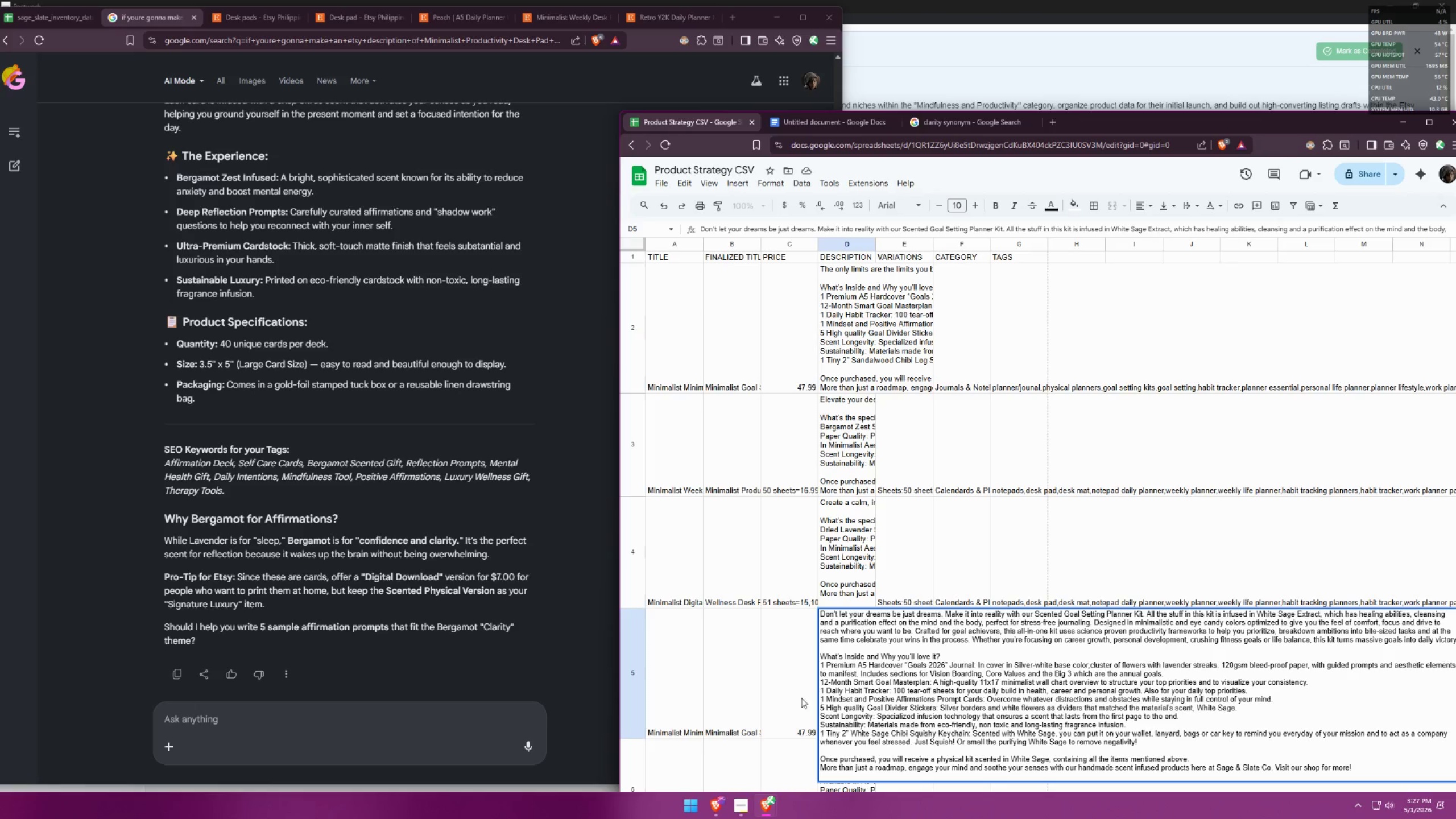 
left_click([778, 671])
 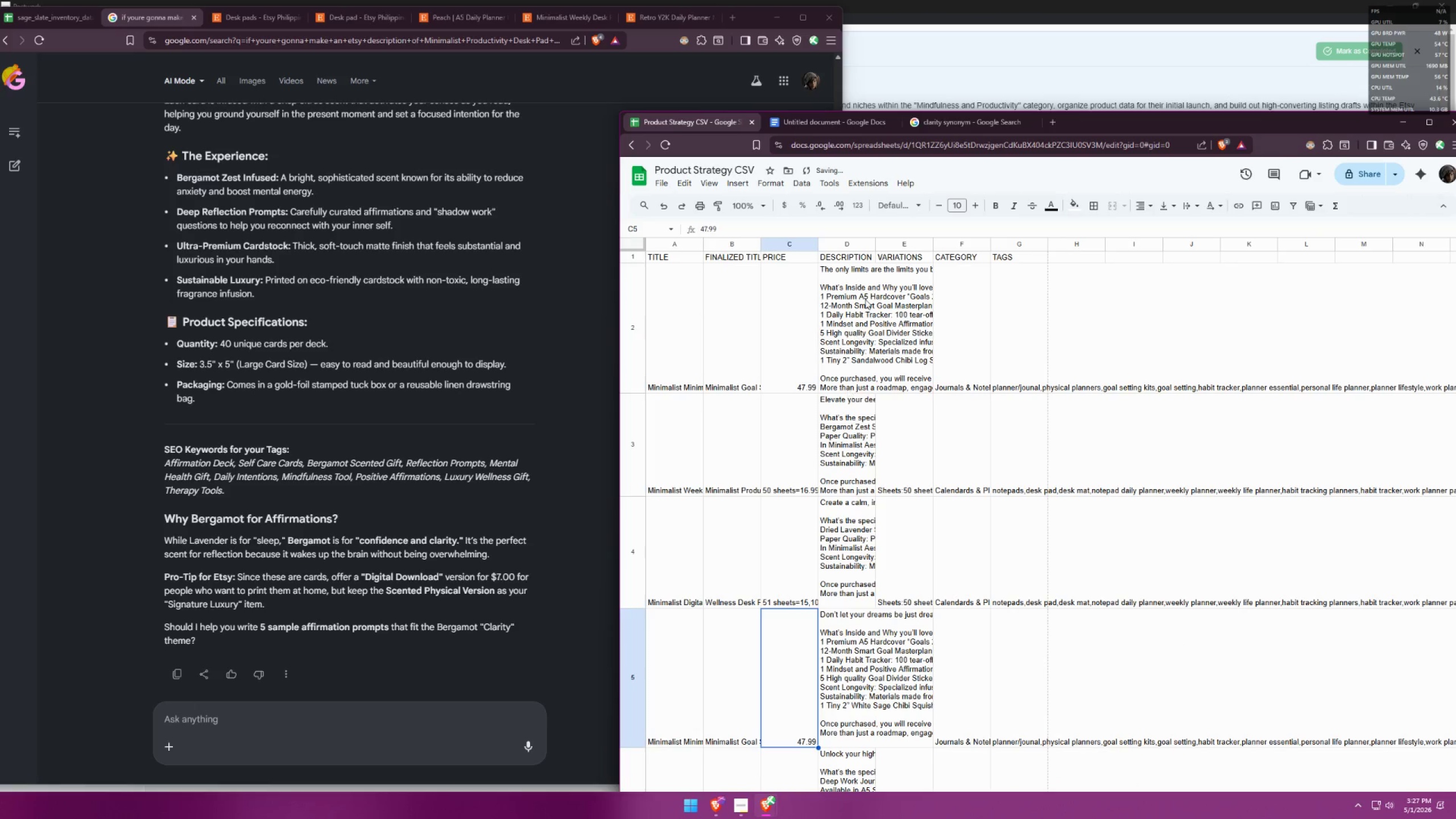 
double_click([872, 290])
 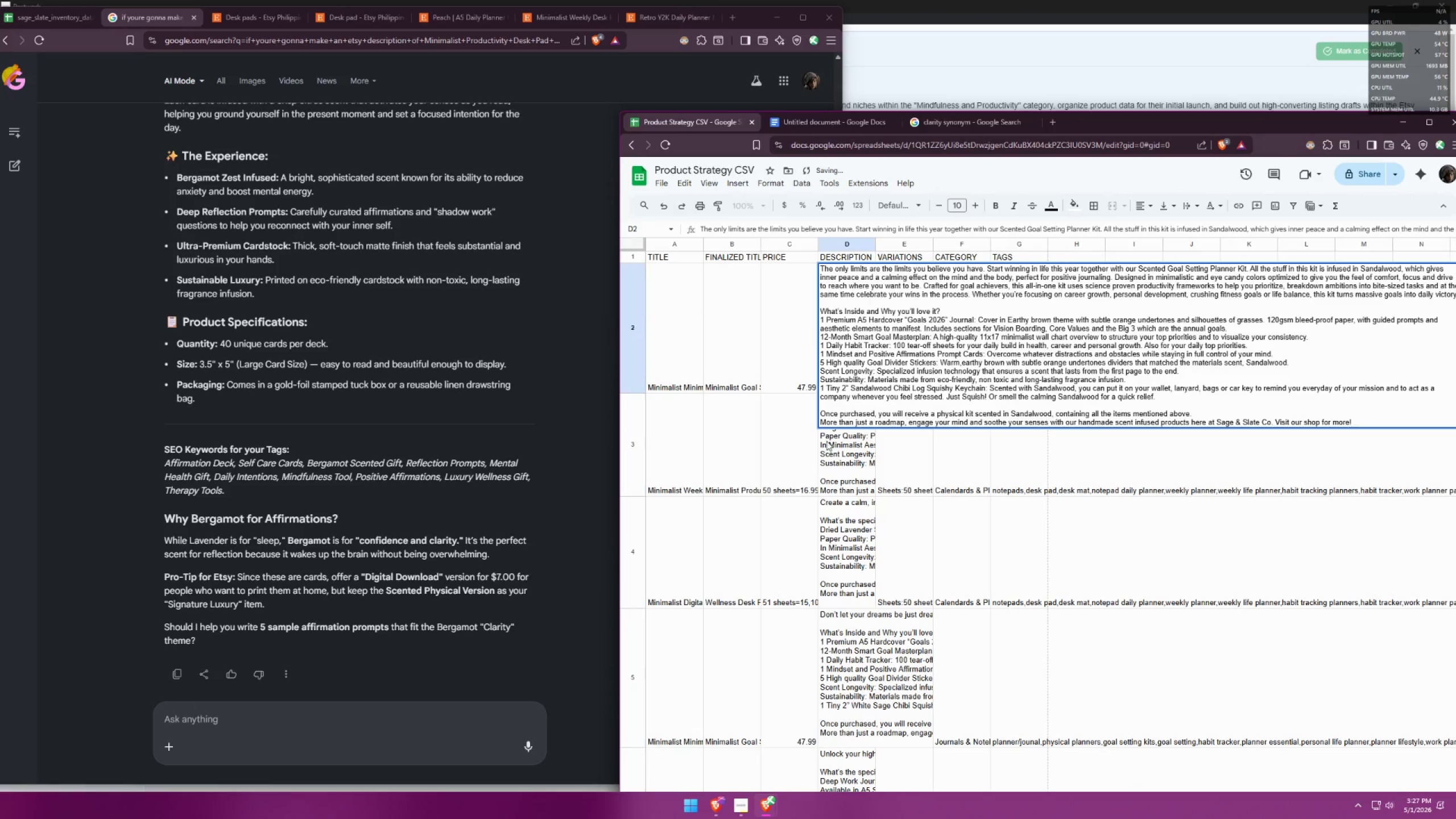 
left_click([777, 680])
 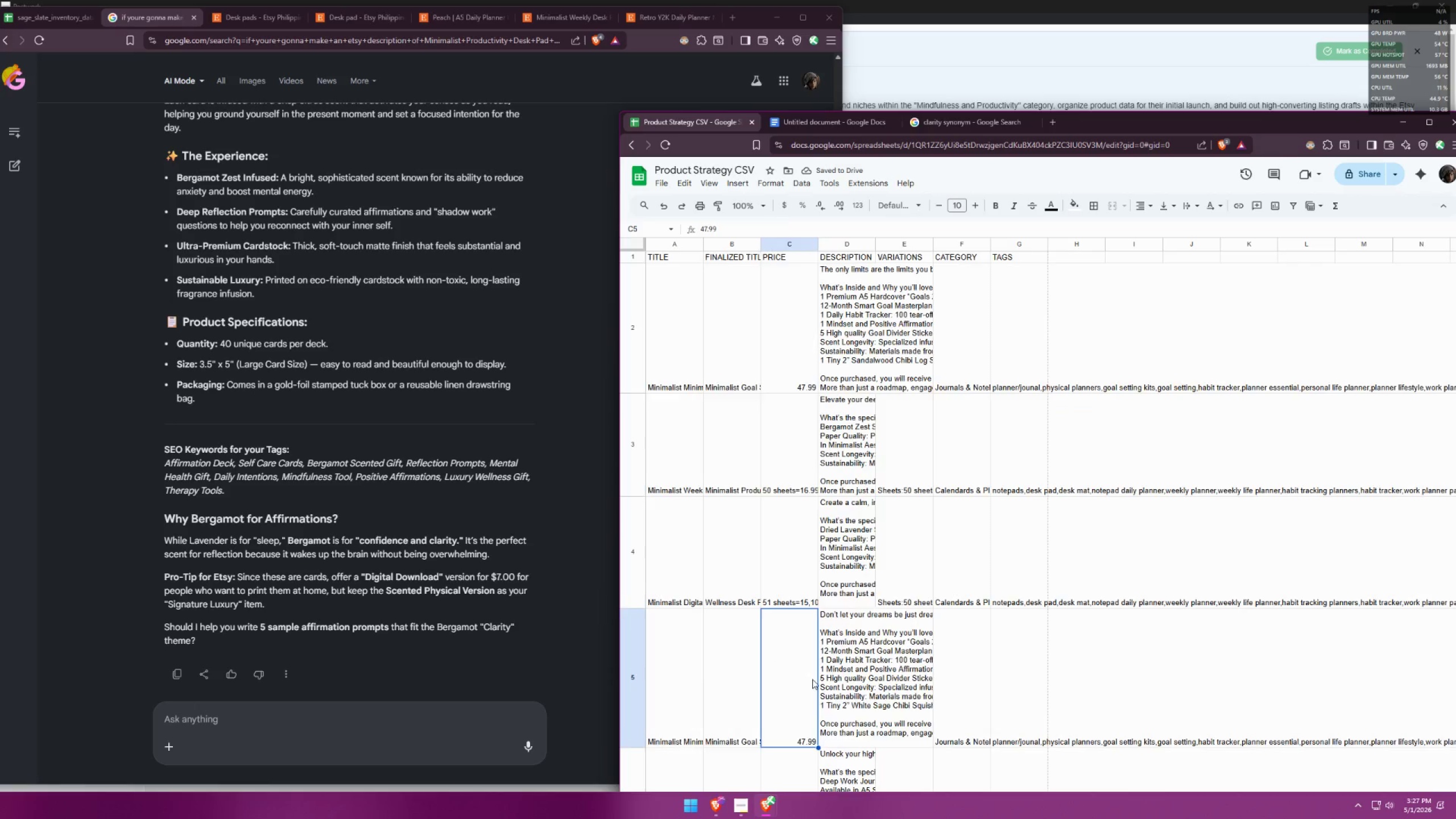 
scroll: coordinate [890, 644], scroll_direction: down, amount: 5.0
 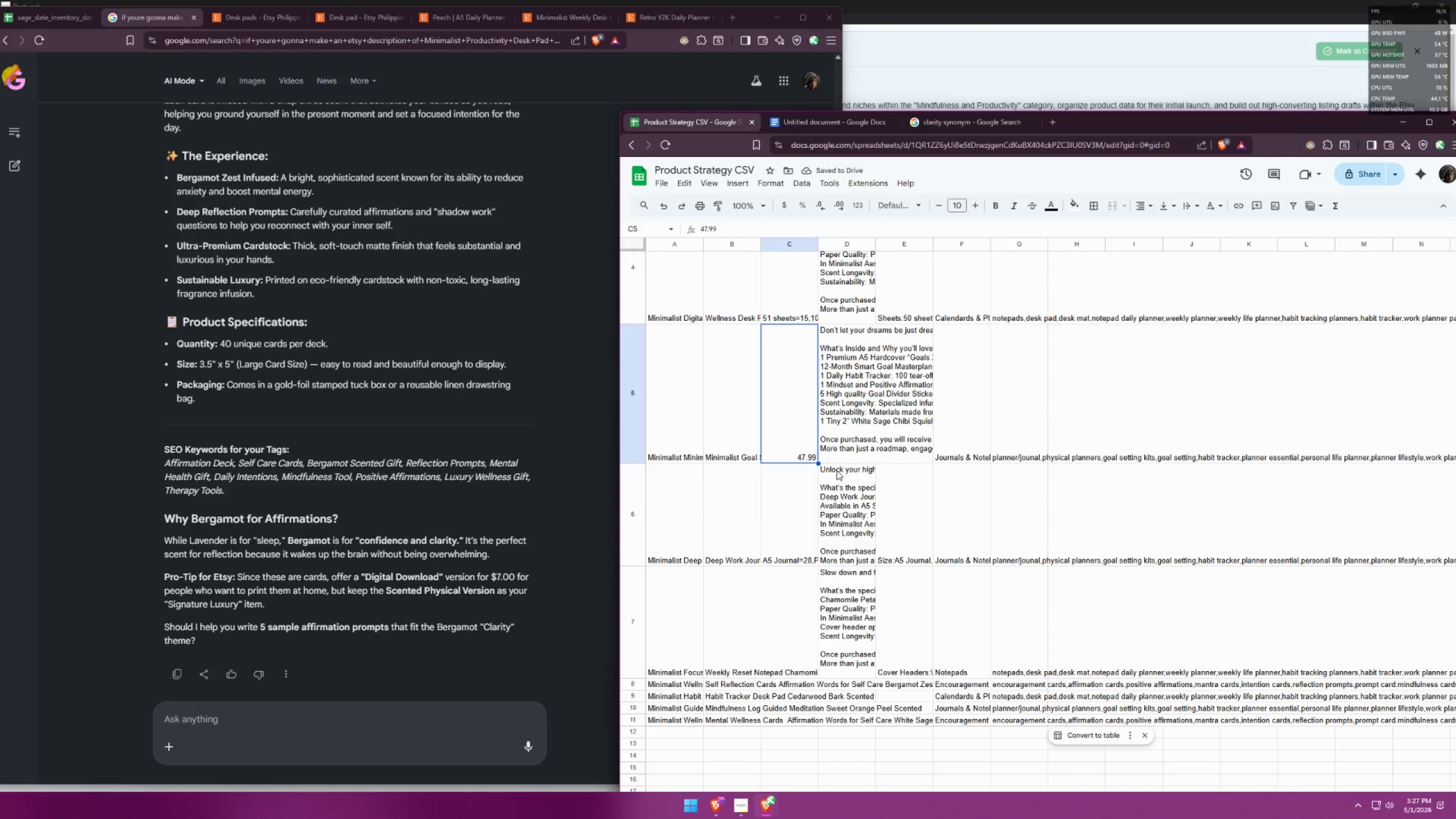 
double_click([847, 432])
 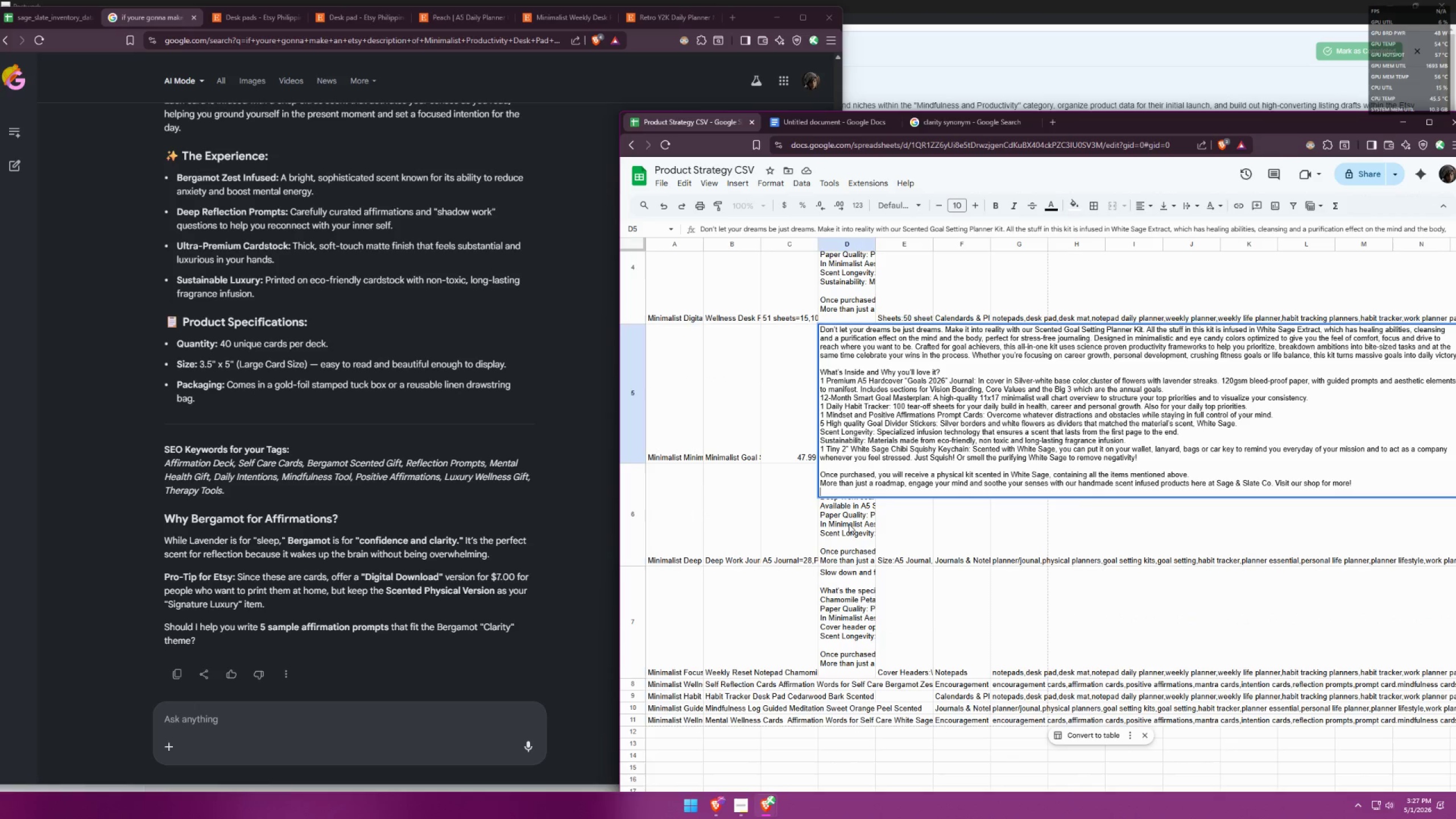 
double_click([849, 524])
 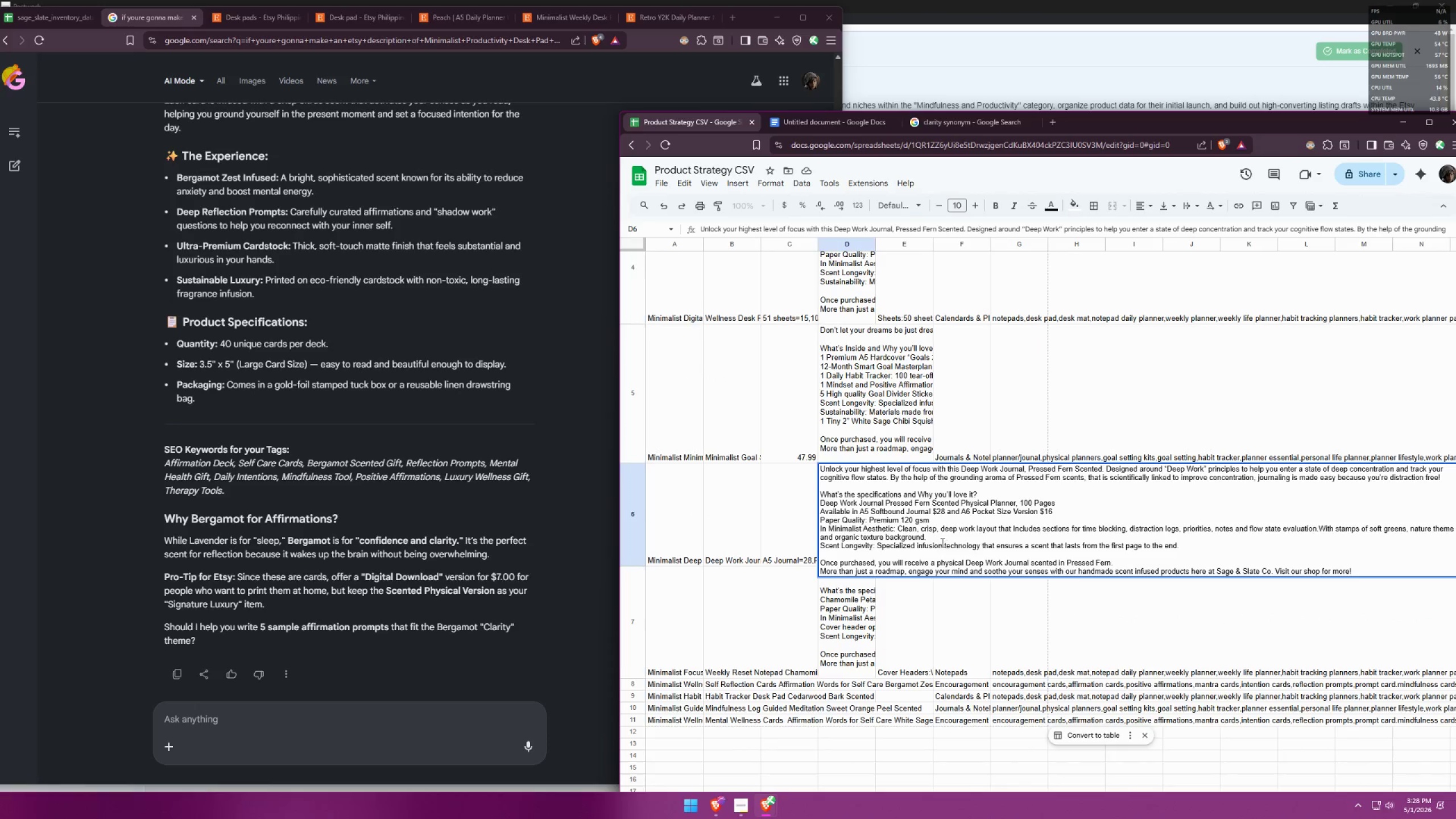 
left_click([933, 535])
 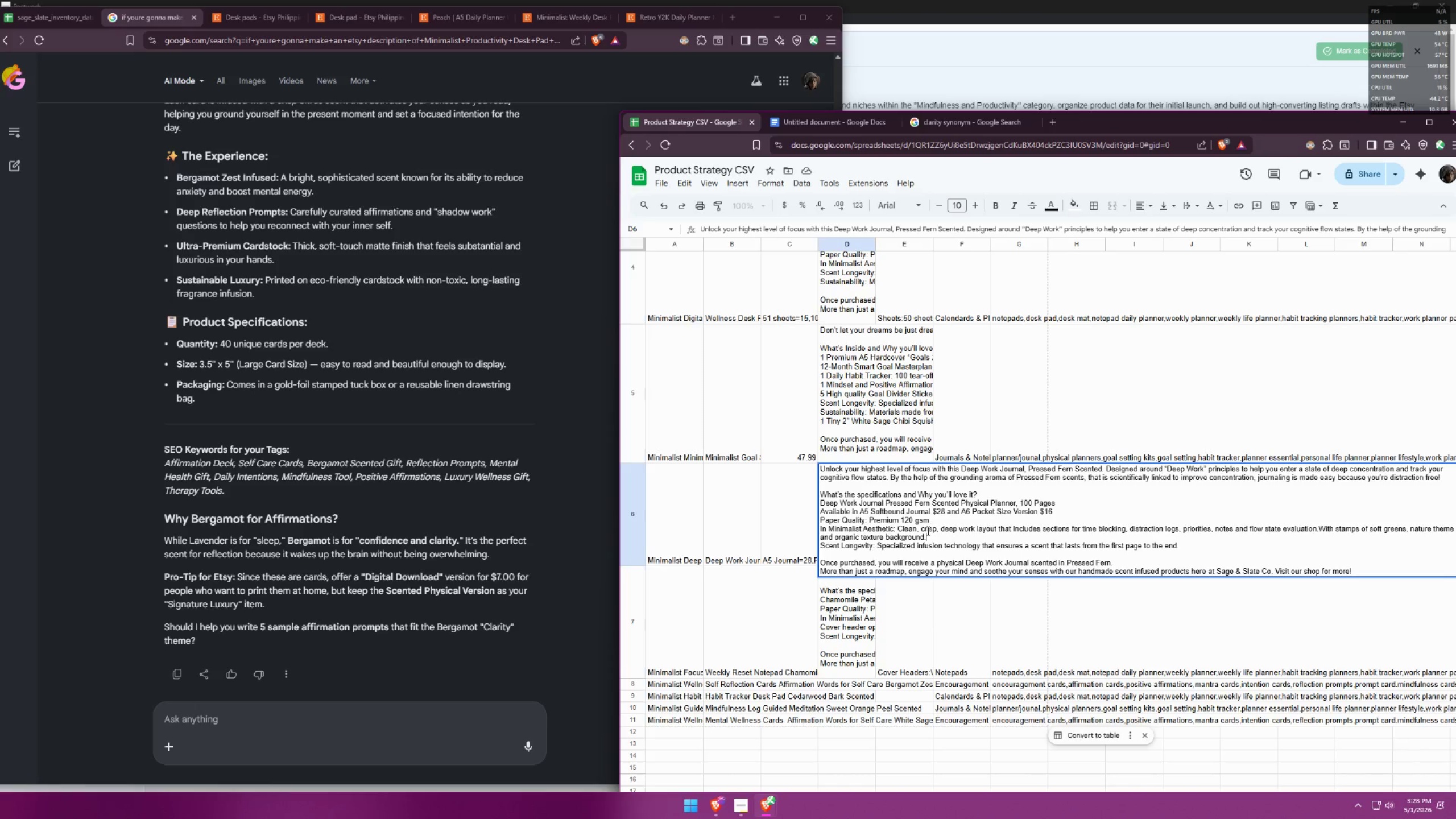 
key(Control+Enter)
 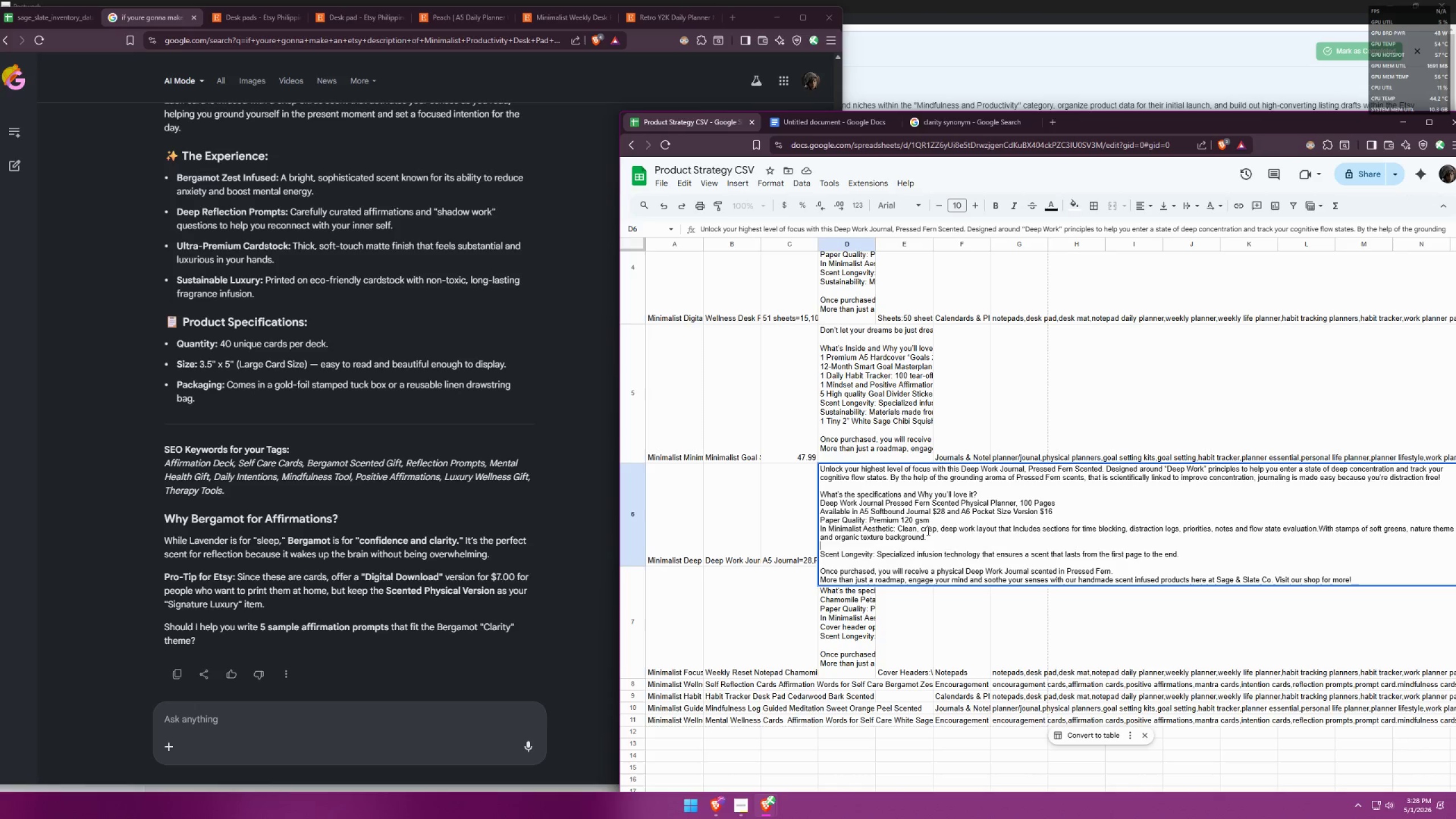 
key(Control+V)
 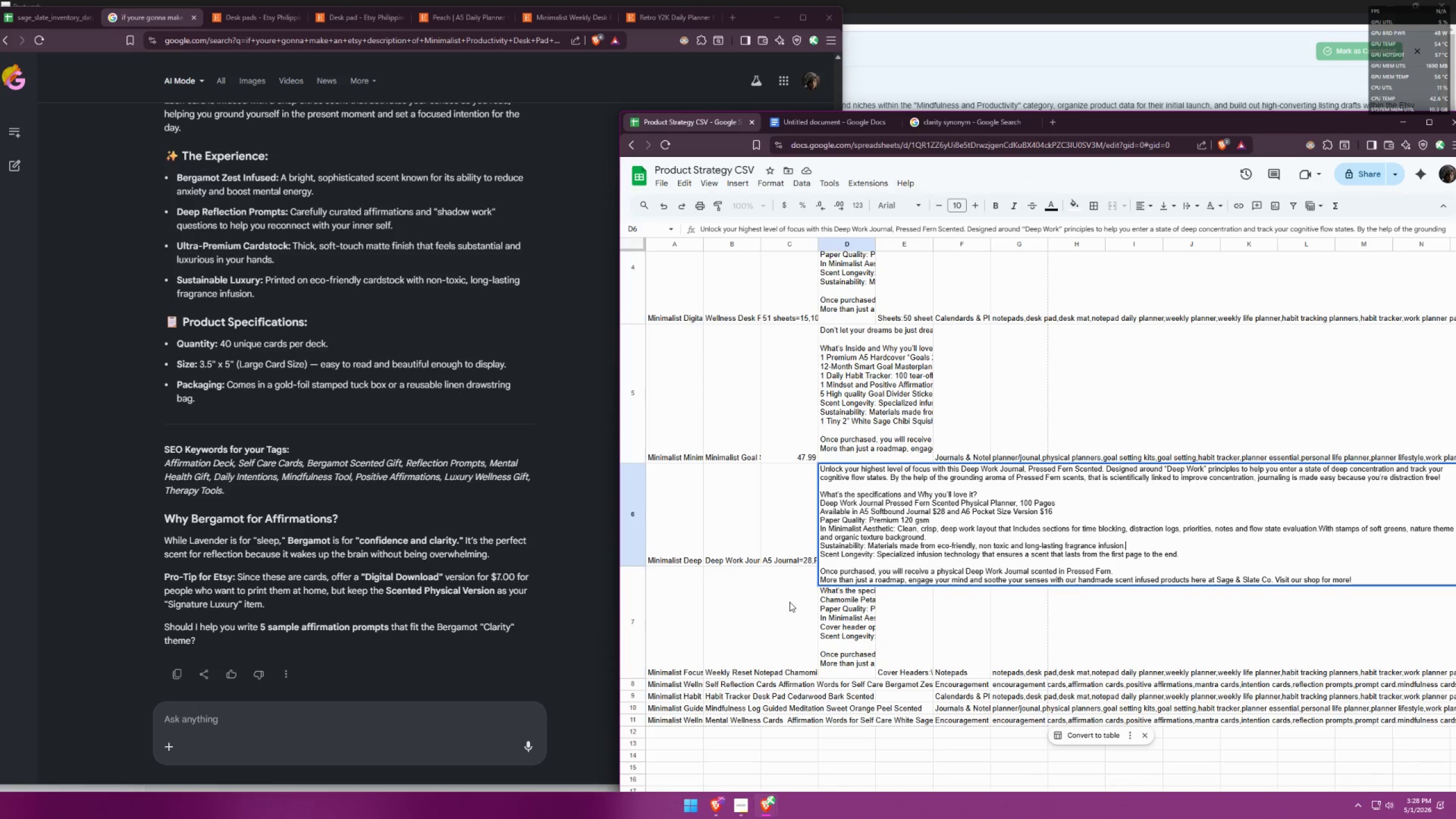 
key(Control+ControlLeft)
 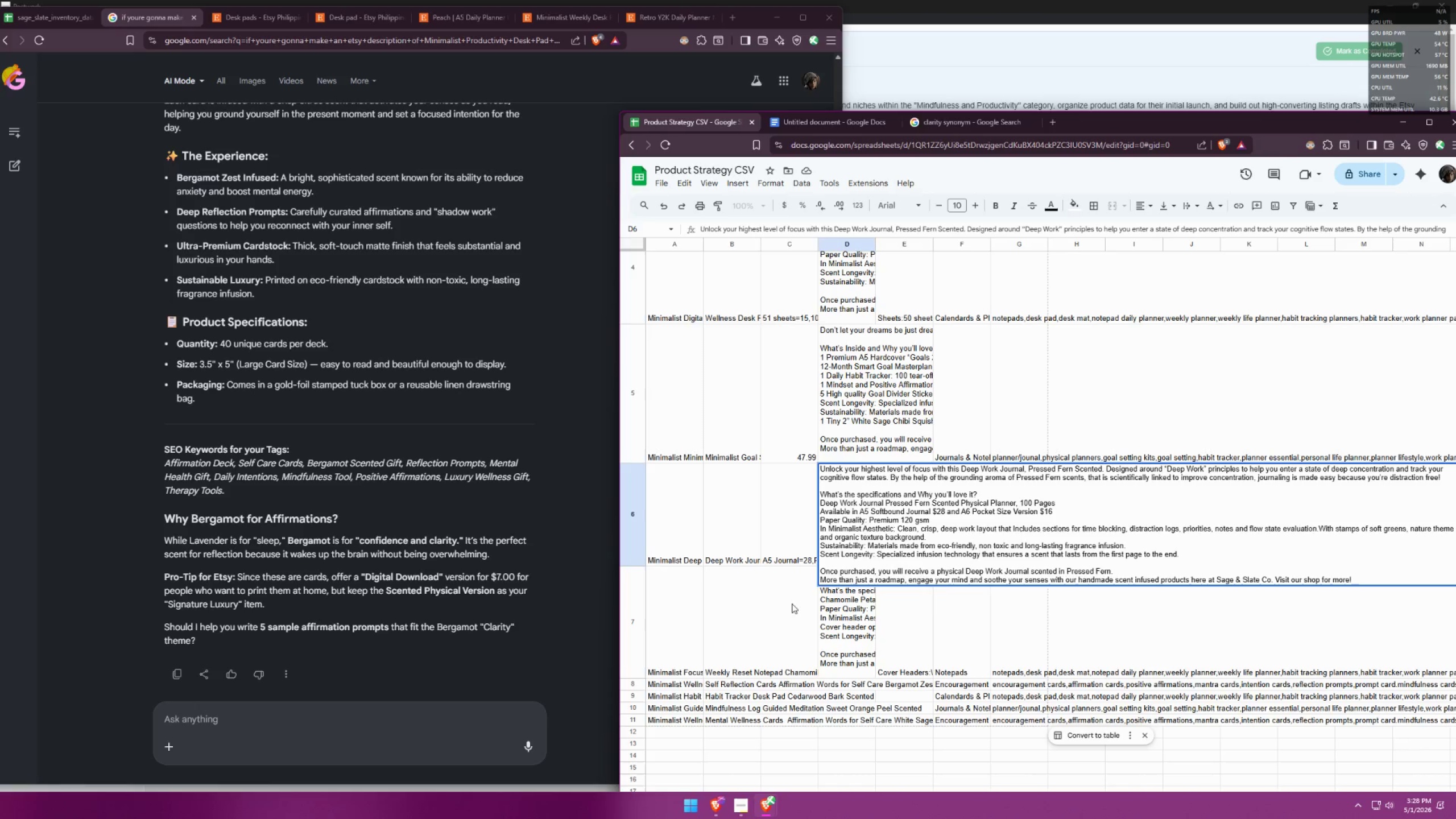 
key(Control+Z)
 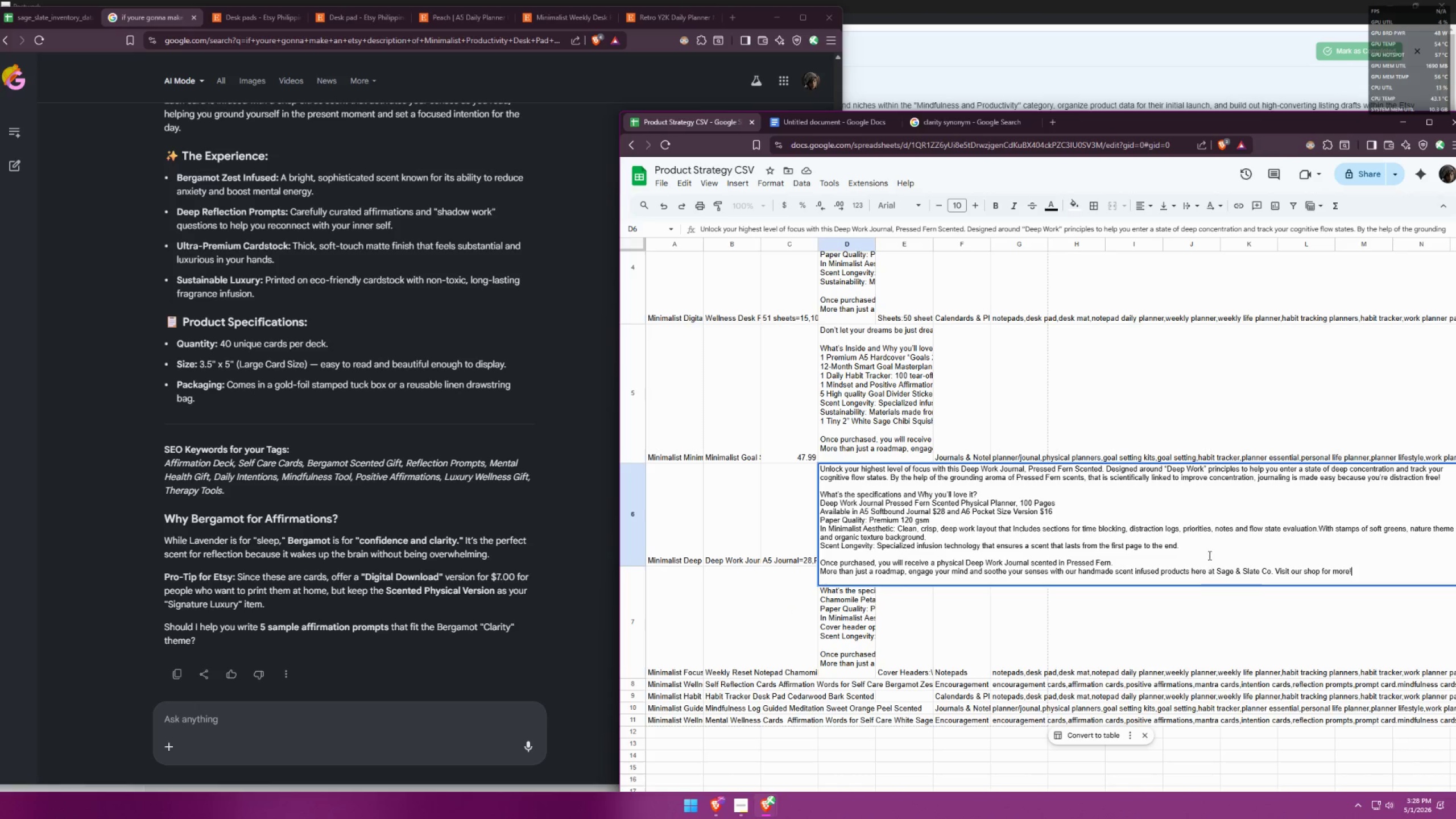 
left_click([1192, 543])
 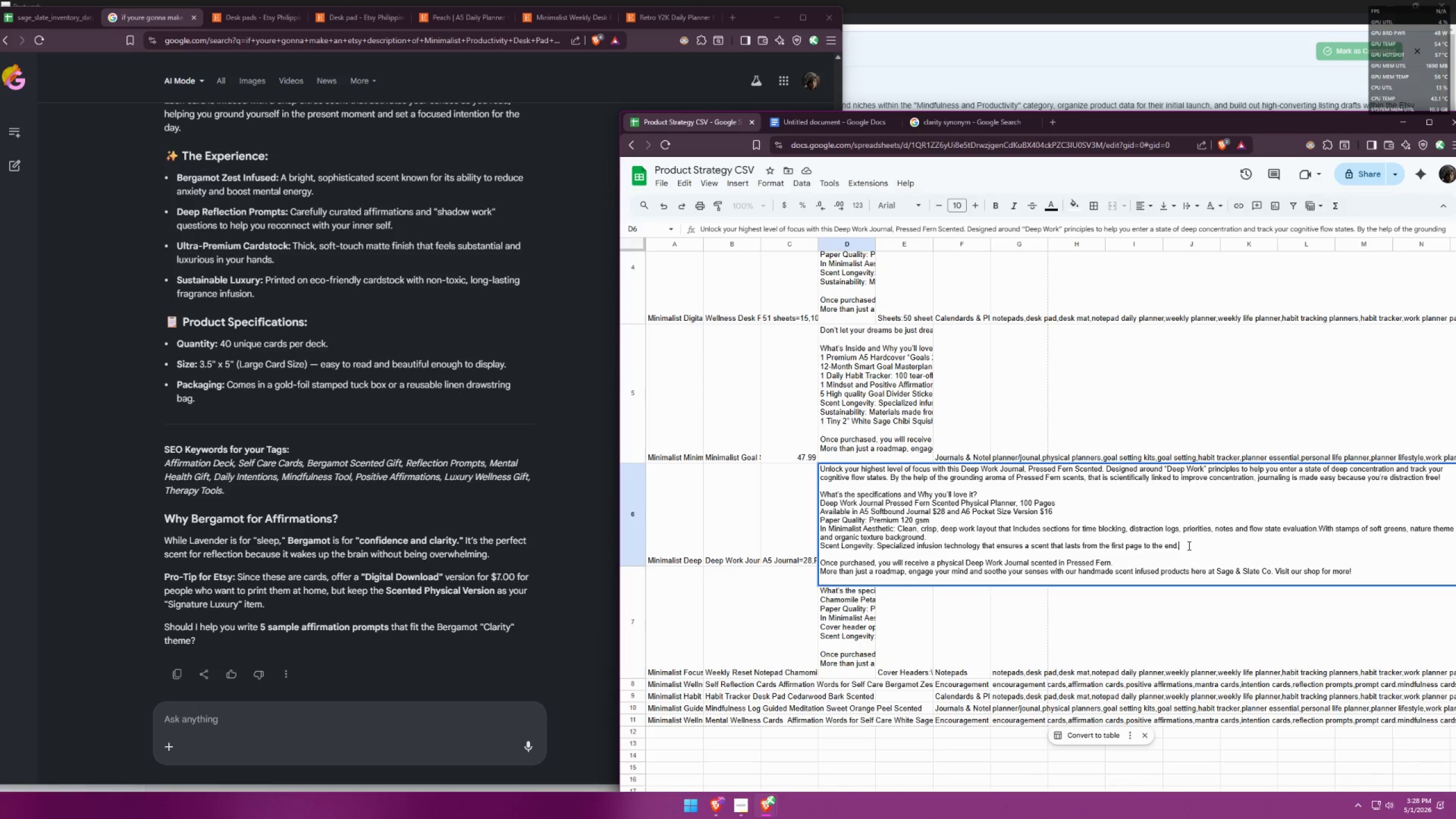 
key(Control+Enter)
 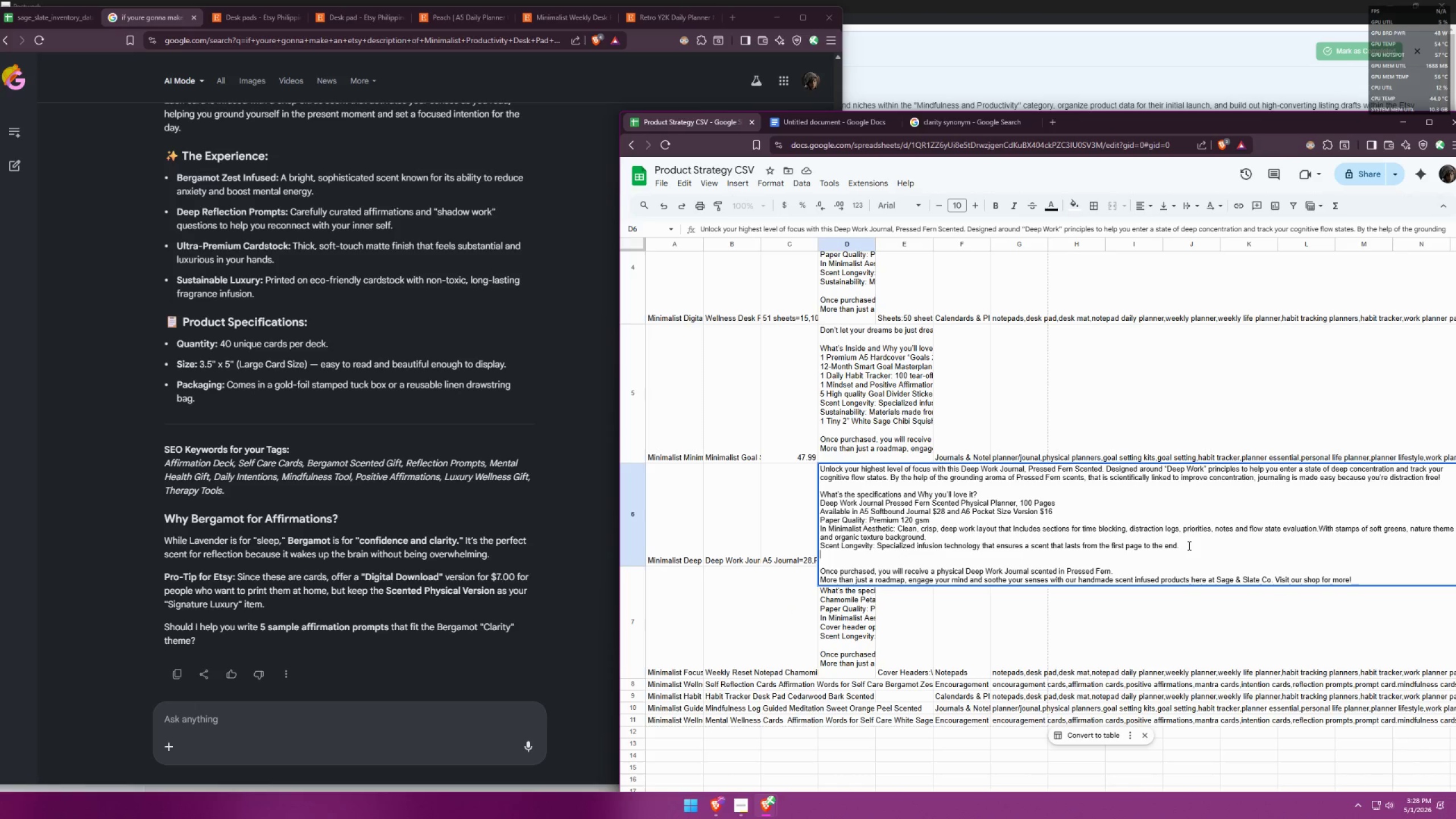 
key(Control+V)
 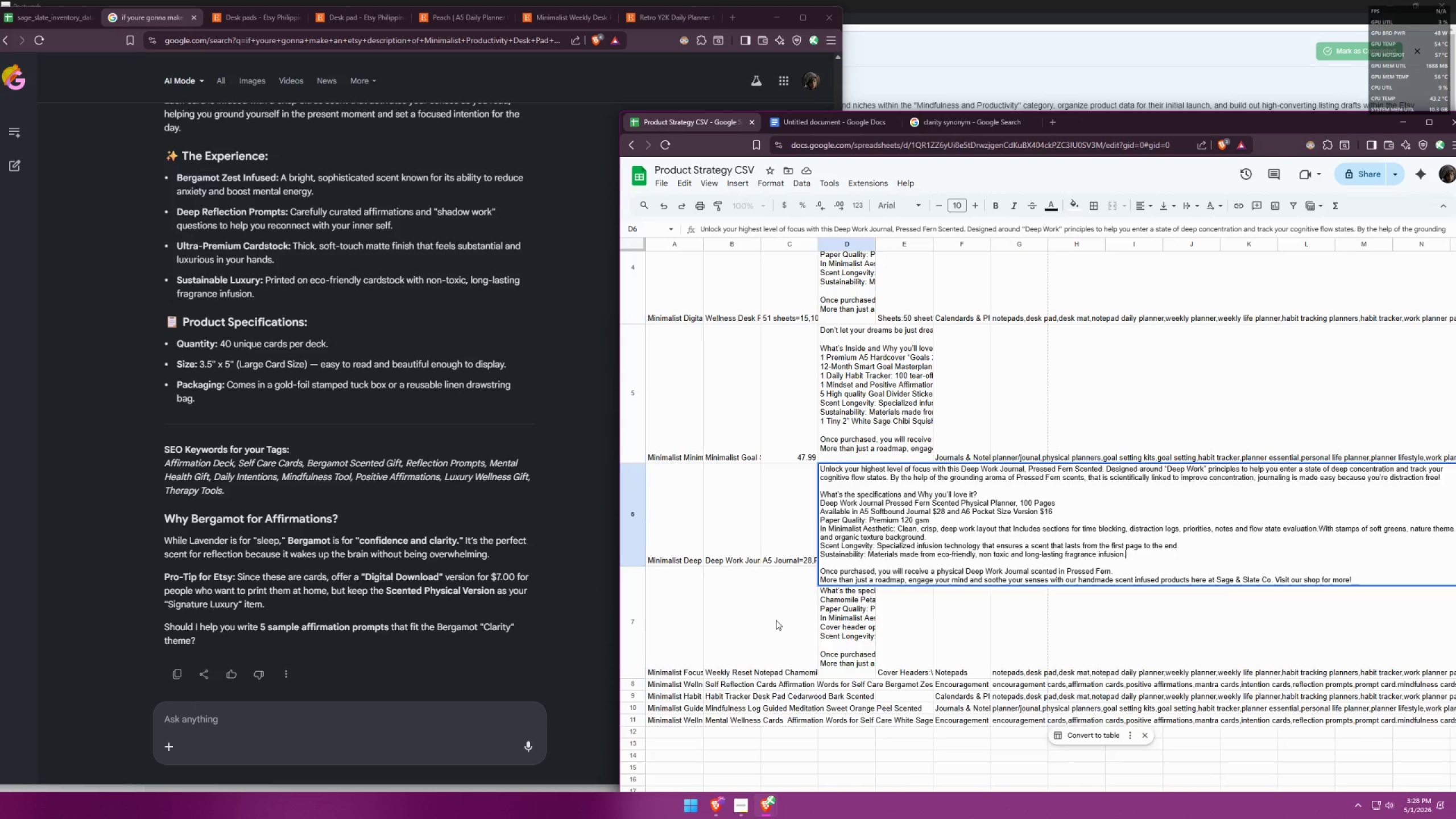 
double_click([833, 613])
 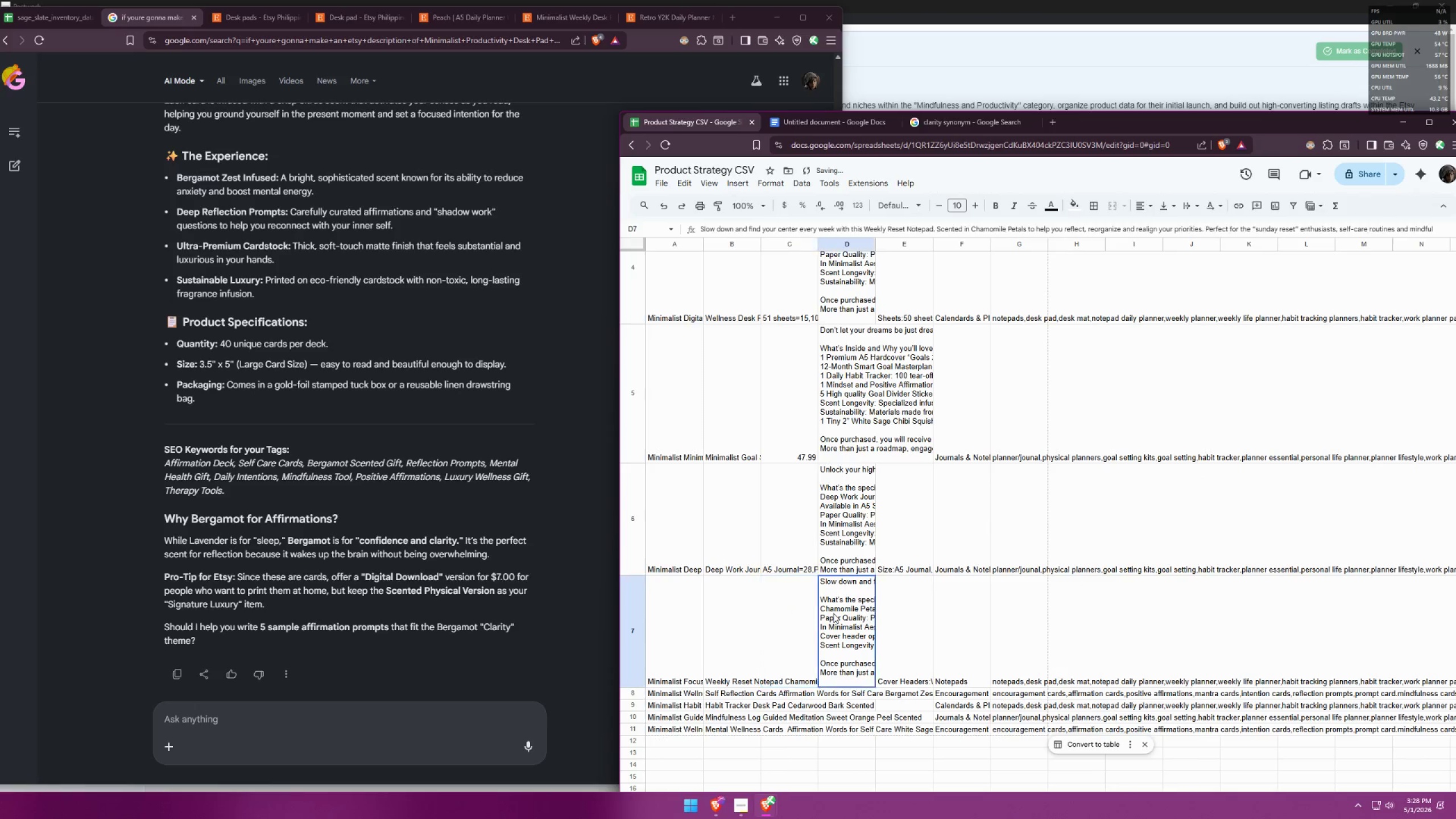 
triple_click([833, 613])
 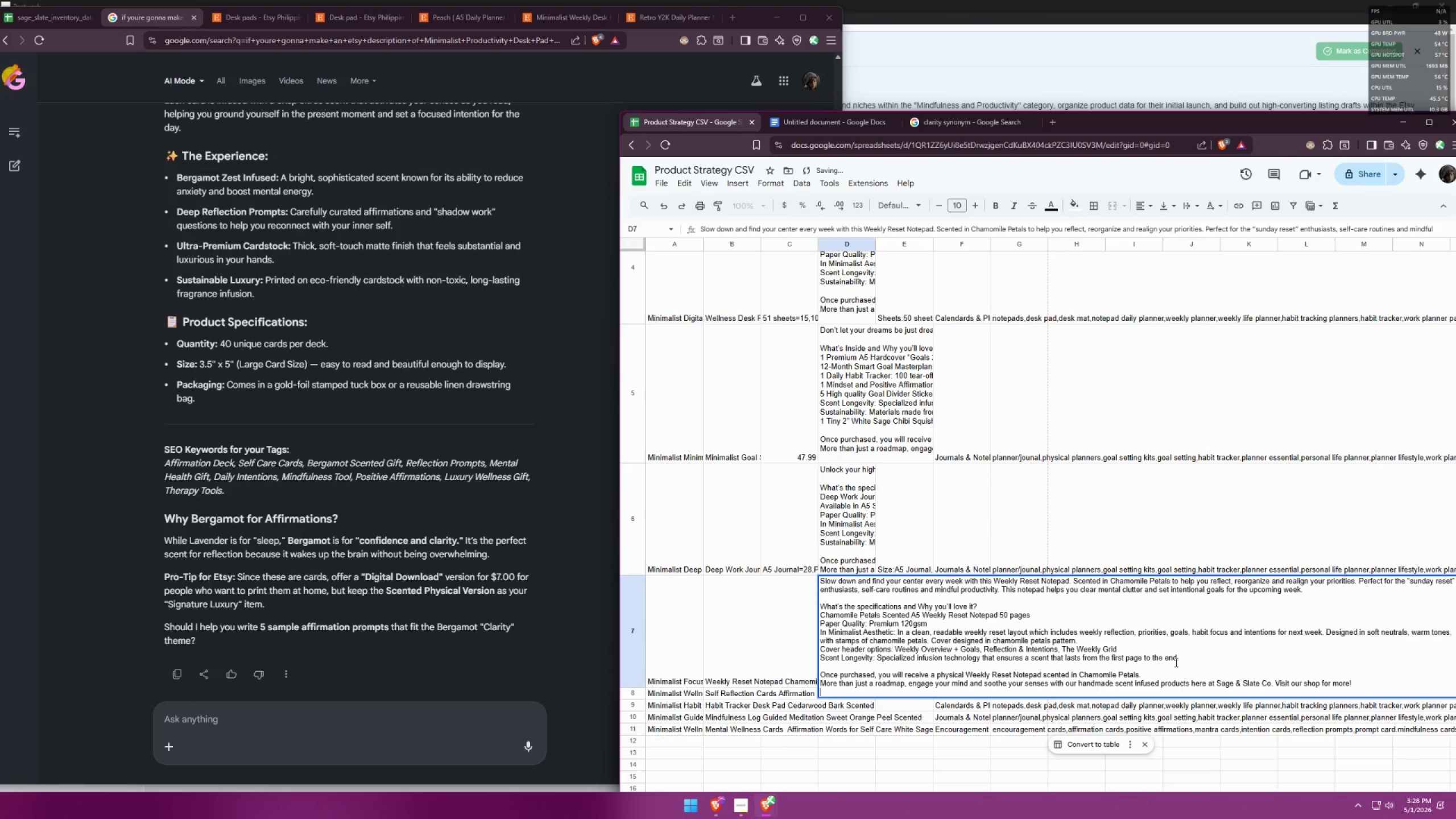 
double_click([1188, 659])
 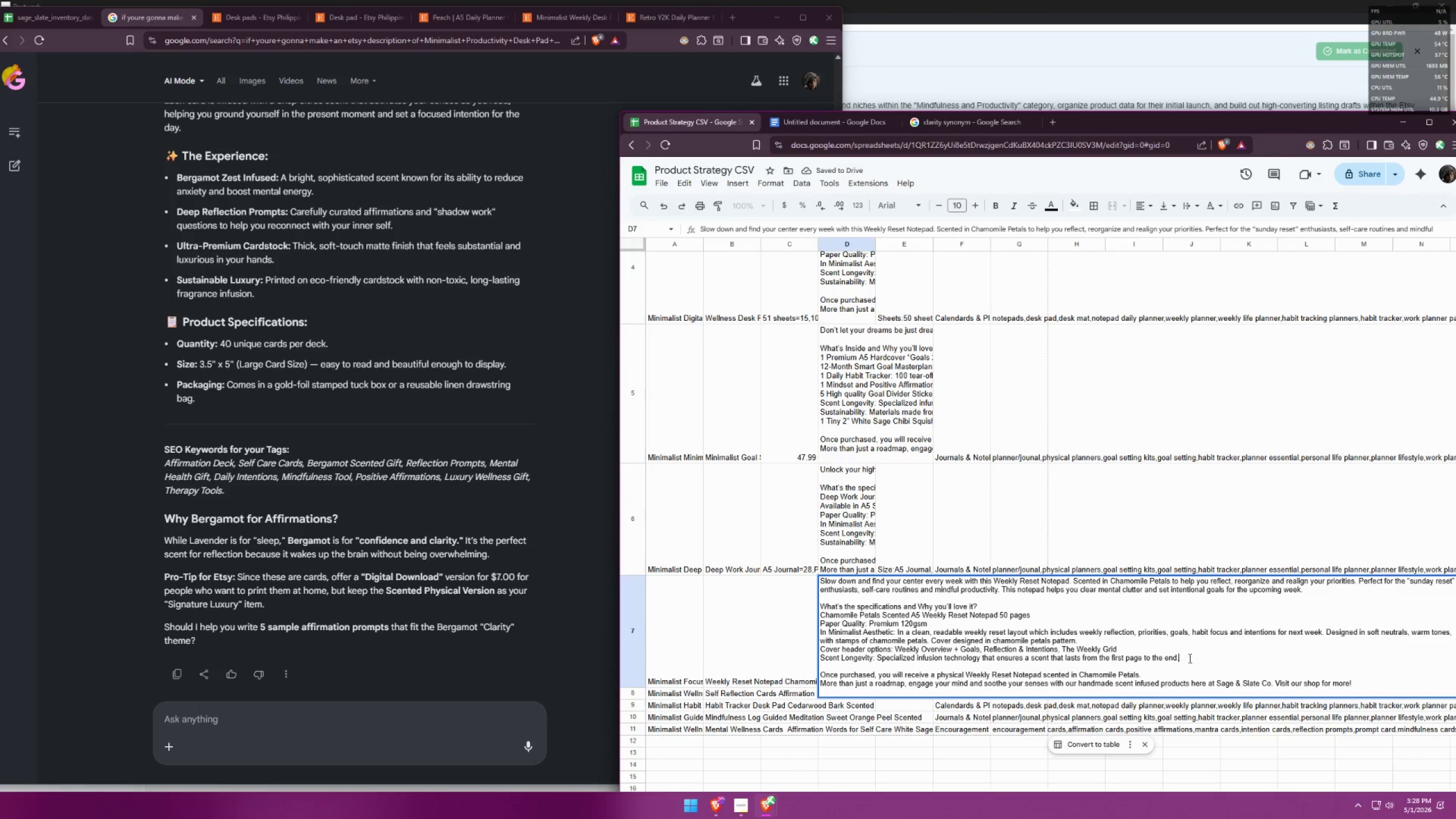 
key(Control+Enter)
 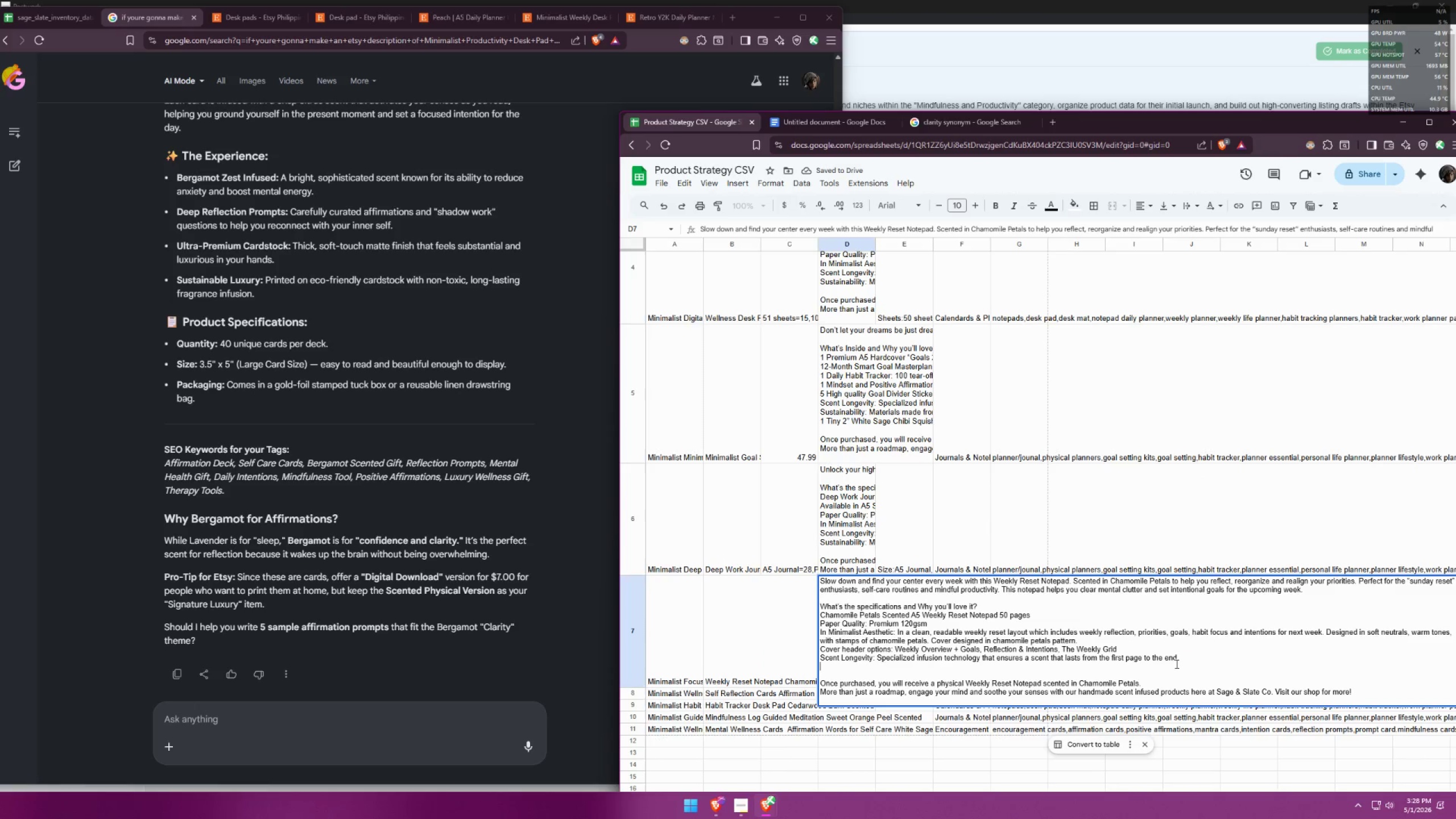 
key(Control+V)
 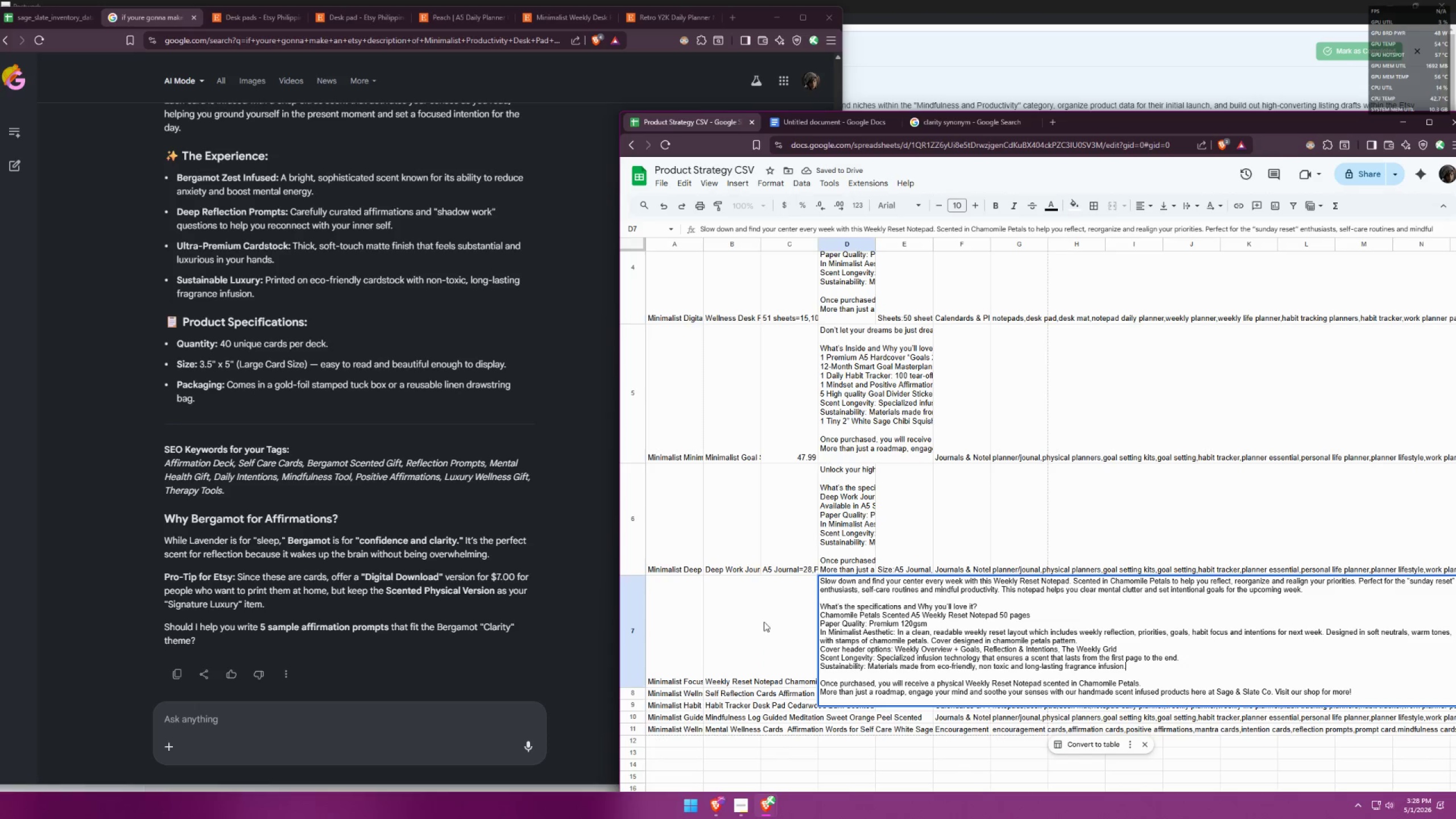 
left_click([777, 621])
 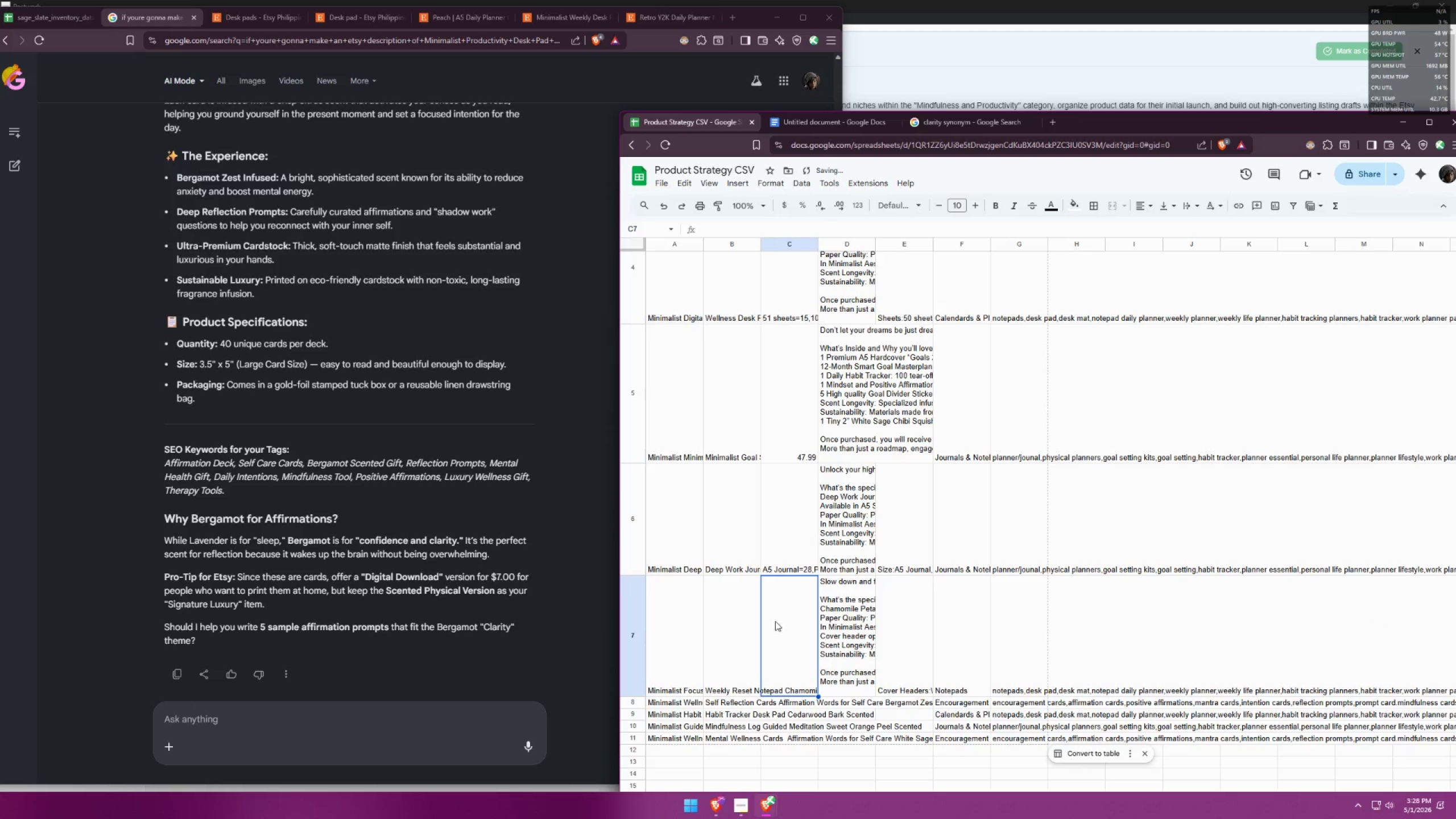 
scroll: coordinate [777, 628], scroll_direction: up, amount: 5.0
 